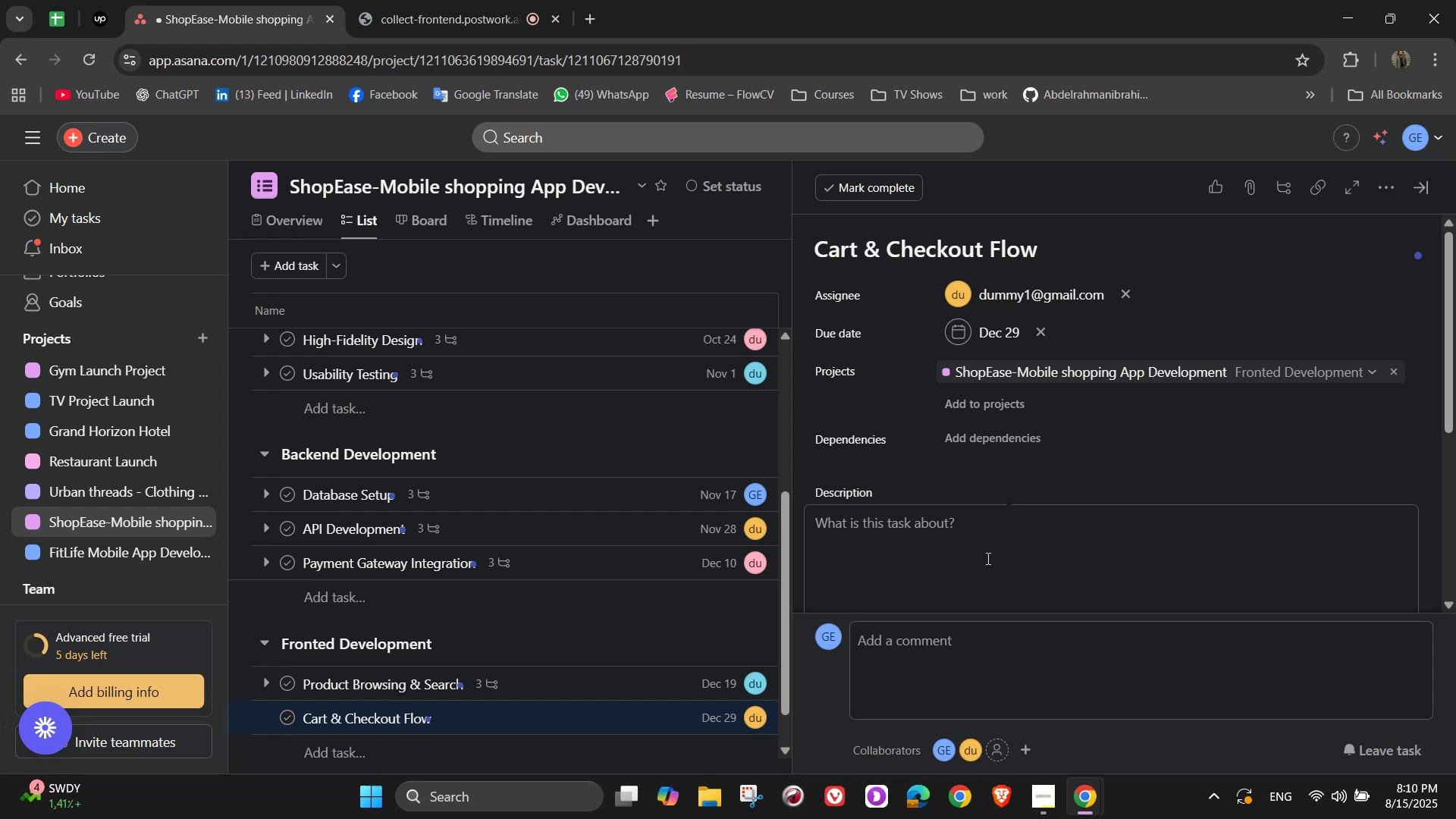 
scroll: coordinate [1116, 470], scroll_direction: down, amount: 1.0
 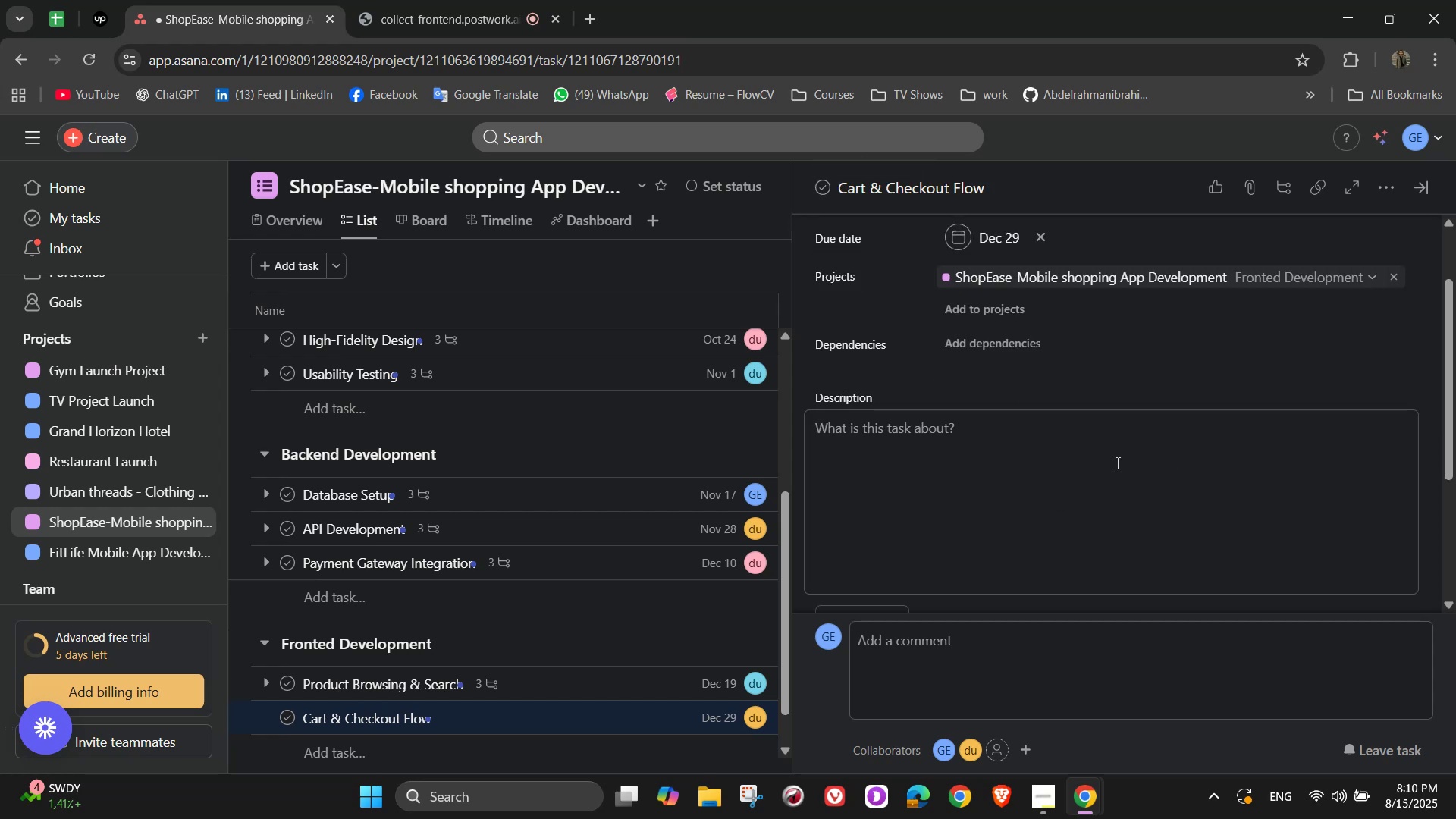 
left_click([1116, 463])
 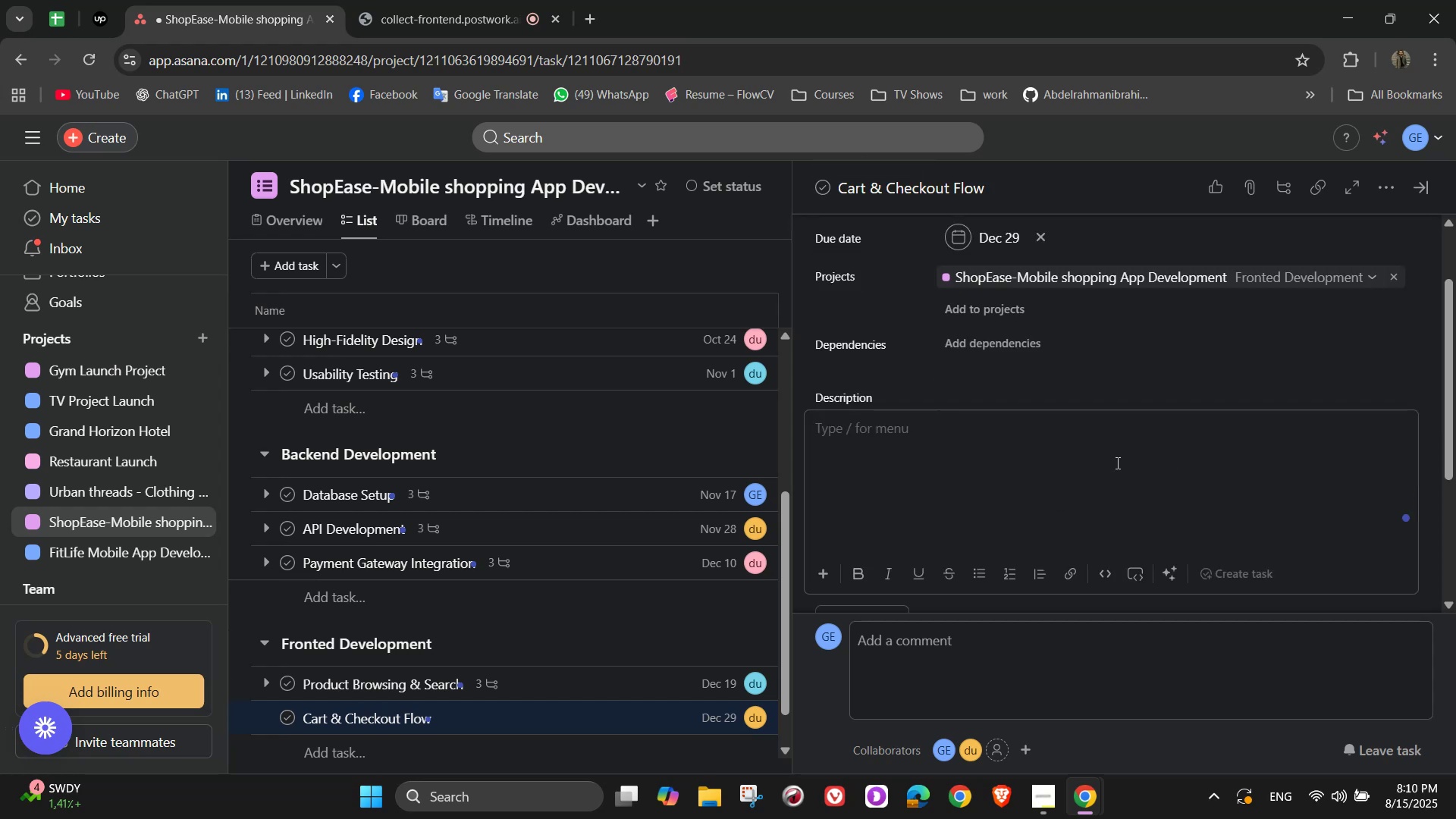 
scroll: coordinate [1116, 463], scroll_direction: down, amount: 1.0
 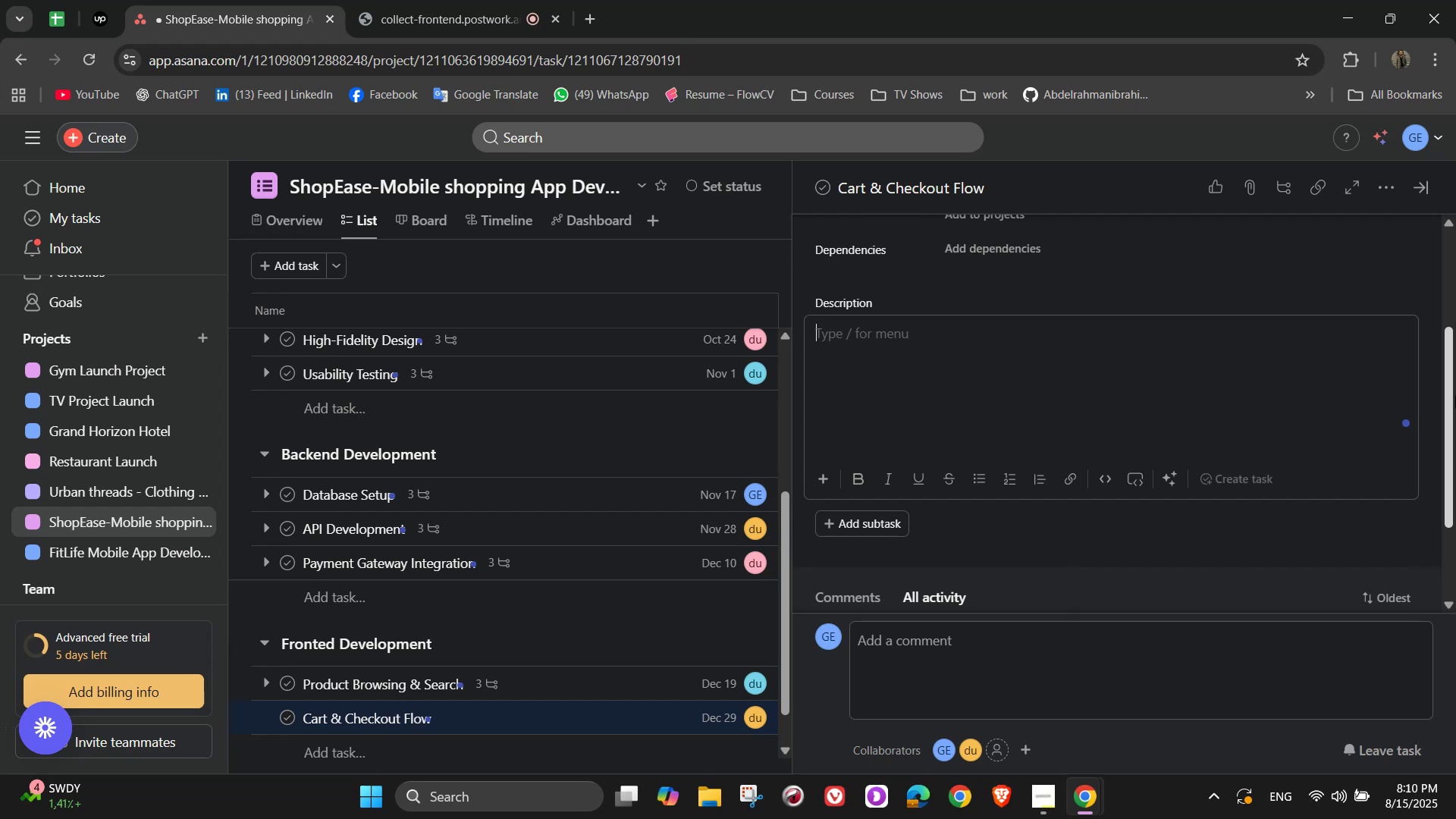 
type(Creatre)
key(Backspace)
key(Backspace)
type(e  )
key(Backspace)
type(seamless cart management)
 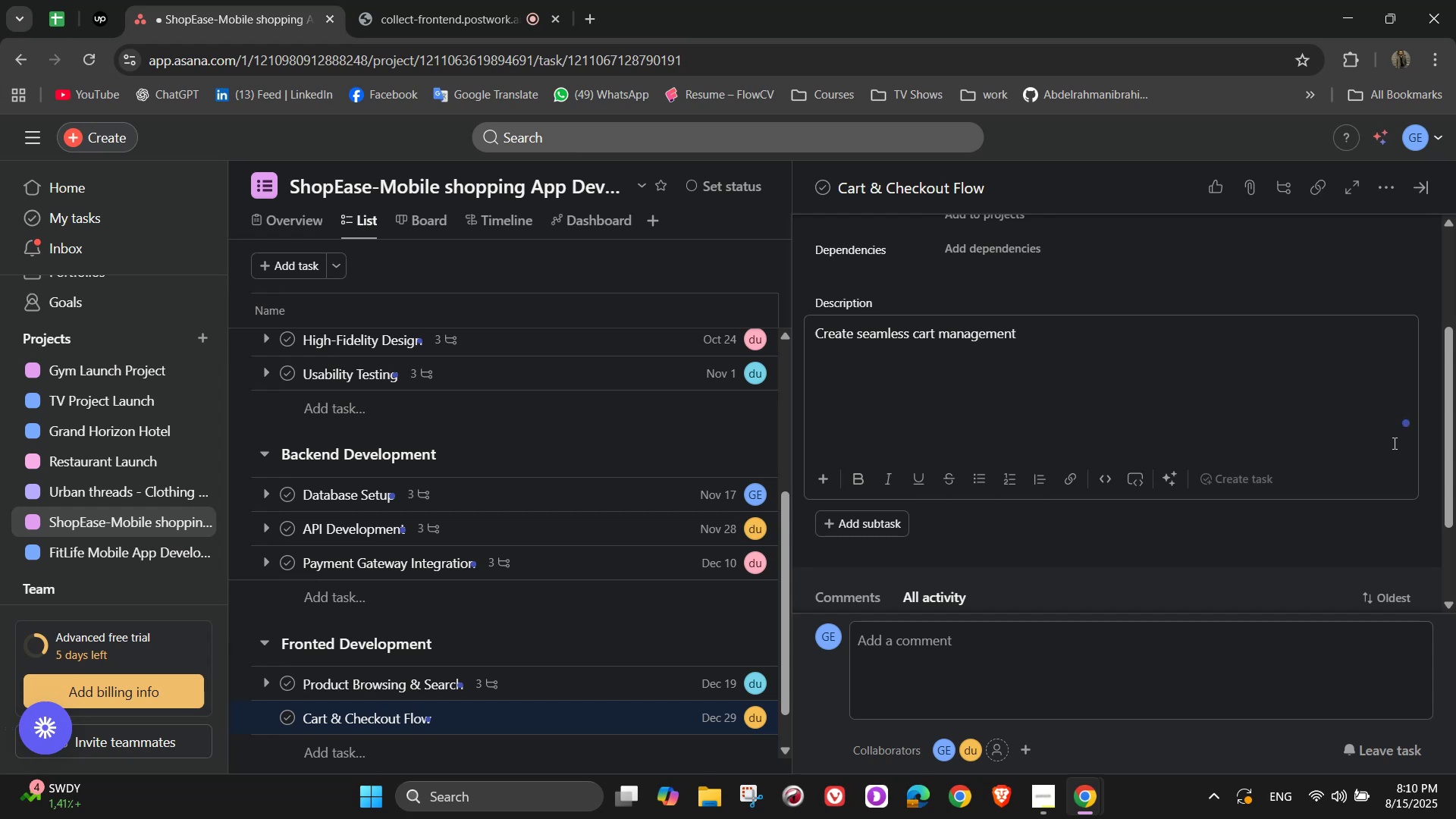 
type( and )
 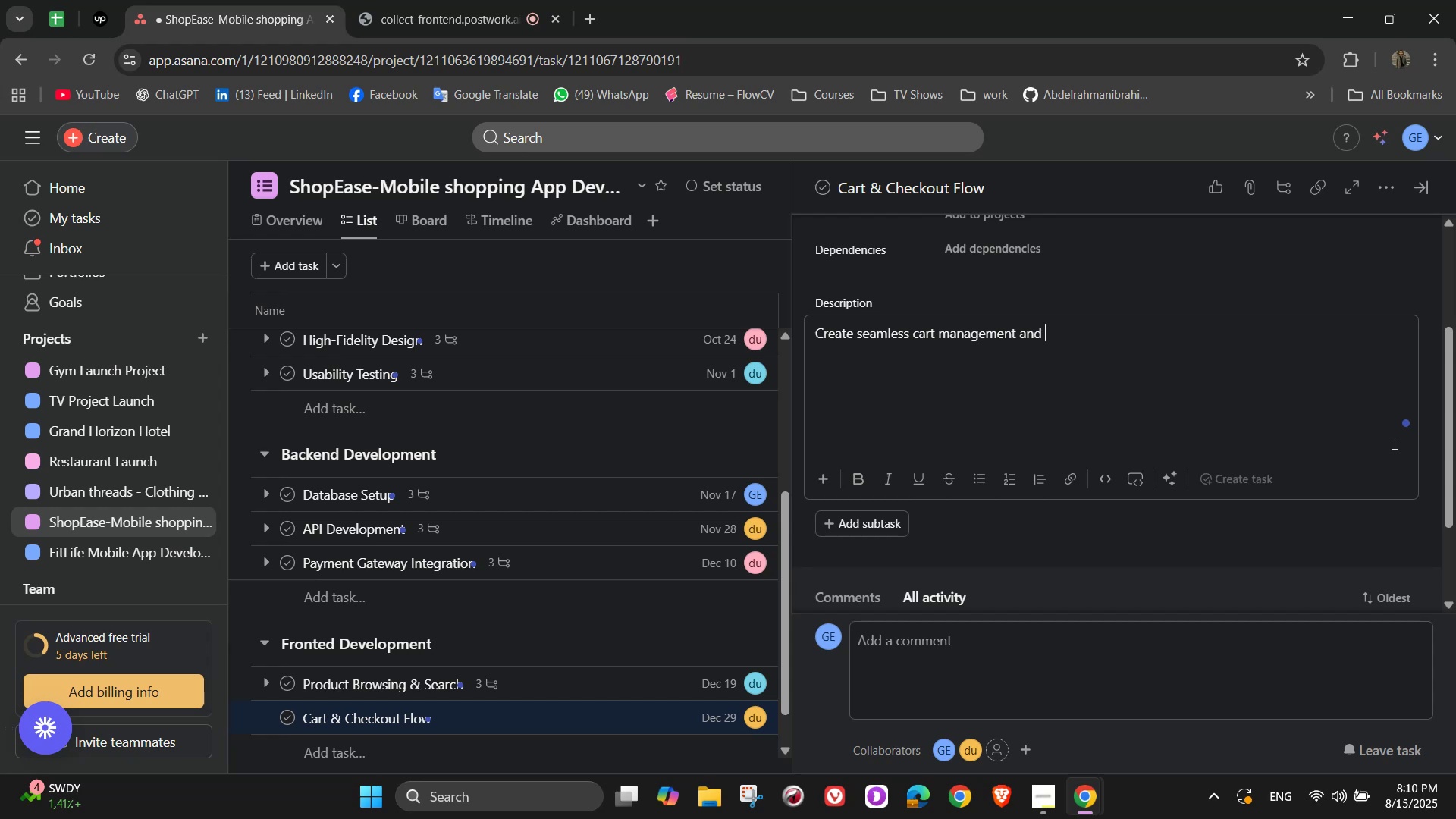 
wait(7.76)
 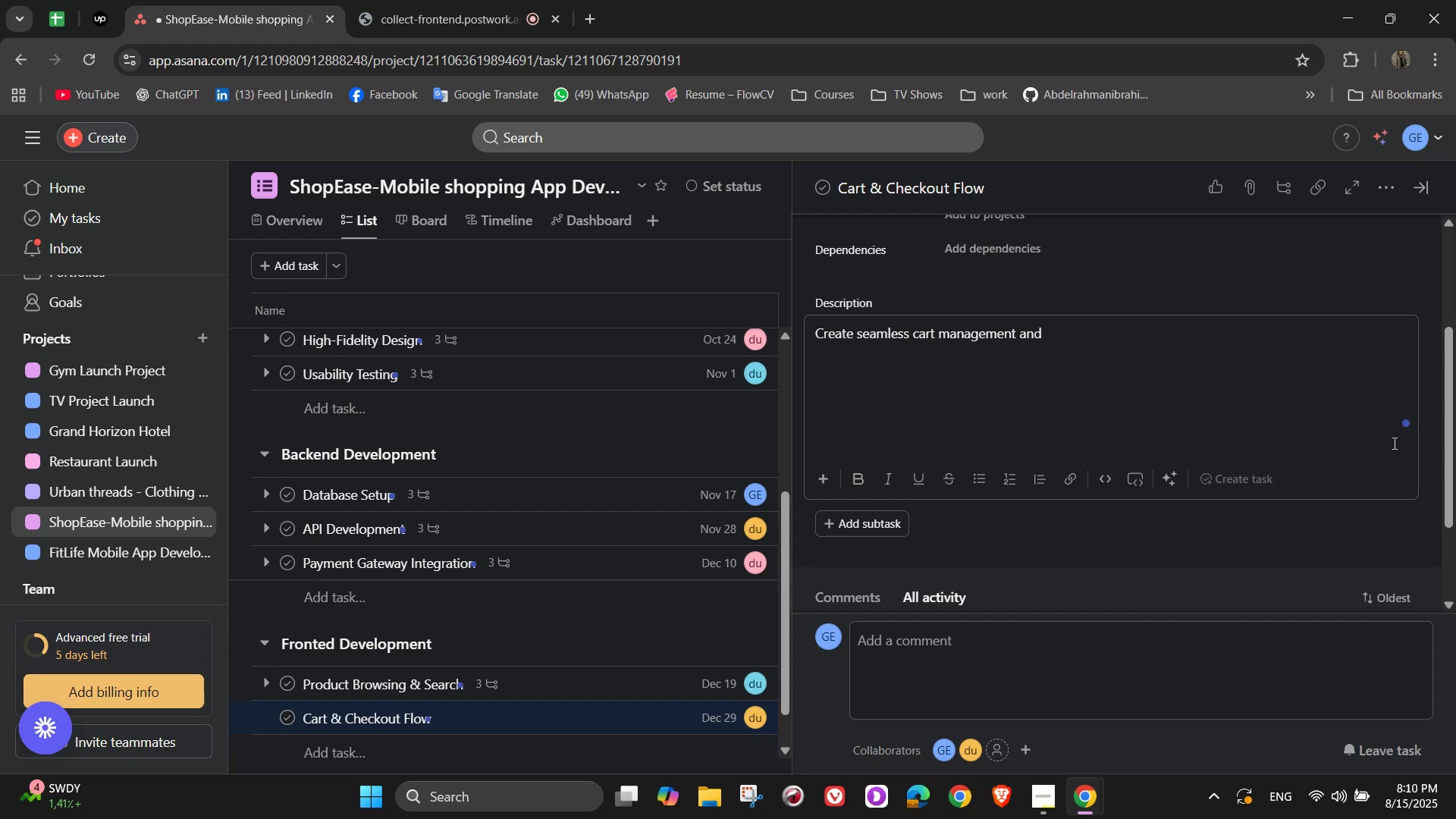 
type(check =)
key(Backspace)
key(Backspace)
type(out)
 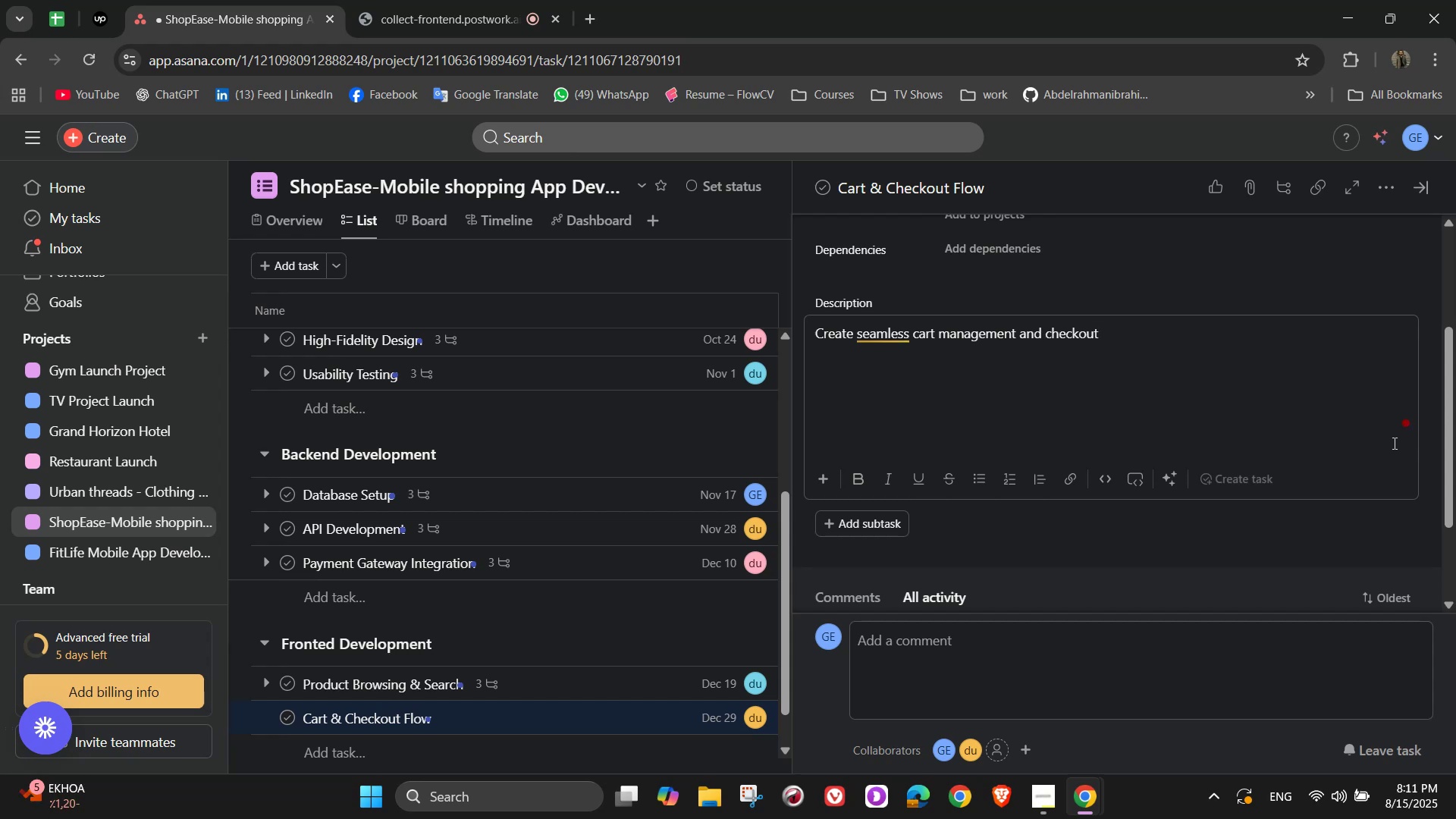 
wait(12.07)
 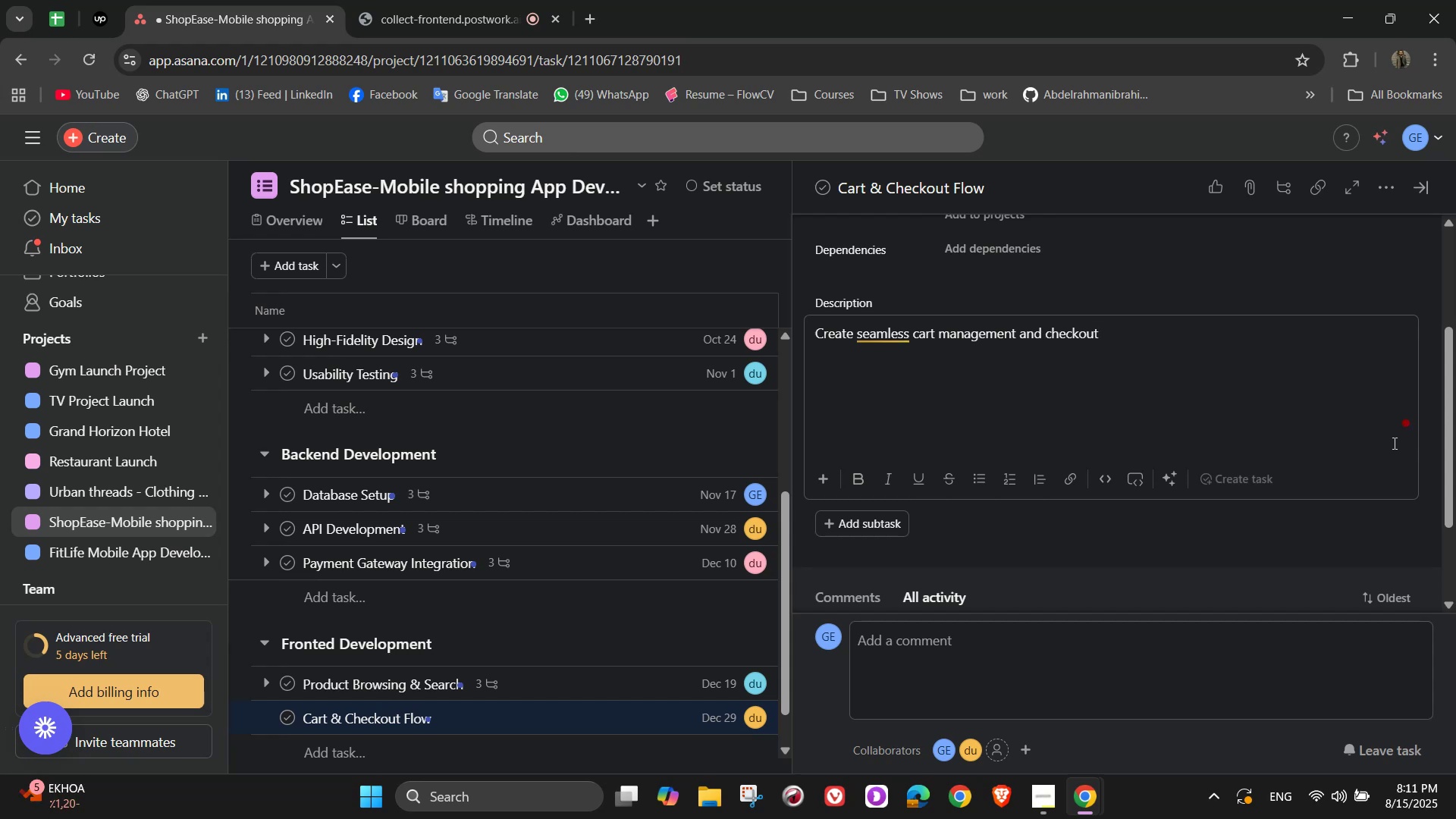 
type(s)
key(Backspace)
type( process)
 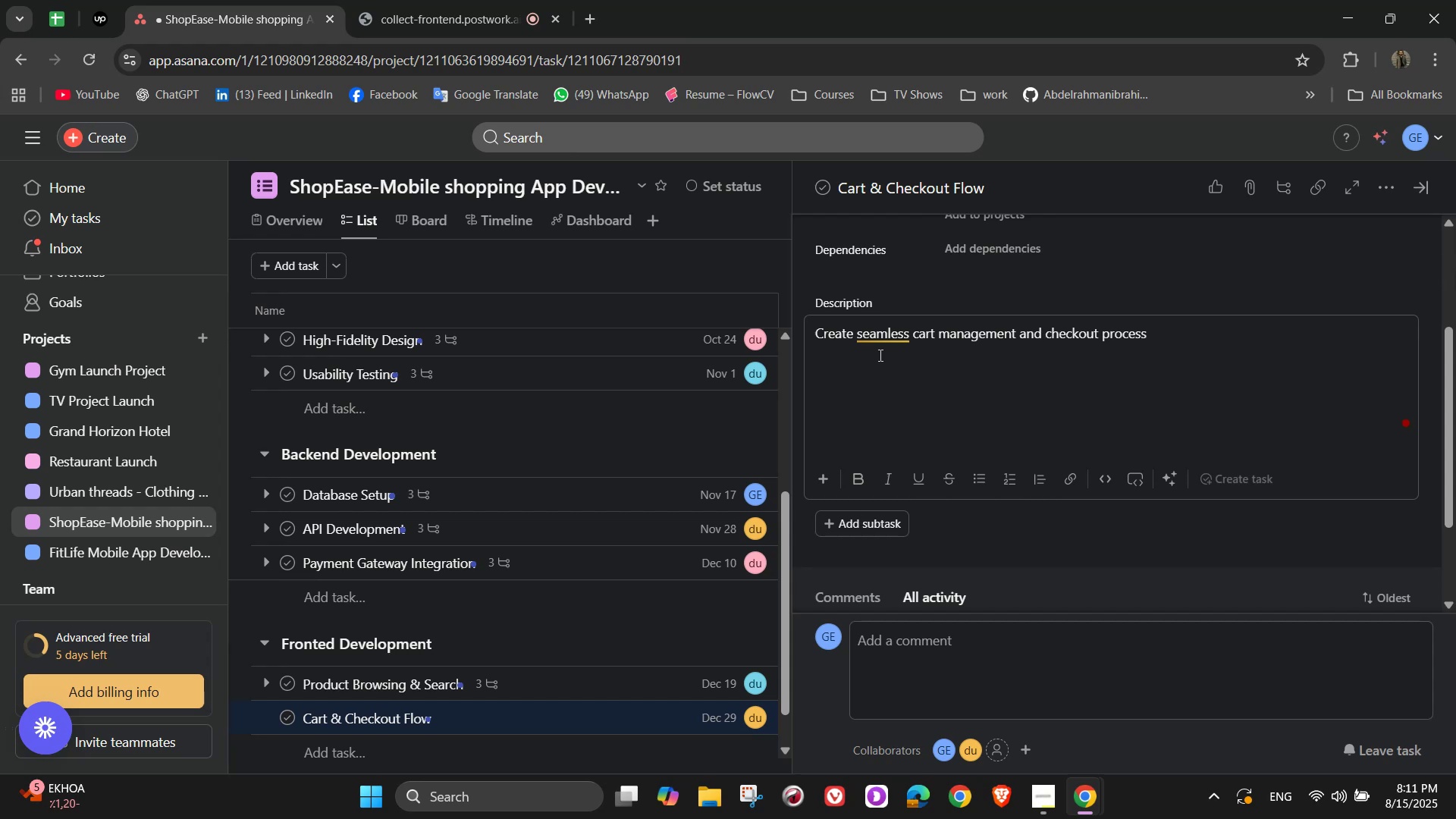 
wait(16.18)
 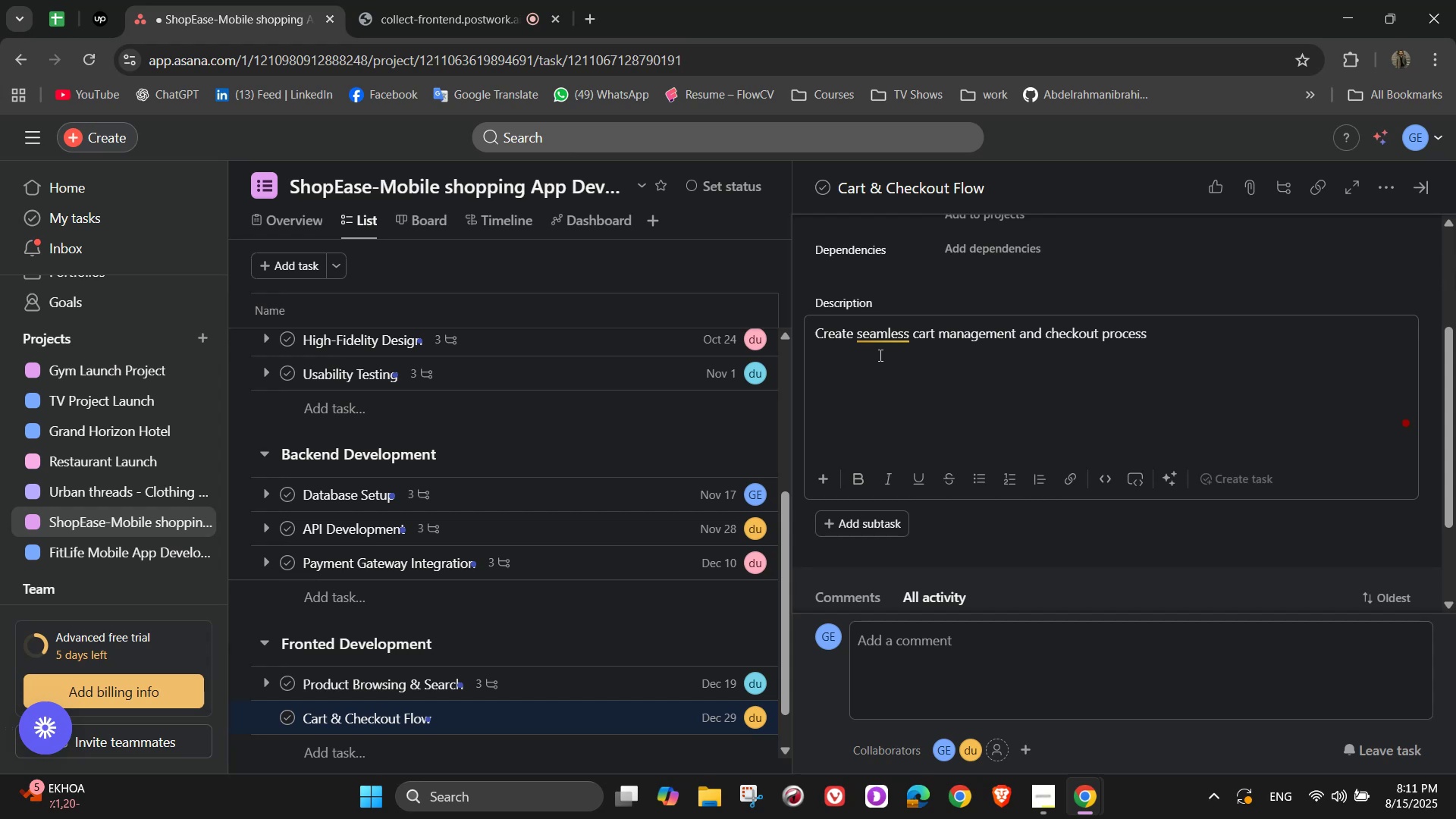 
scroll: coordinate [880, 356], scroll_direction: down, amount: 2.0
 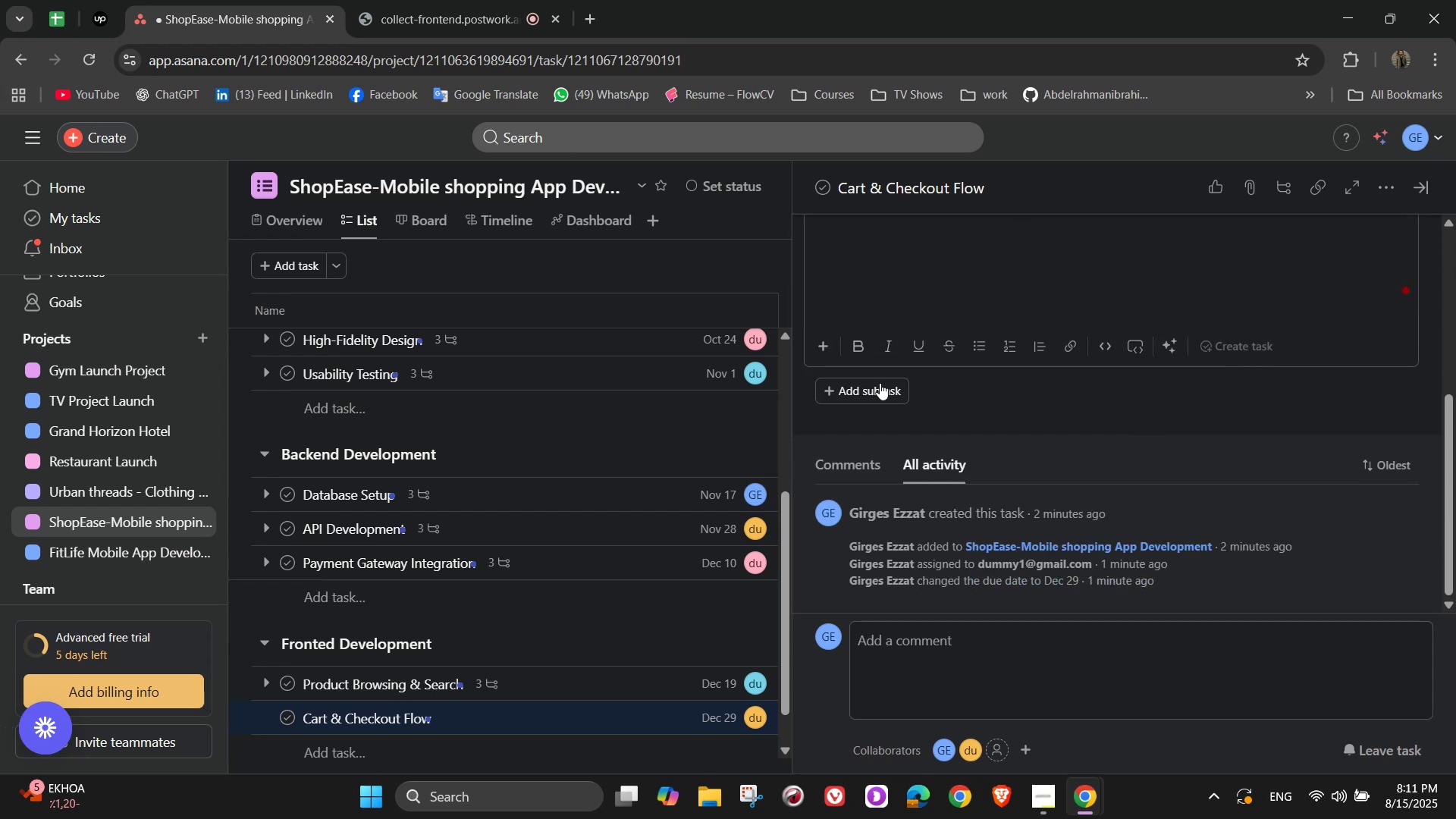 
left_click([879, 383])
 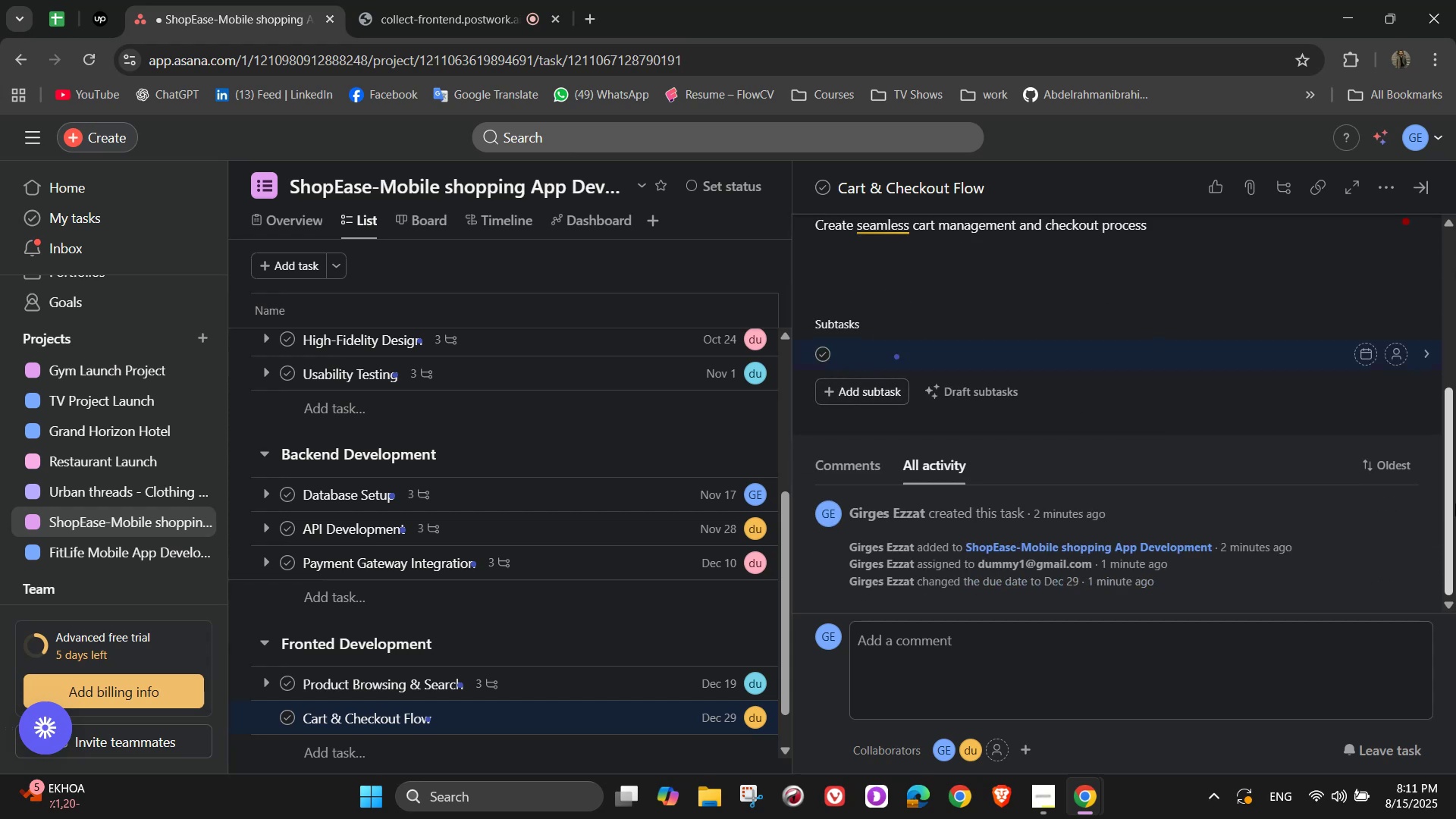 
type(Add)
 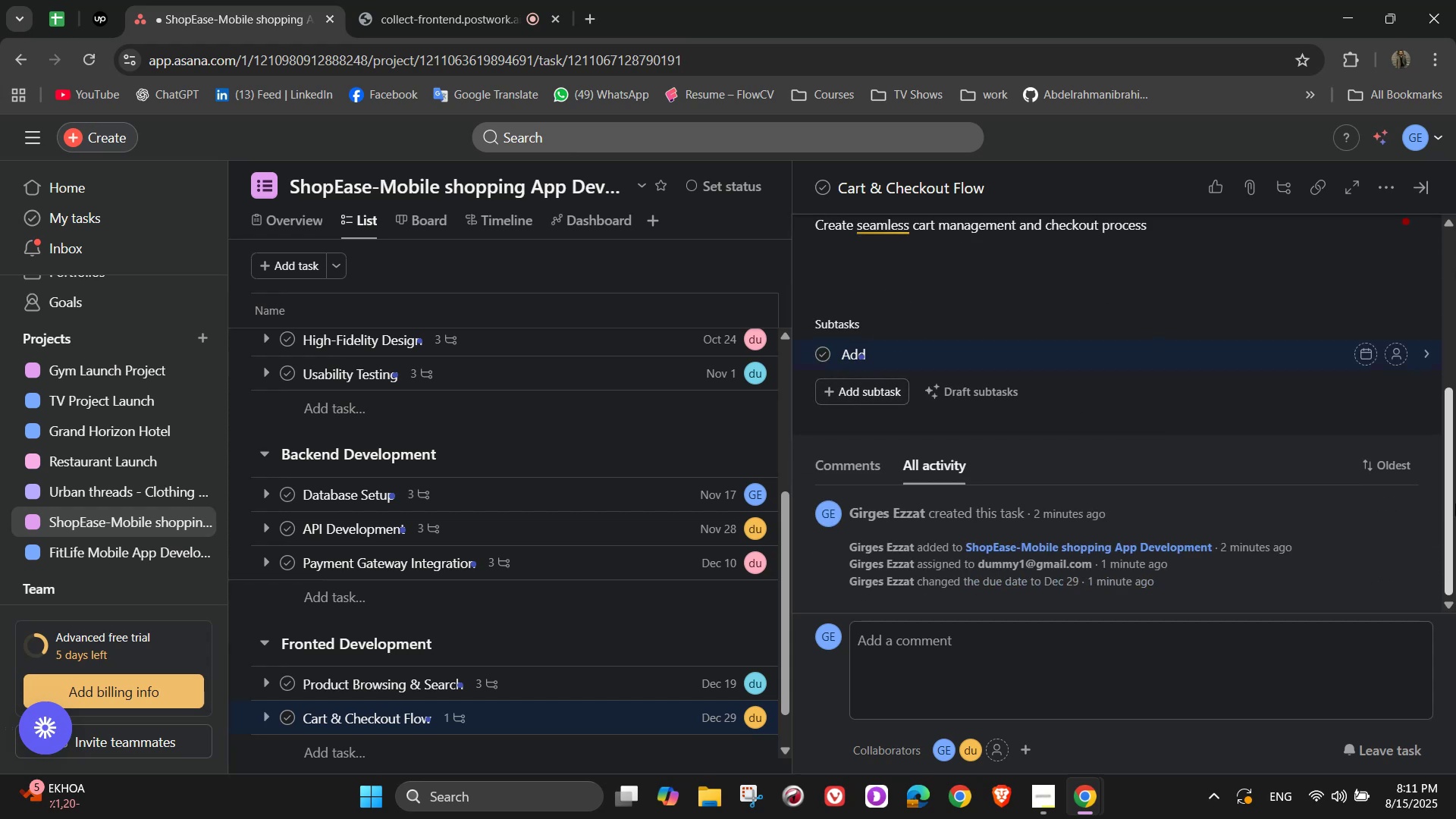 
type( product)
 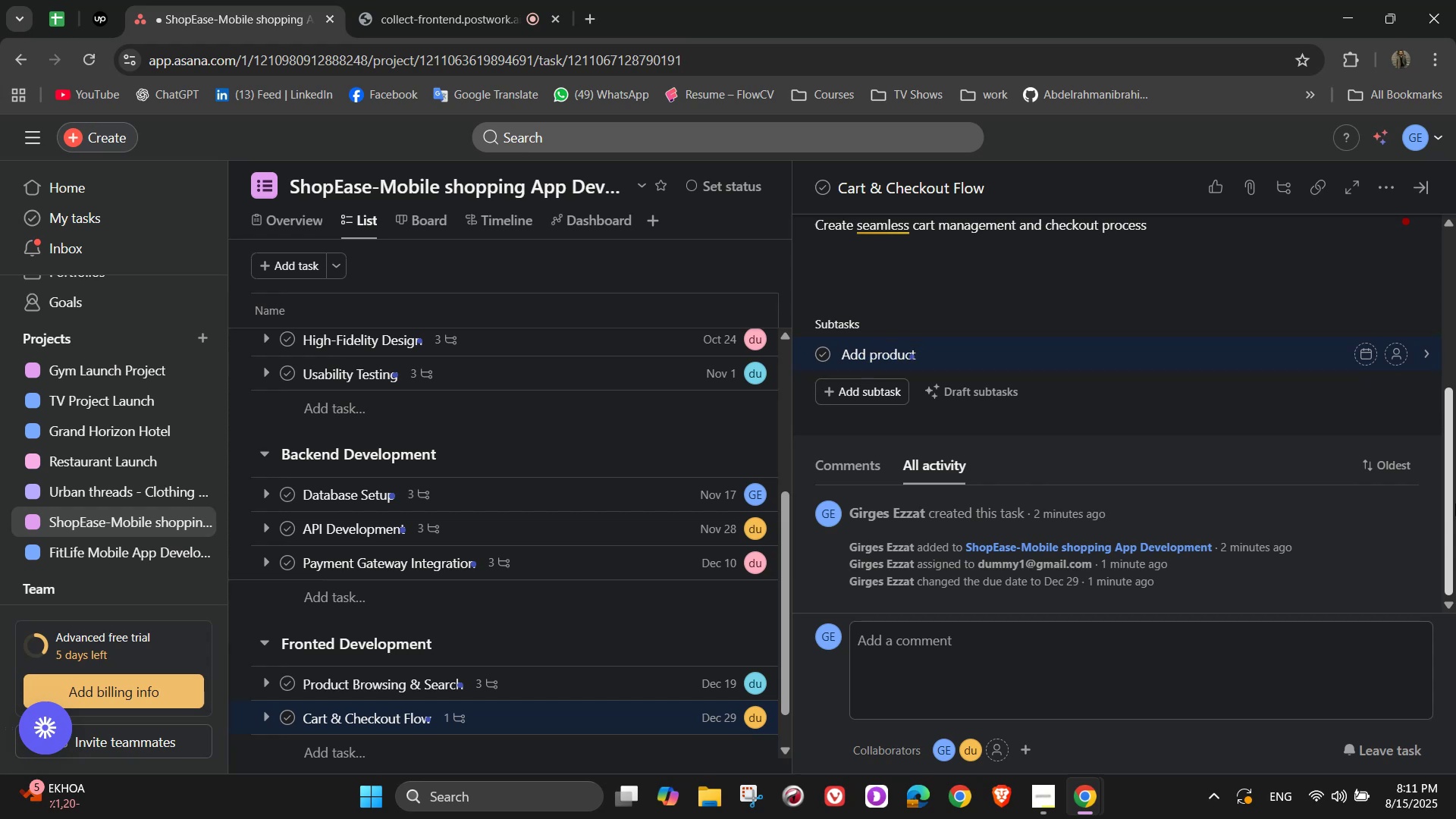 
wait(8.75)
 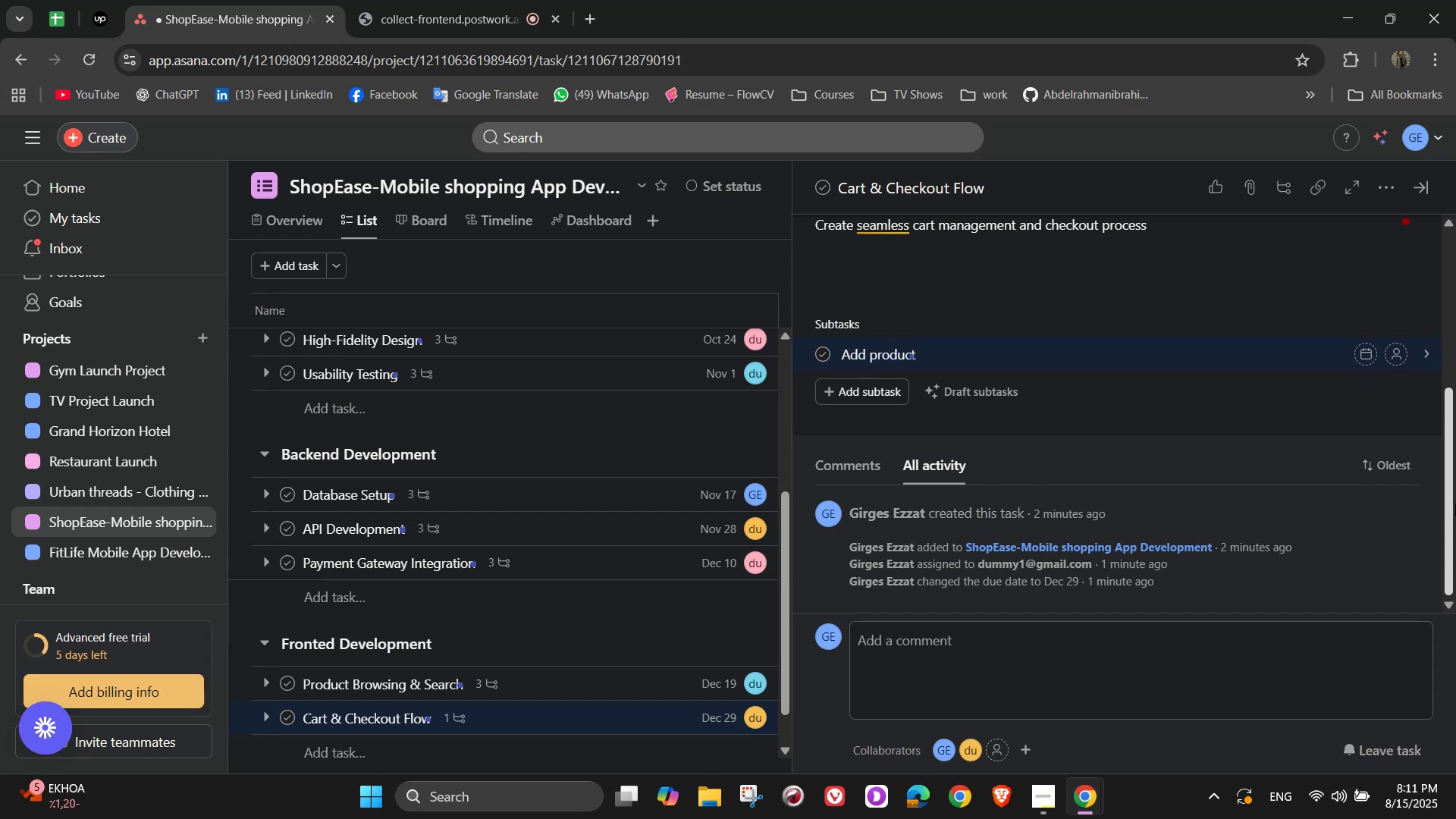 
type(s to cart )
 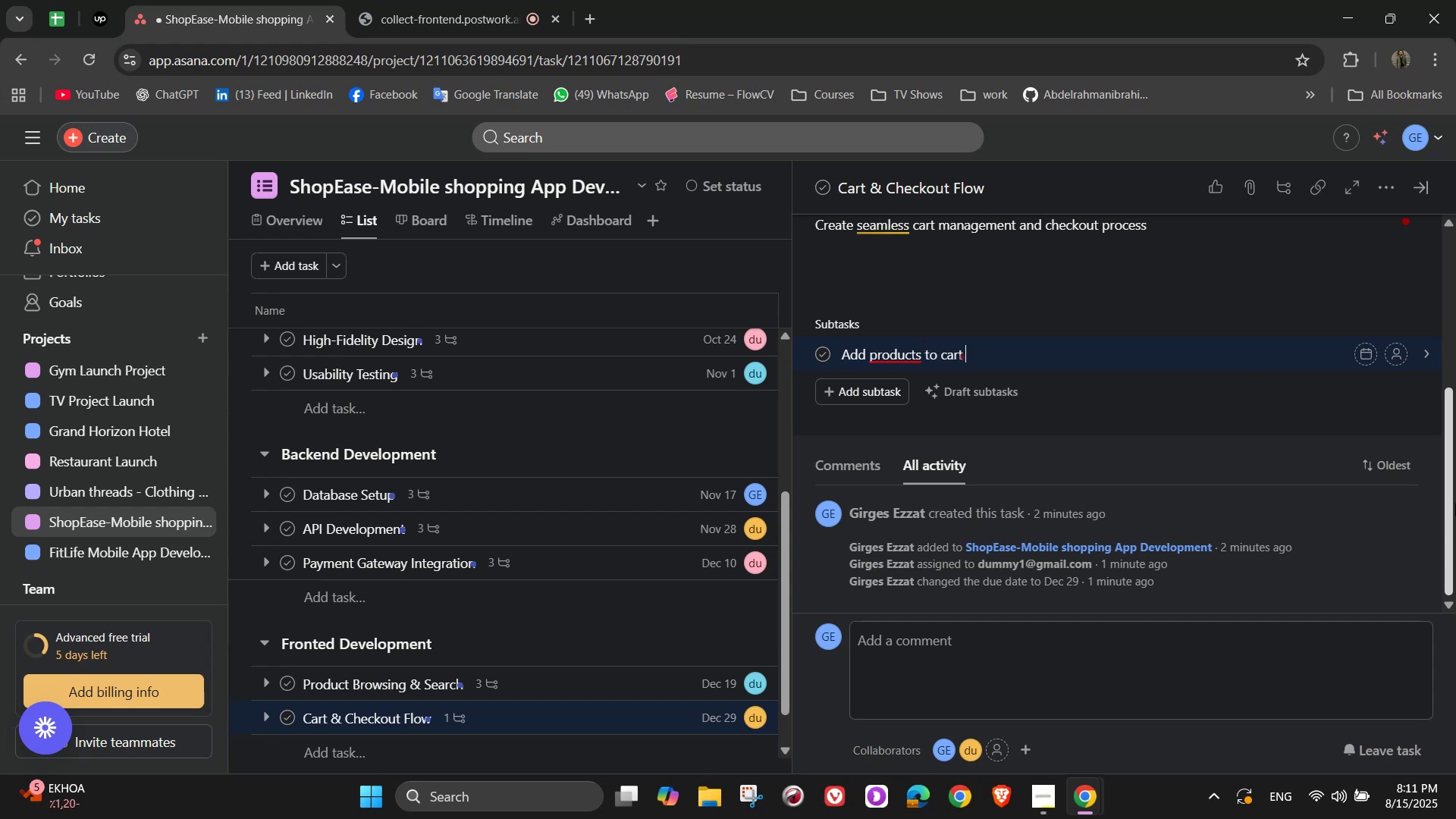 
hold_key(key=ShiftLeft, duration=0.71)
 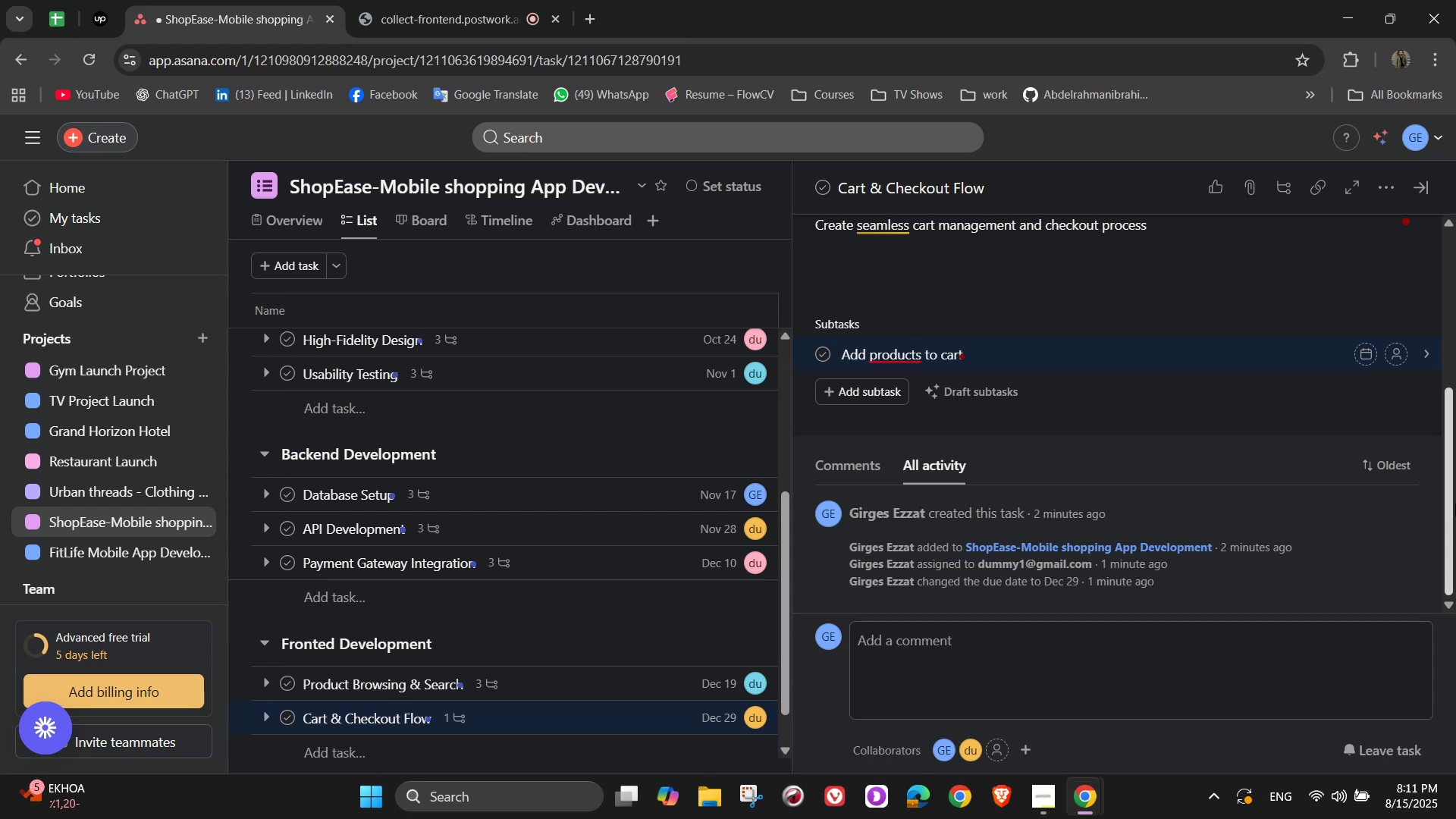 
key(Enter)
 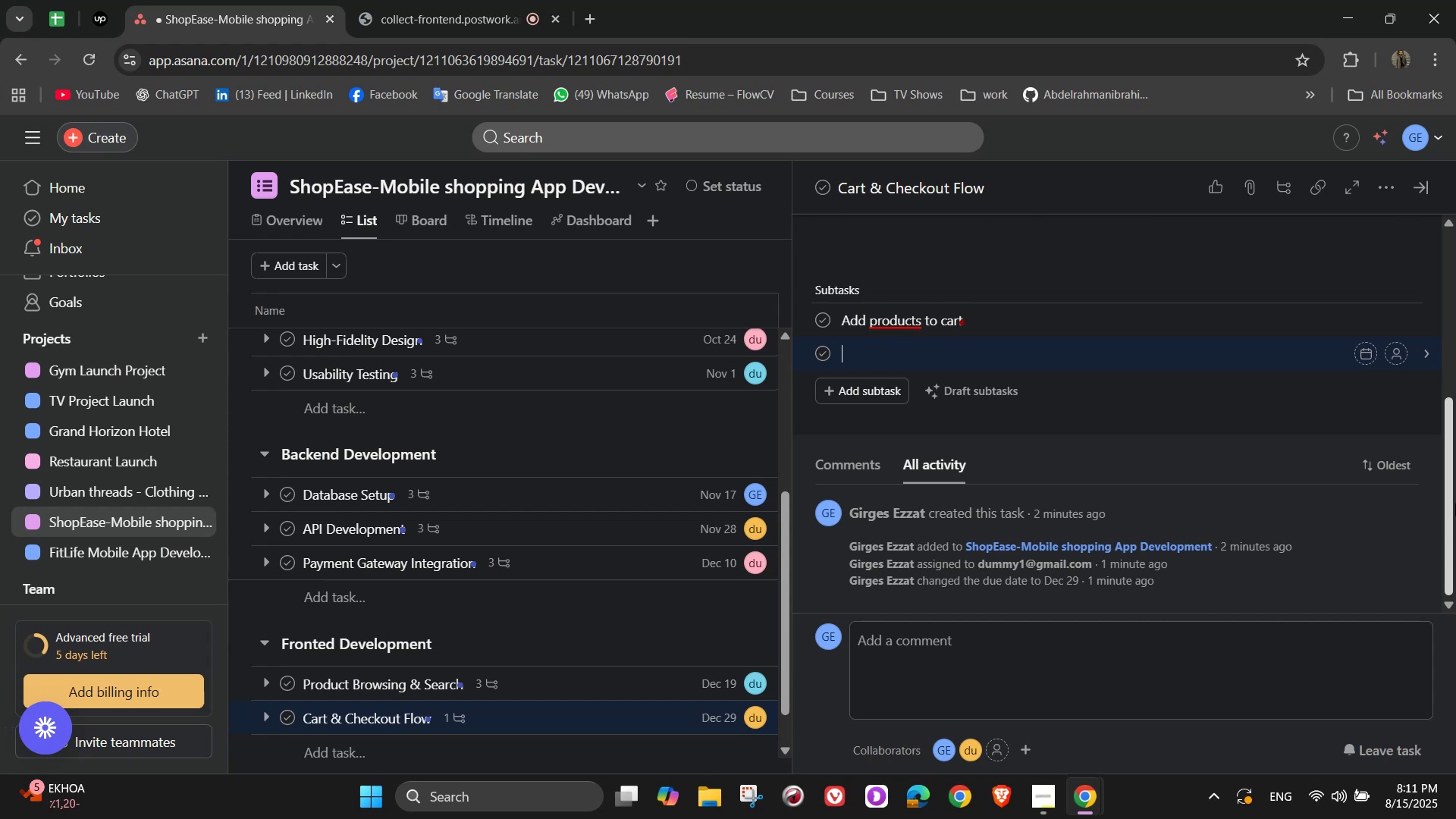 
type(Addly cou)
key(Backspace)
key(Backspace)
key(Backspace)
key(Backspace)
key(Backspace)
key(Backspace)
key(Backspace)
key(Backspace)
type(pply coupon codes)
 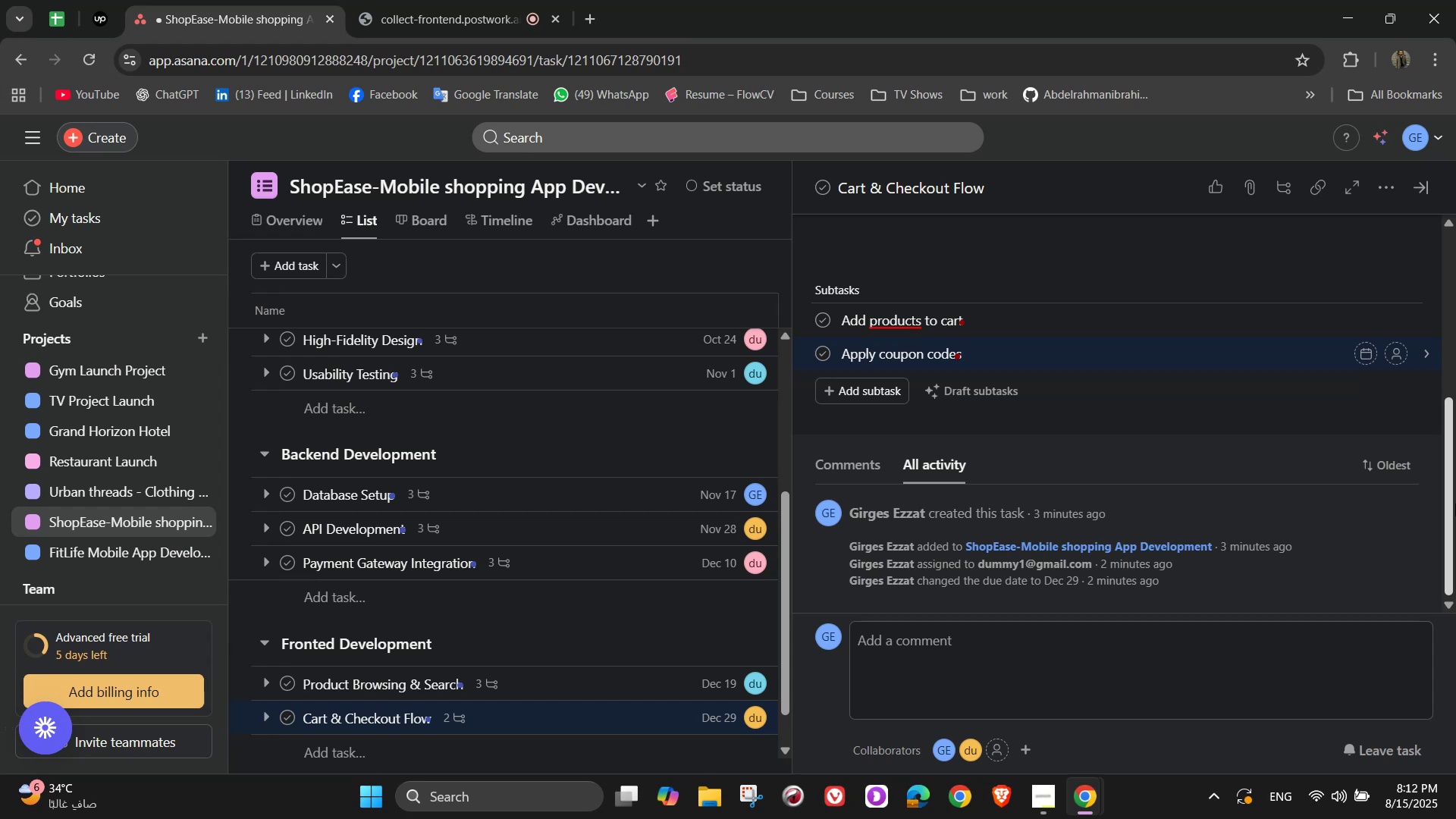 
wait(6.88)
 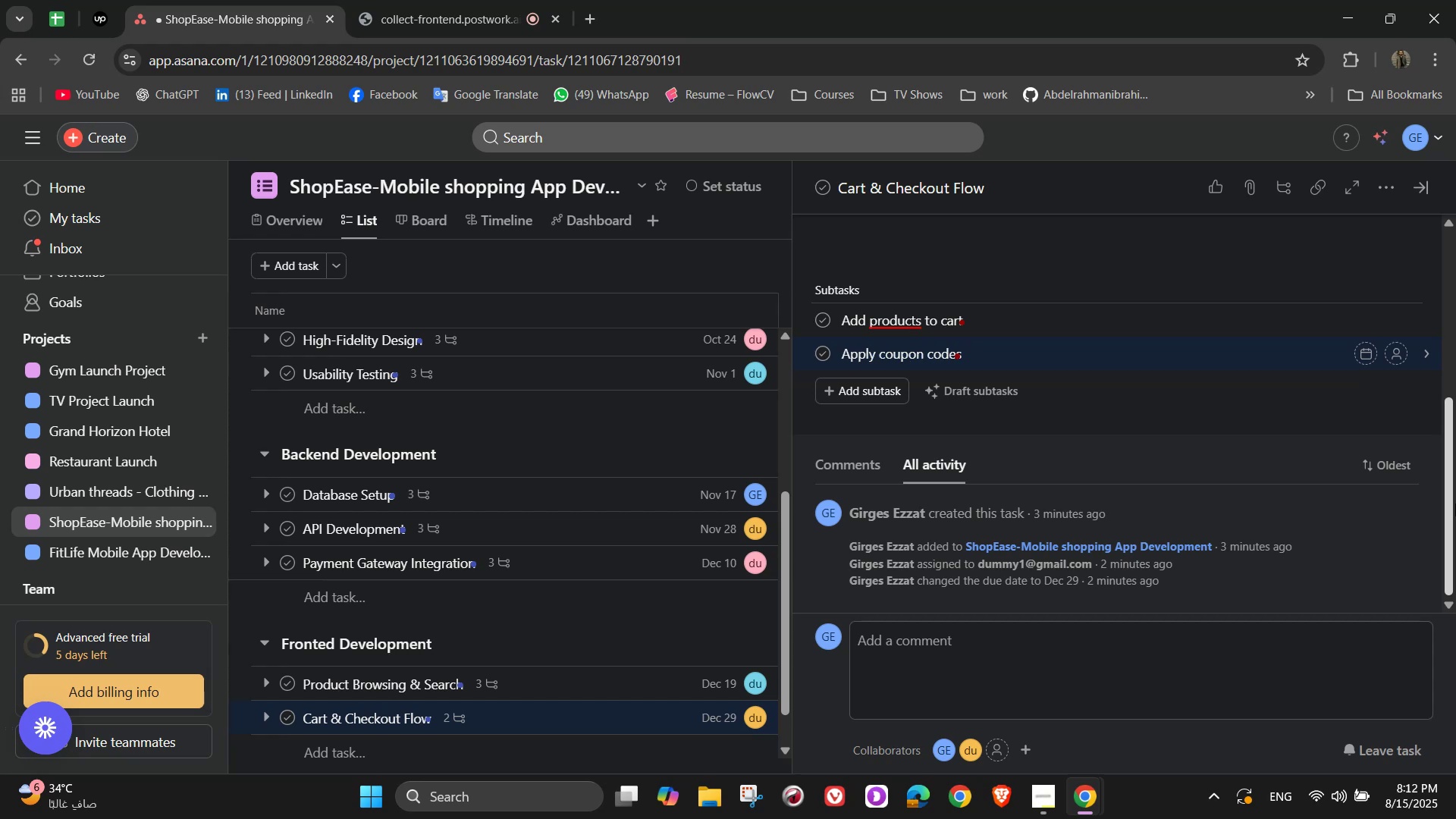 
key(Enter)
 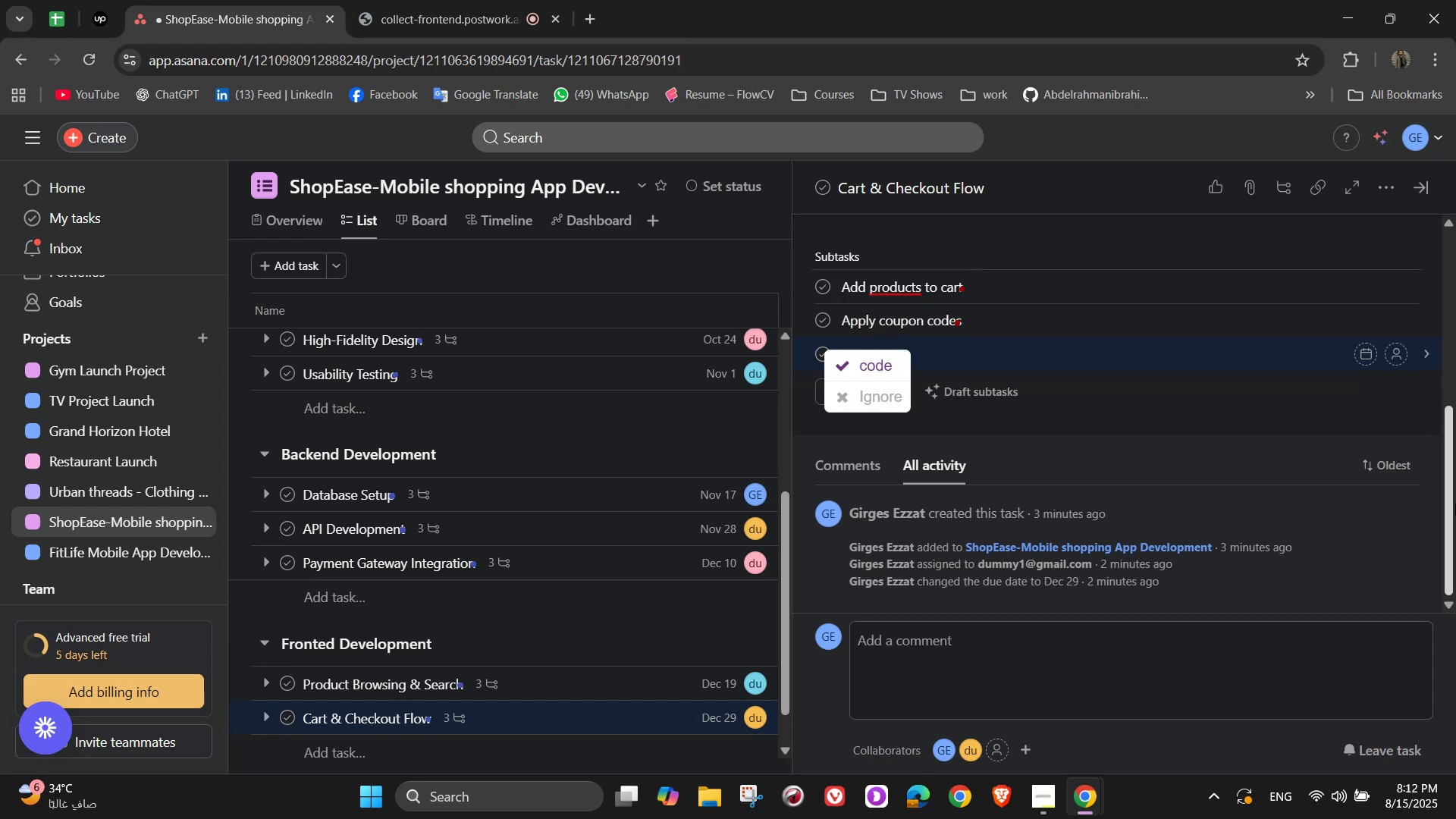 
type(Process)
 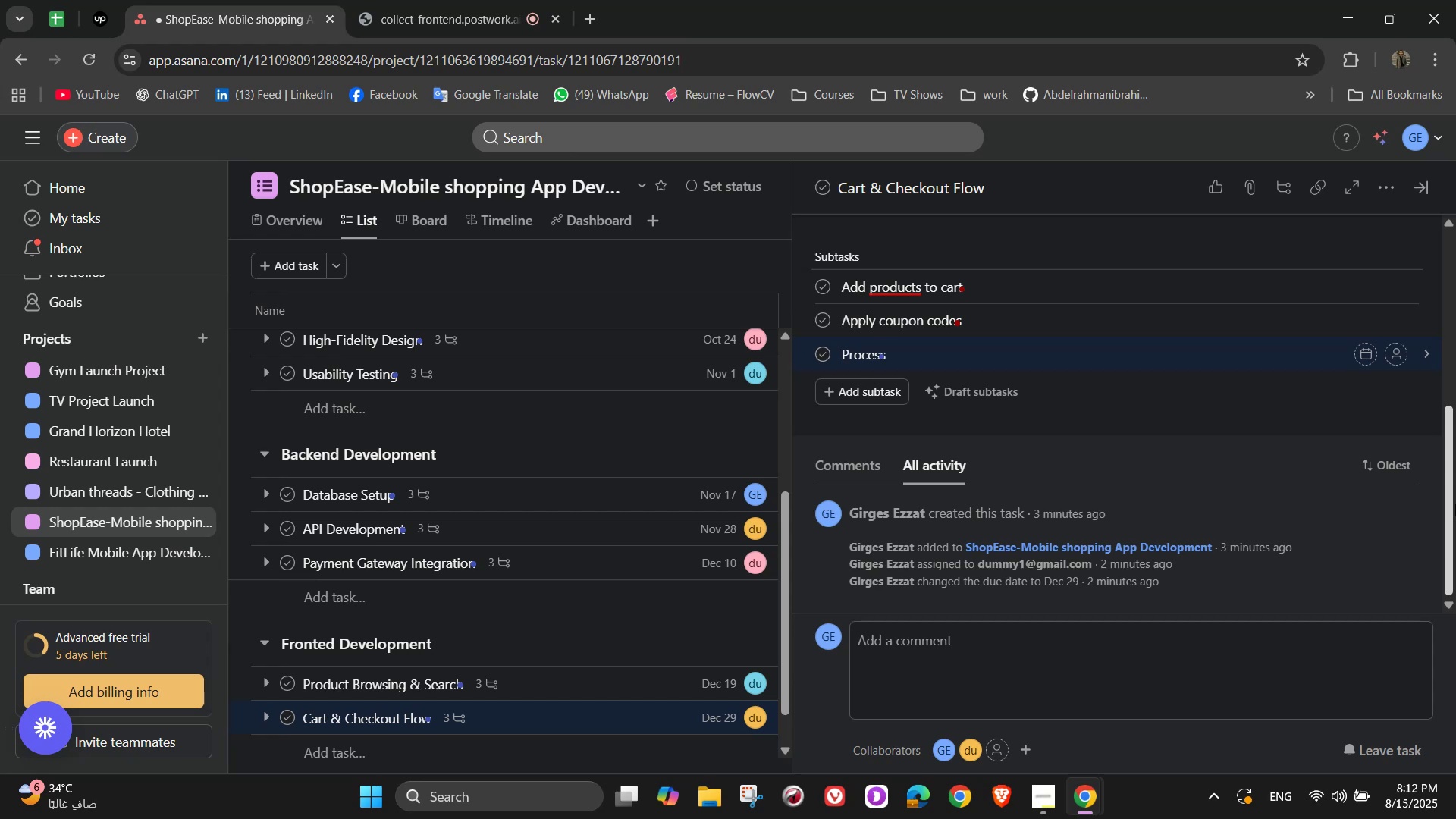 
type( payment)
 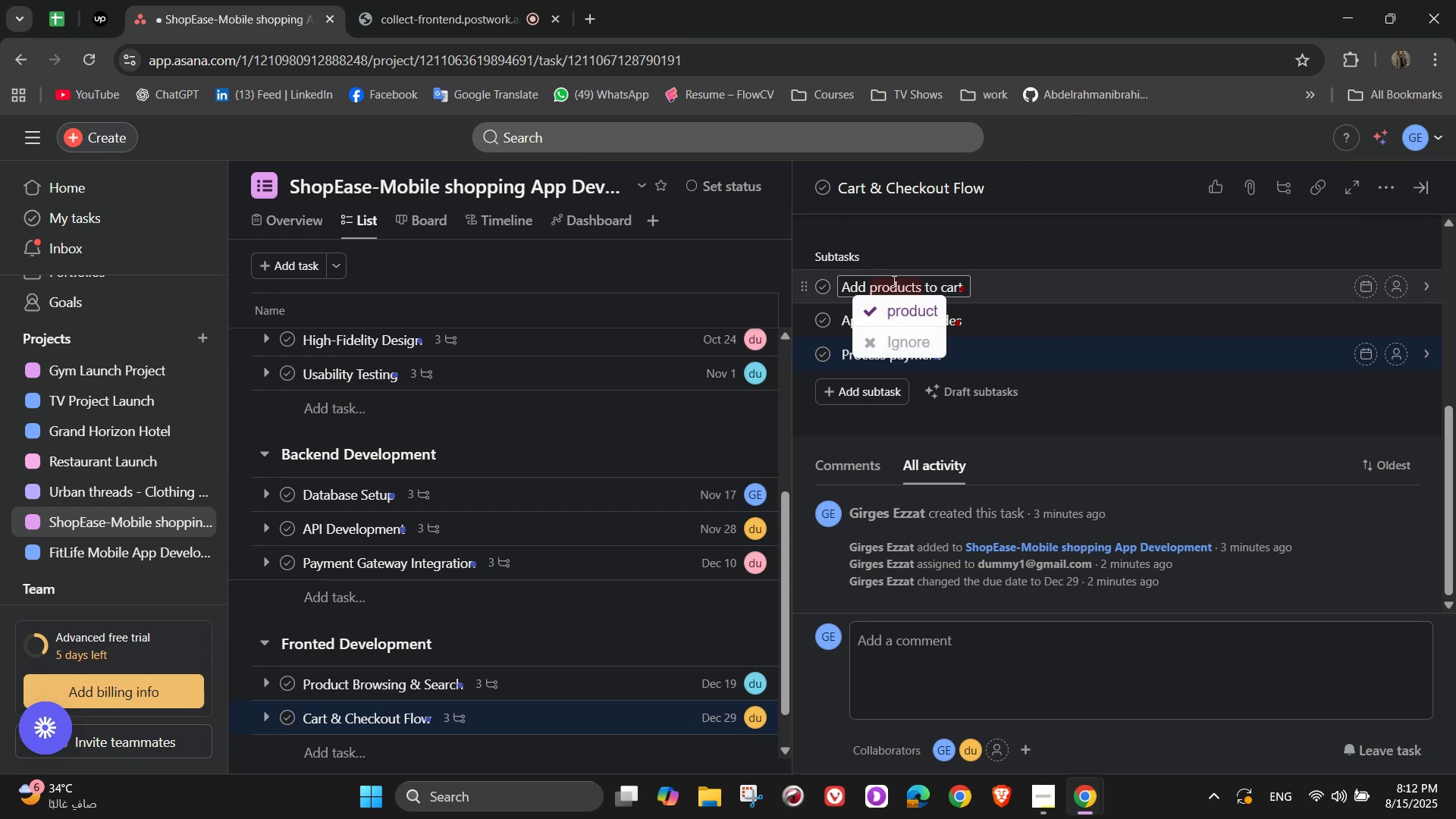 
wait(7.91)
 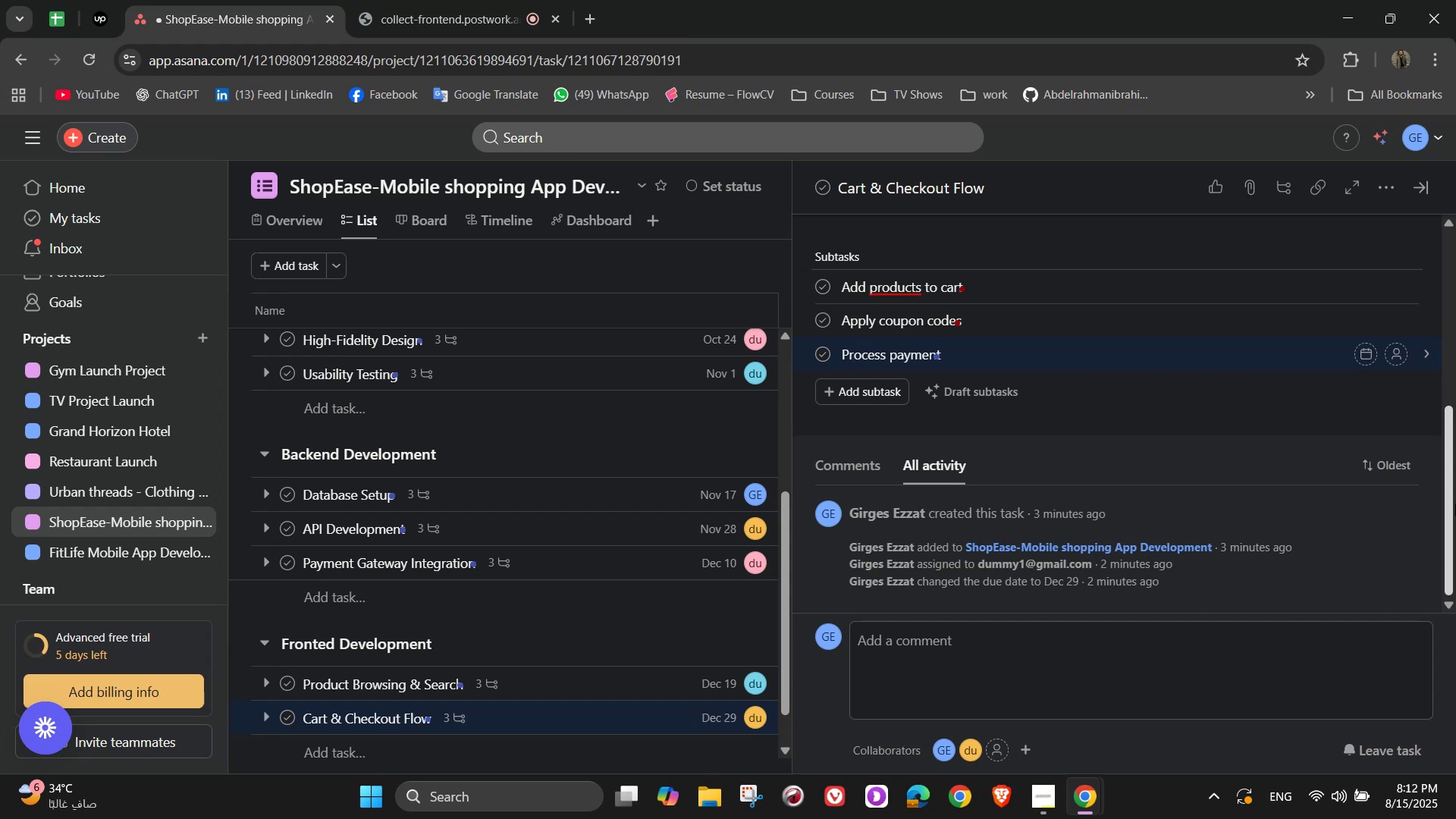 
mouse_move([1421, 306])
 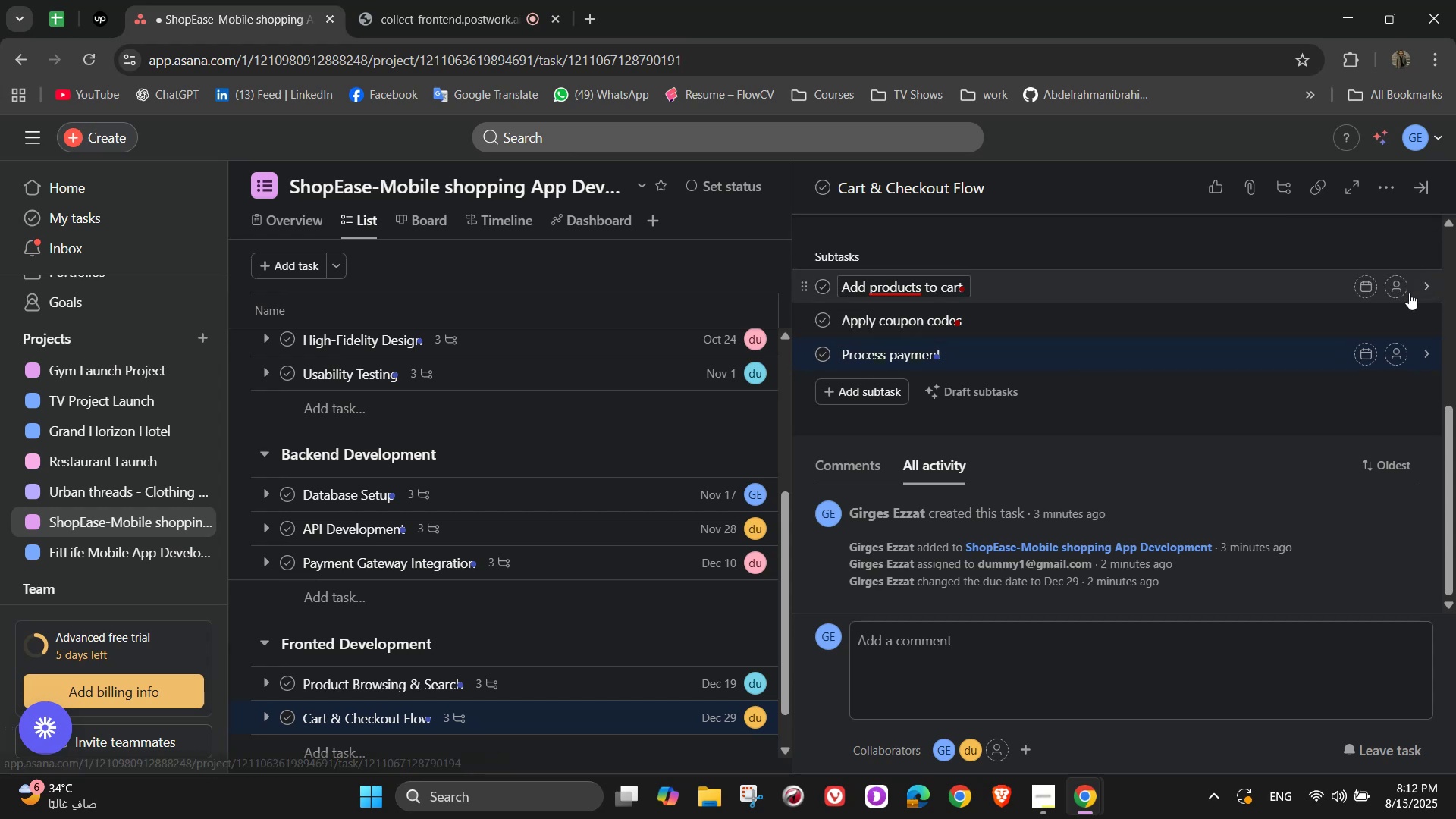 
left_click([1401, 288])
 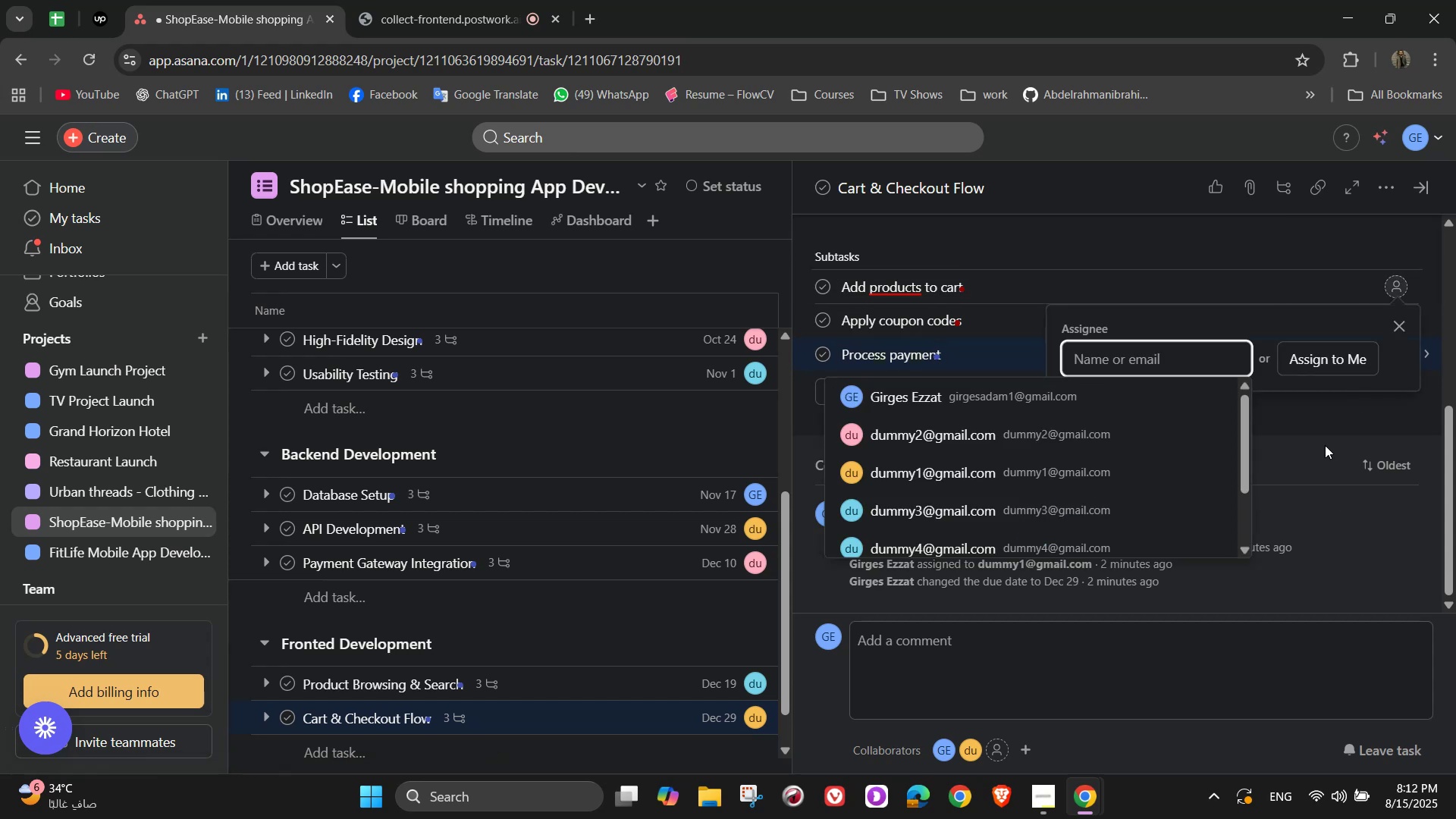 
wait(5.06)
 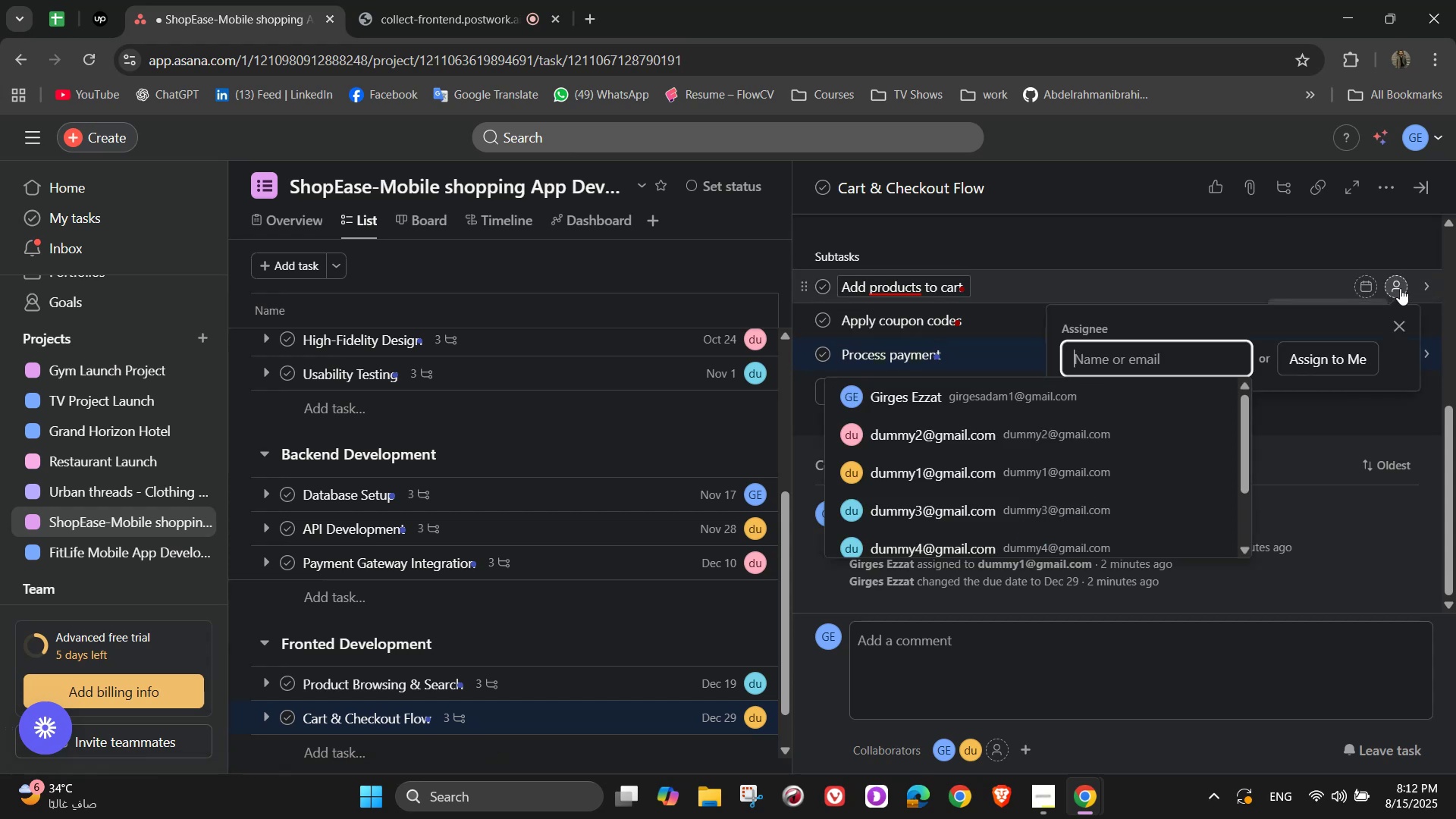 
left_click([1052, 428])
 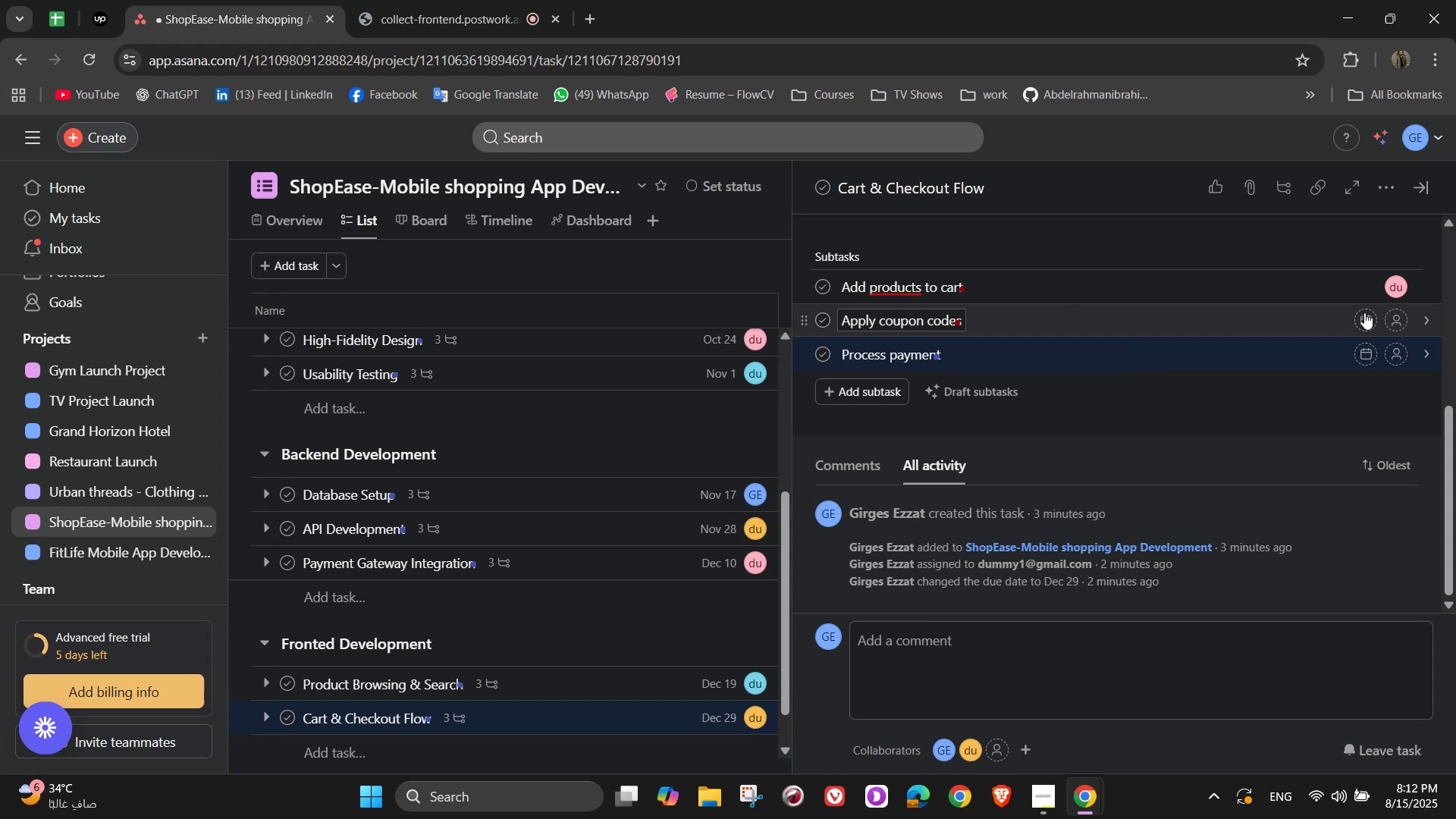 
left_click([1396, 327])
 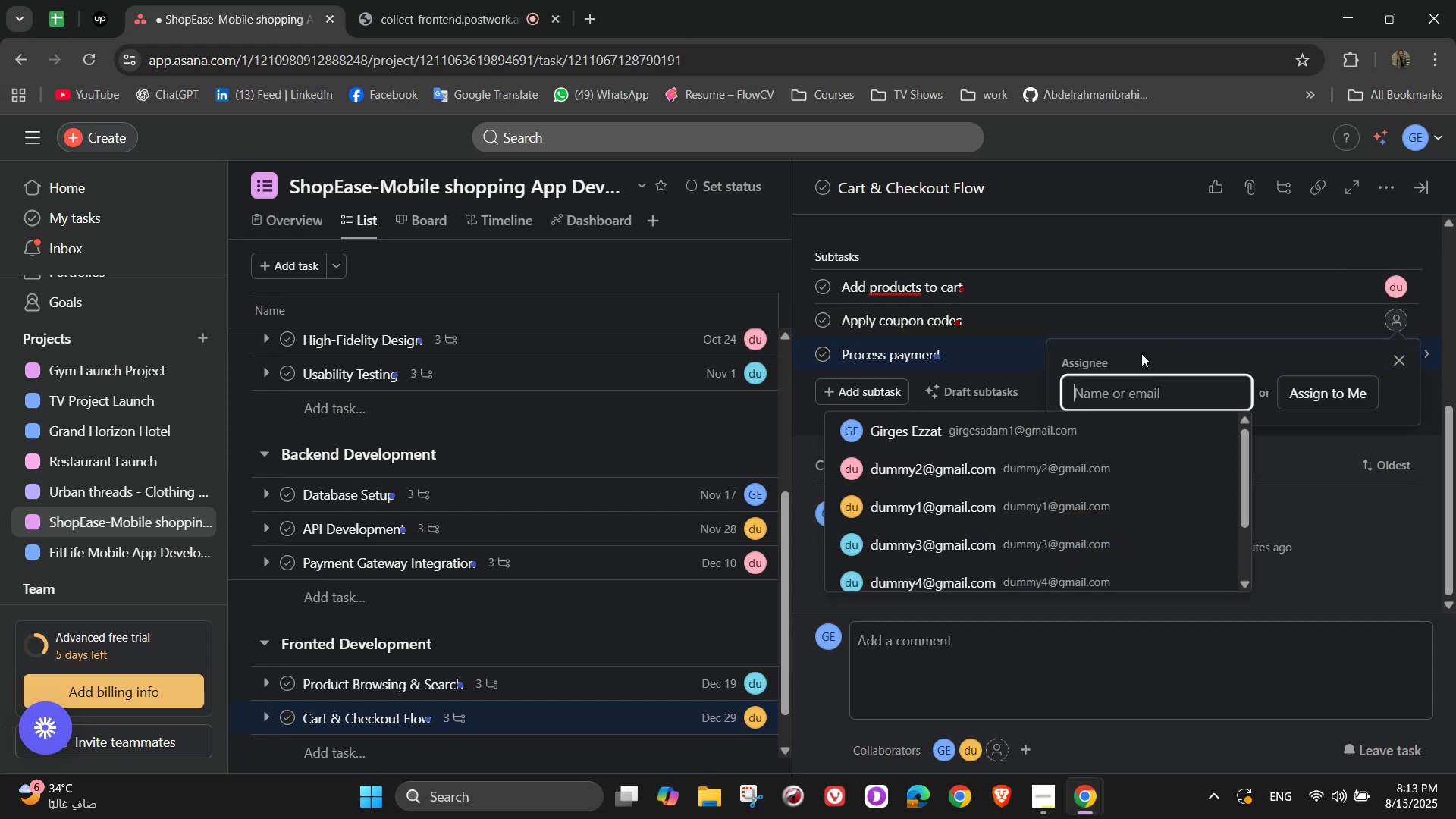 
left_click([1089, 473])
 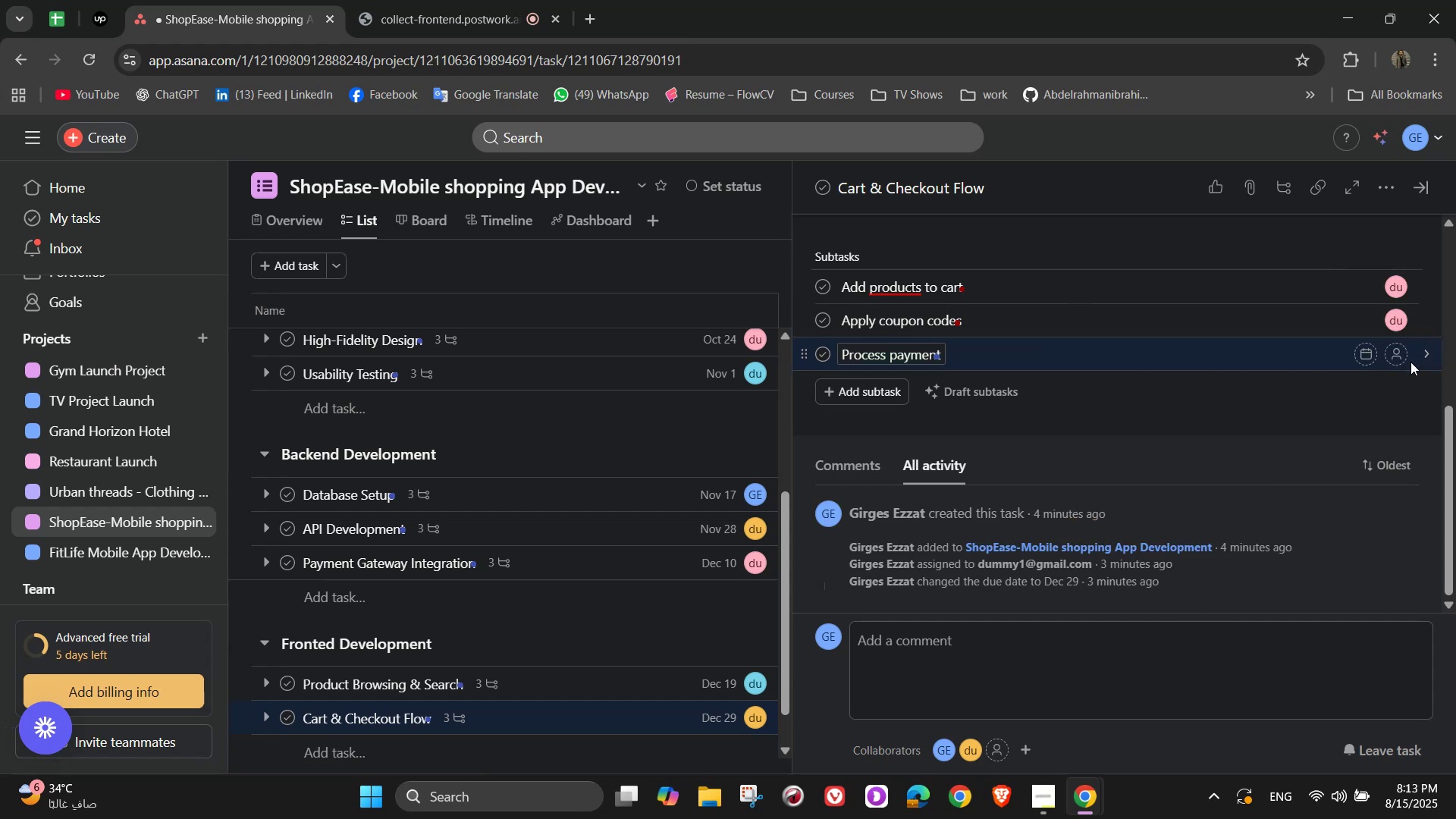 
double_click([1400, 355])
 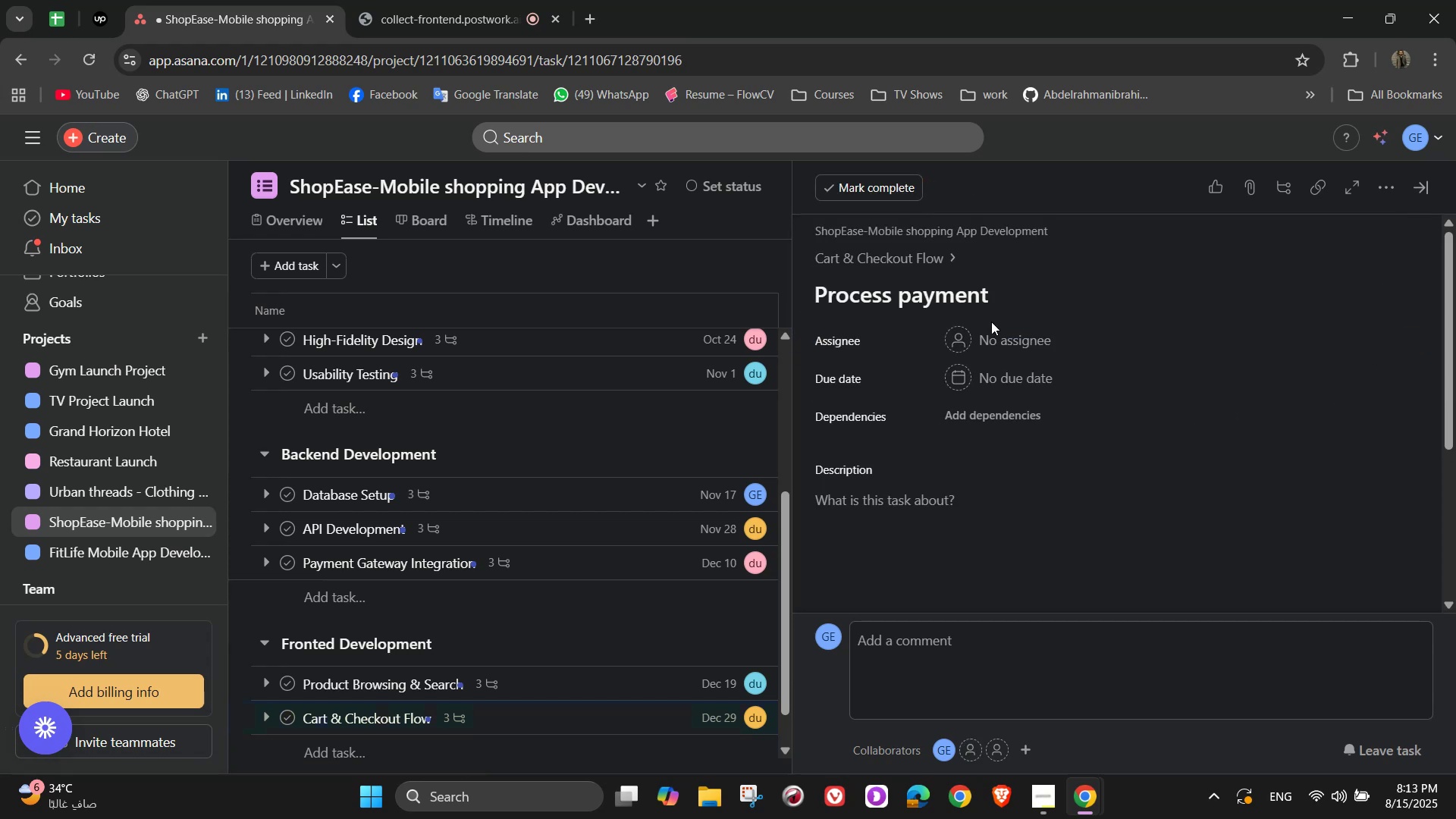 
left_click([987, 330])
 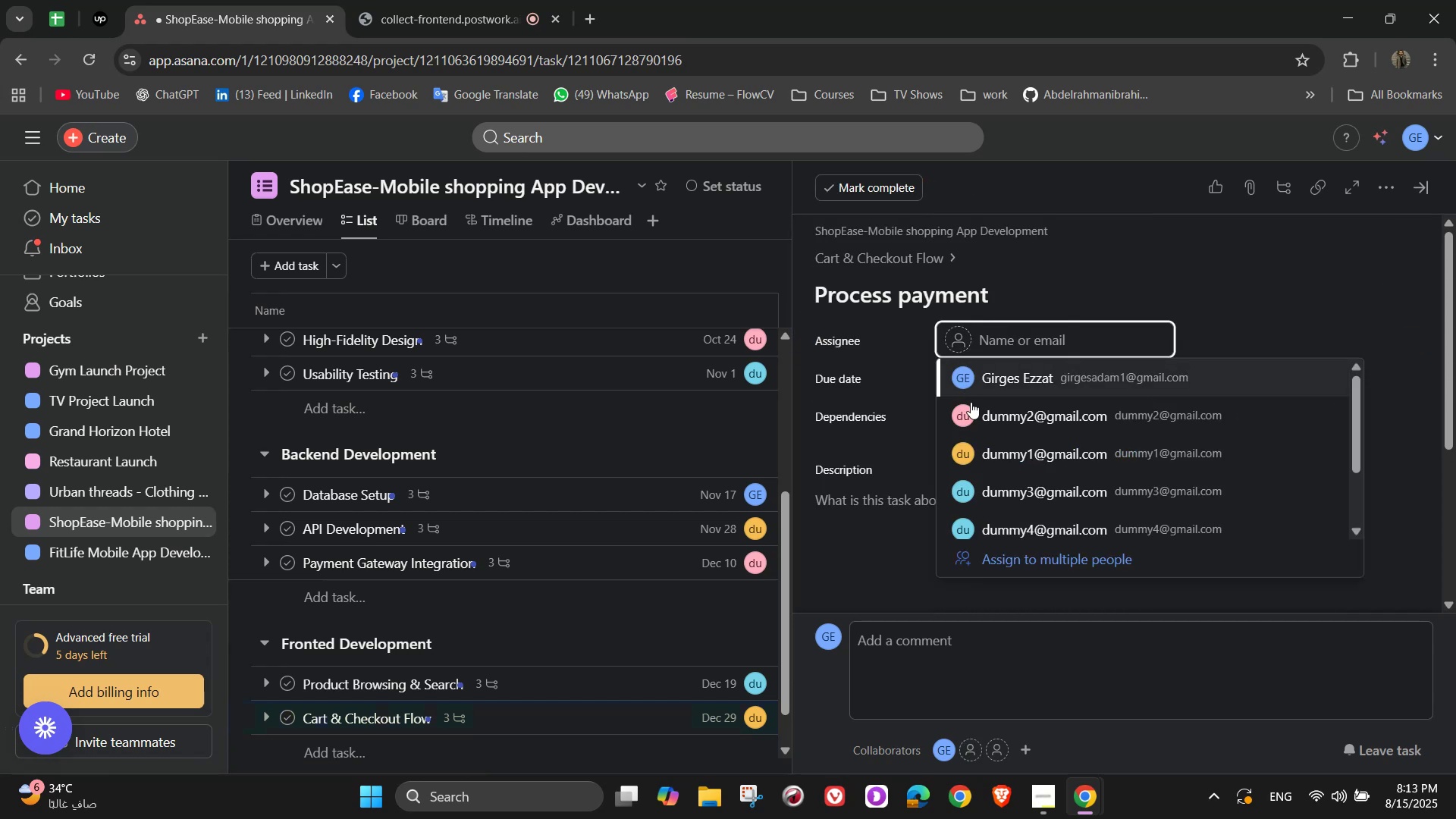 
left_click([979, 445])
 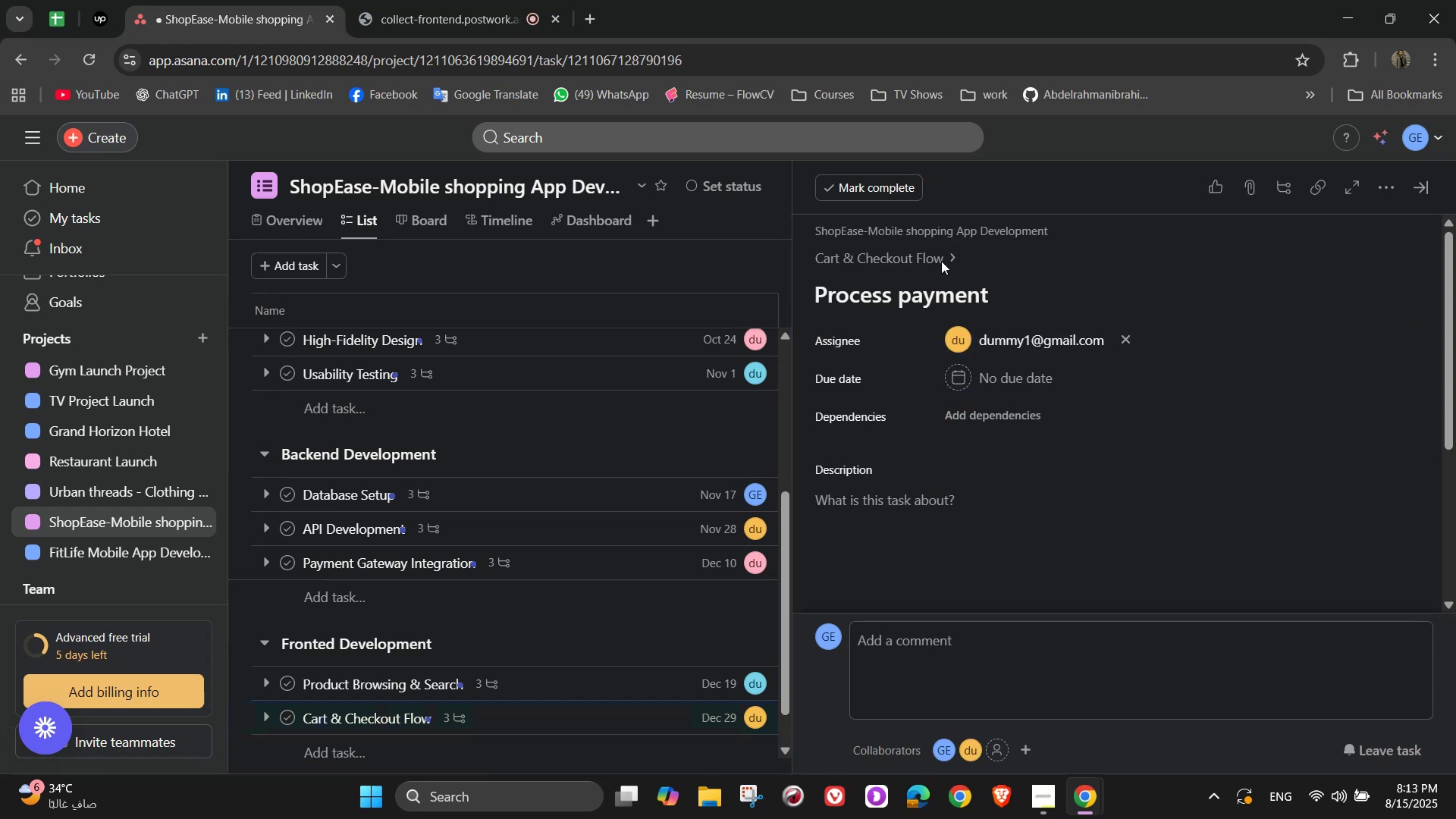 
left_click([938, 259])
 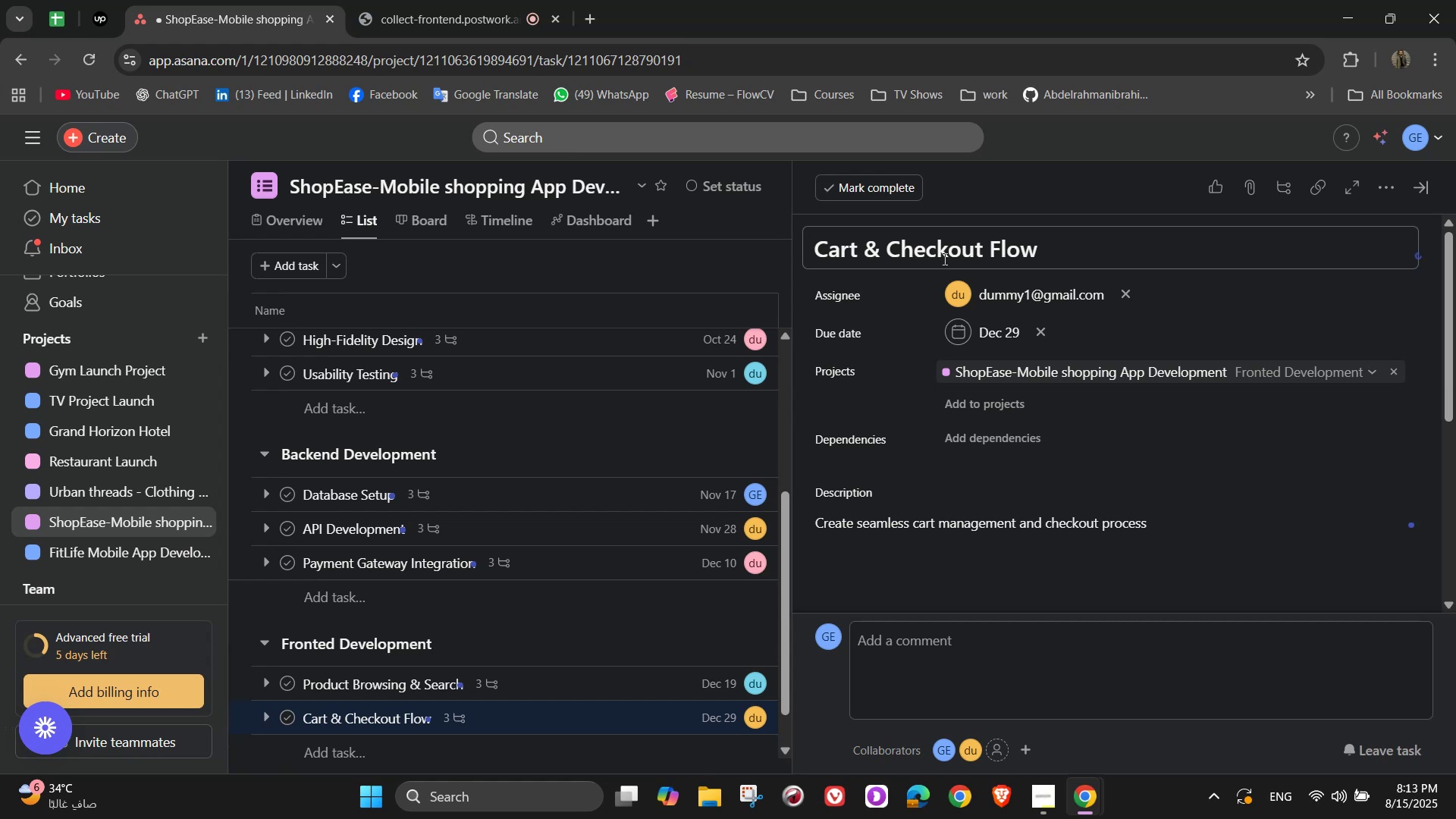 
scroll: coordinate [1105, 303], scroll_direction: down, amount: 4.0
 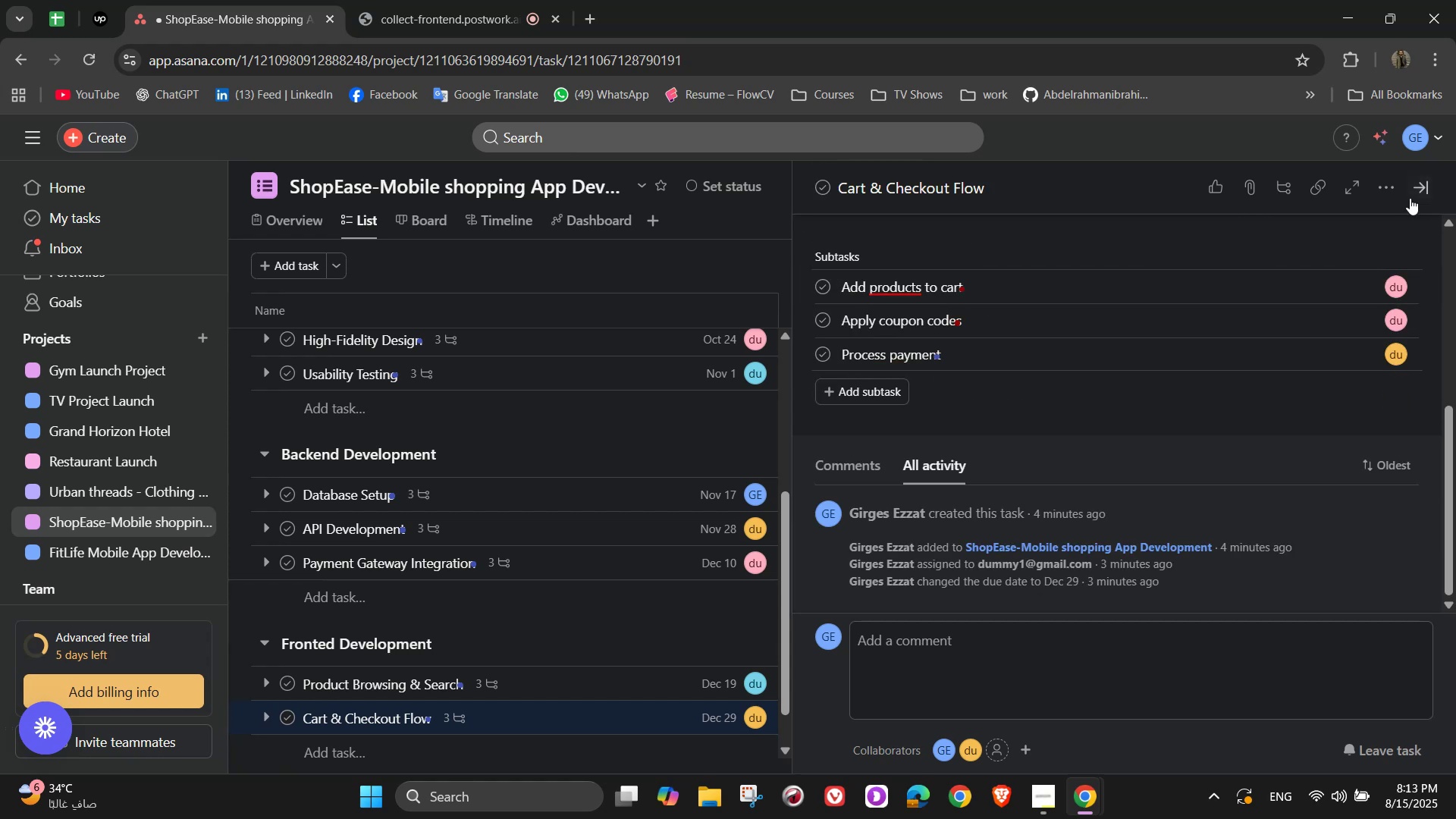 
scroll: coordinate [1309, 297], scroll_direction: up, amount: 3.0
 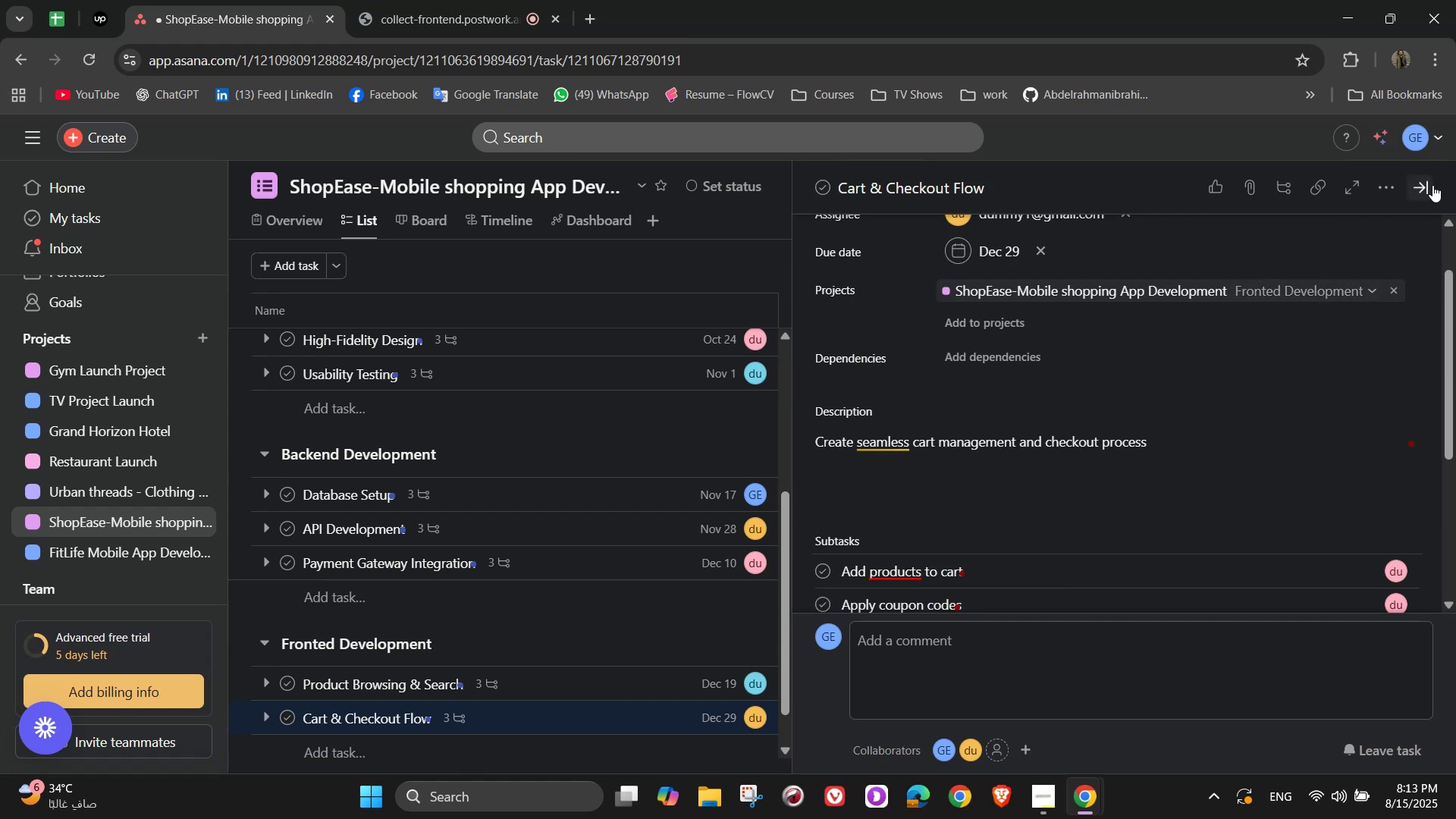 
left_click([1431, 185])
 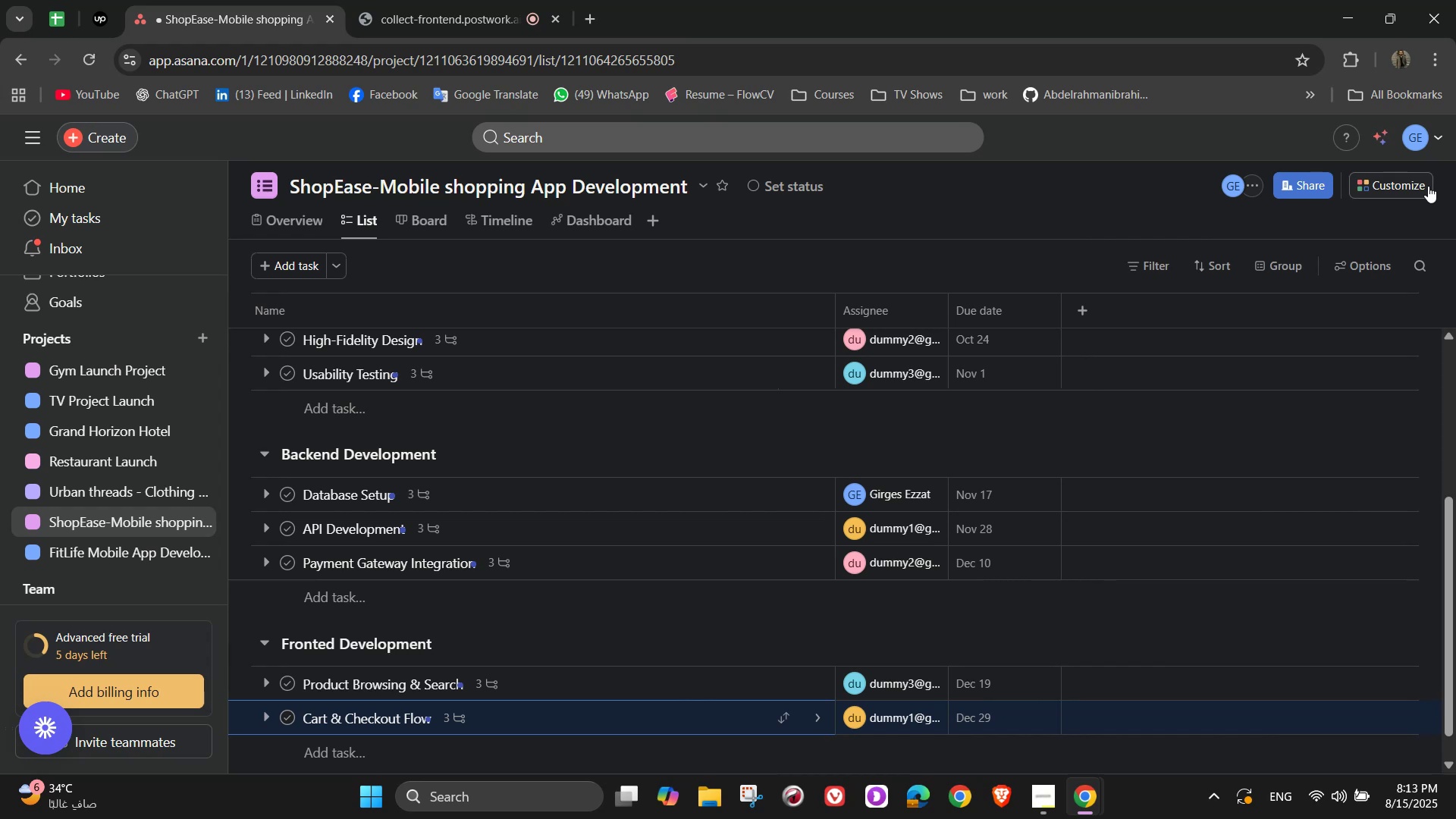 
wait(7.14)
 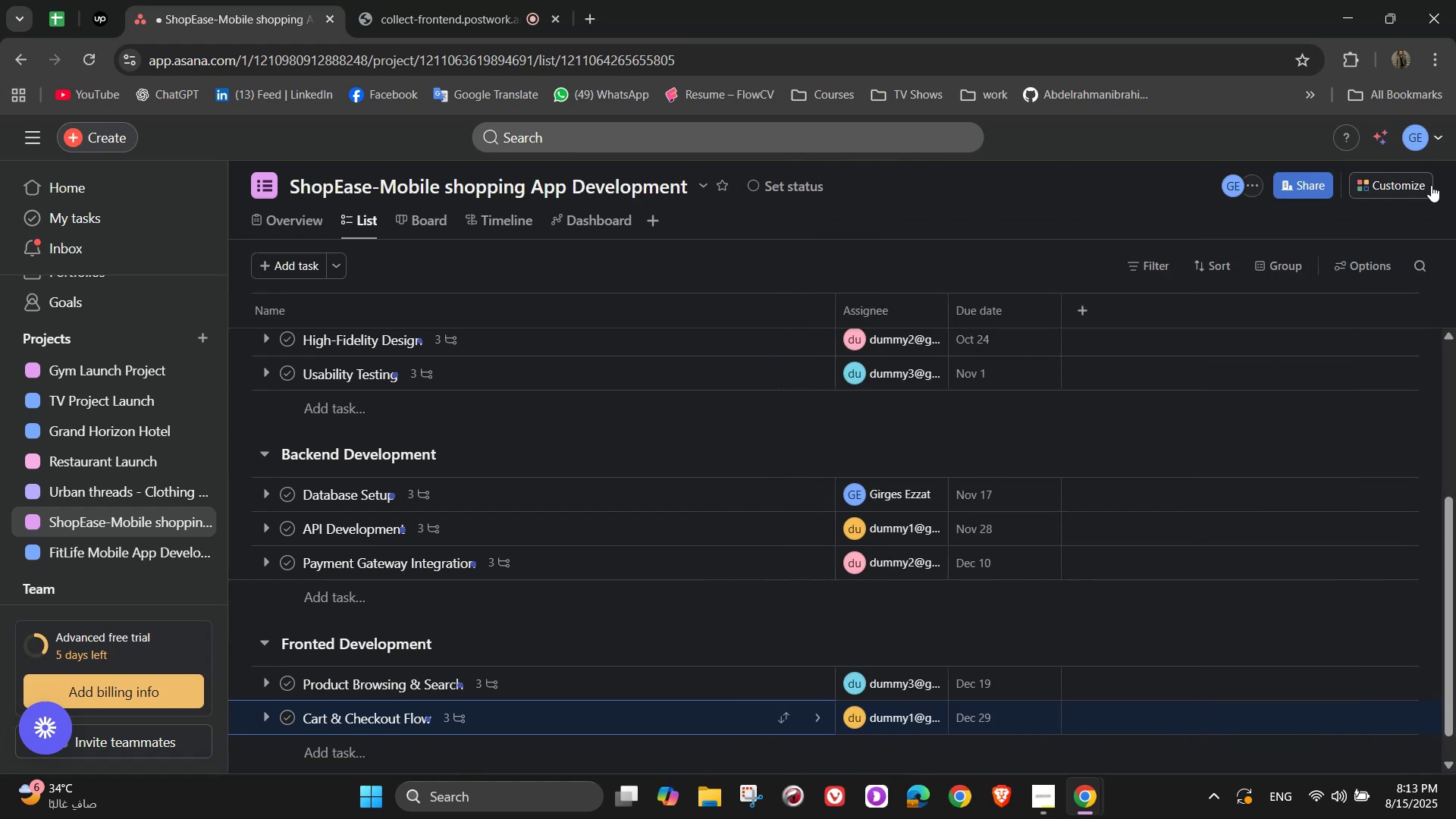 
scroll: coordinate [791, 529], scroll_direction: down, amount: 3.0
 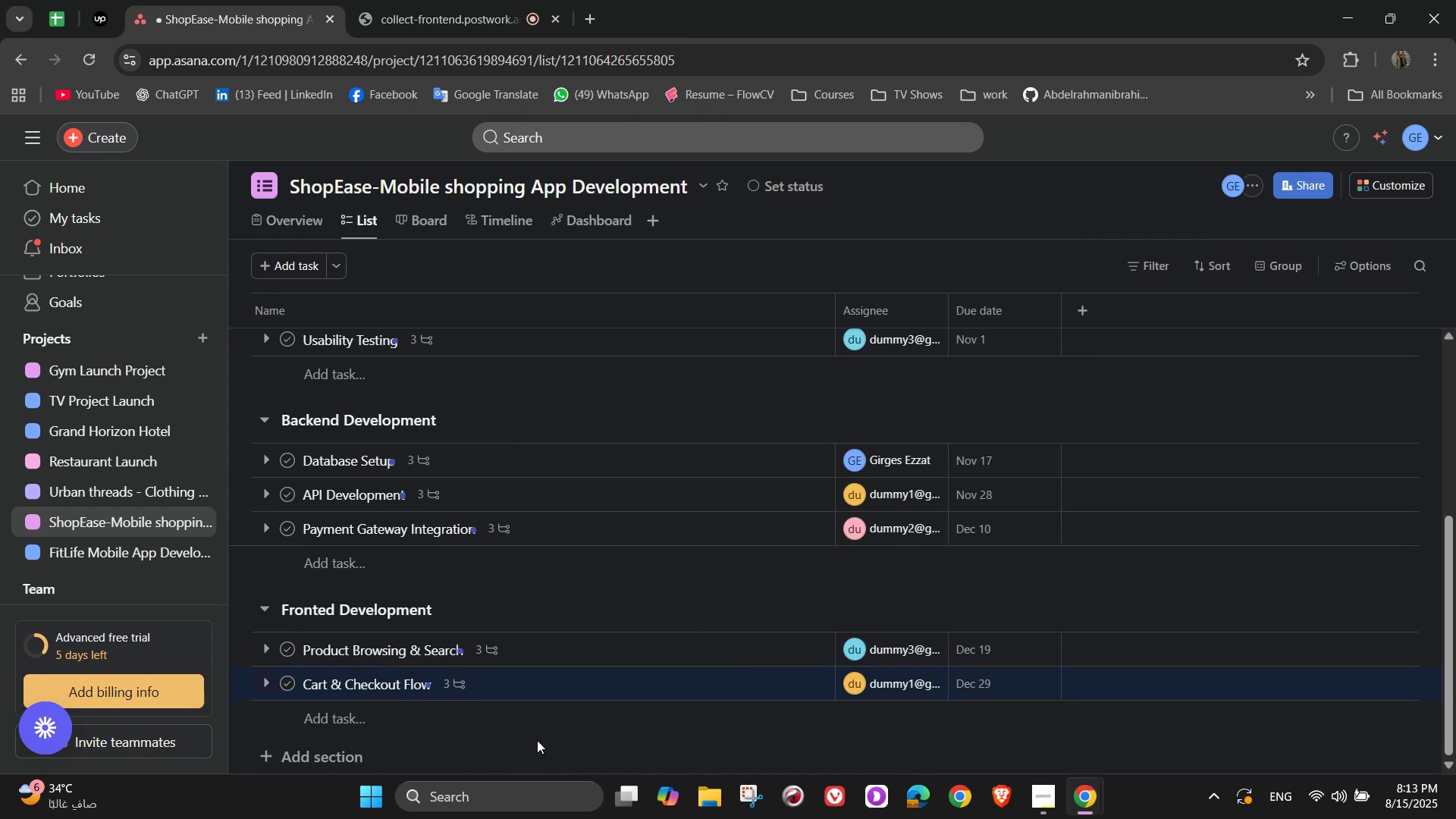 
double_click([532, 729])
 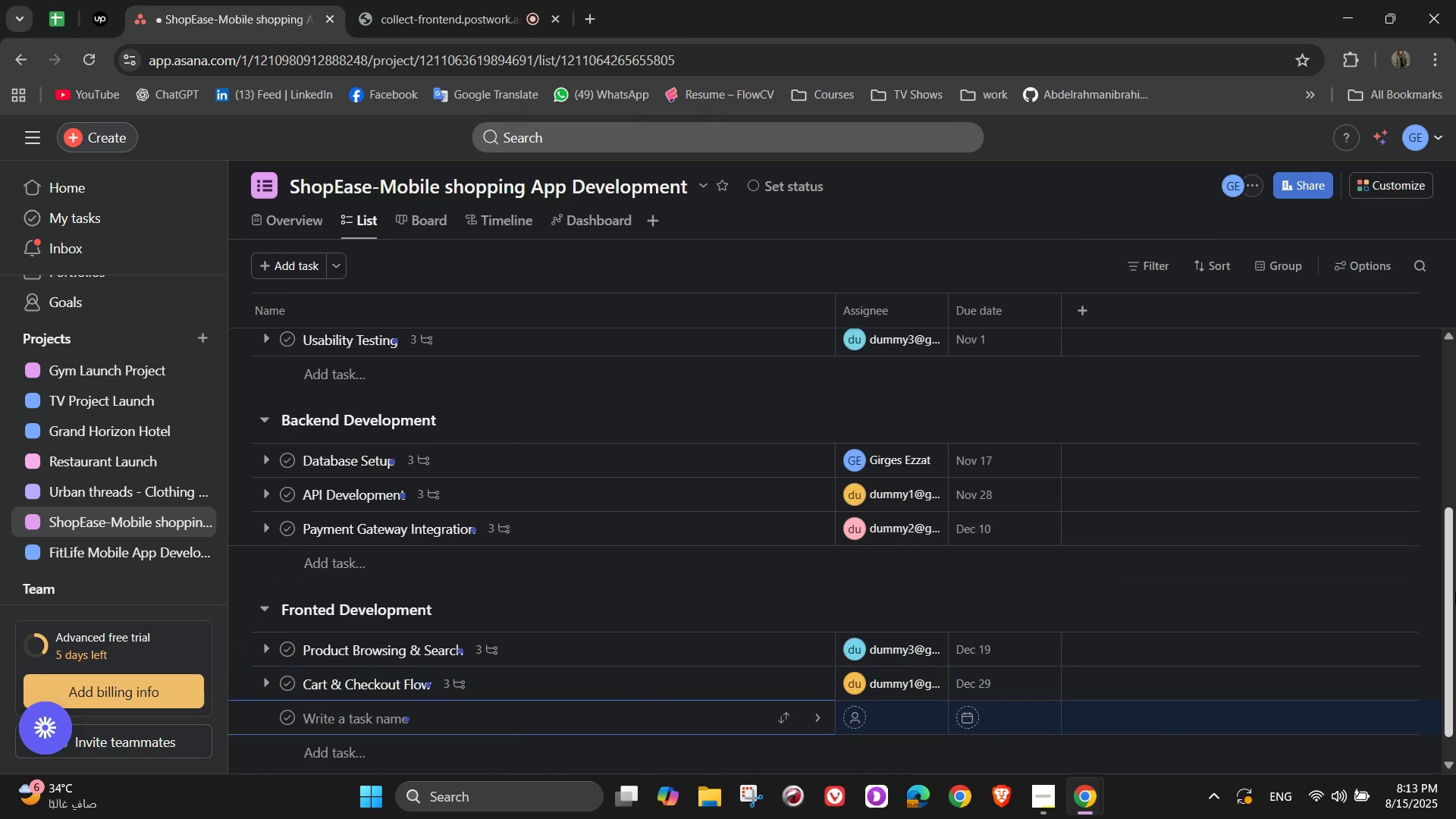 
wait(5.51)
 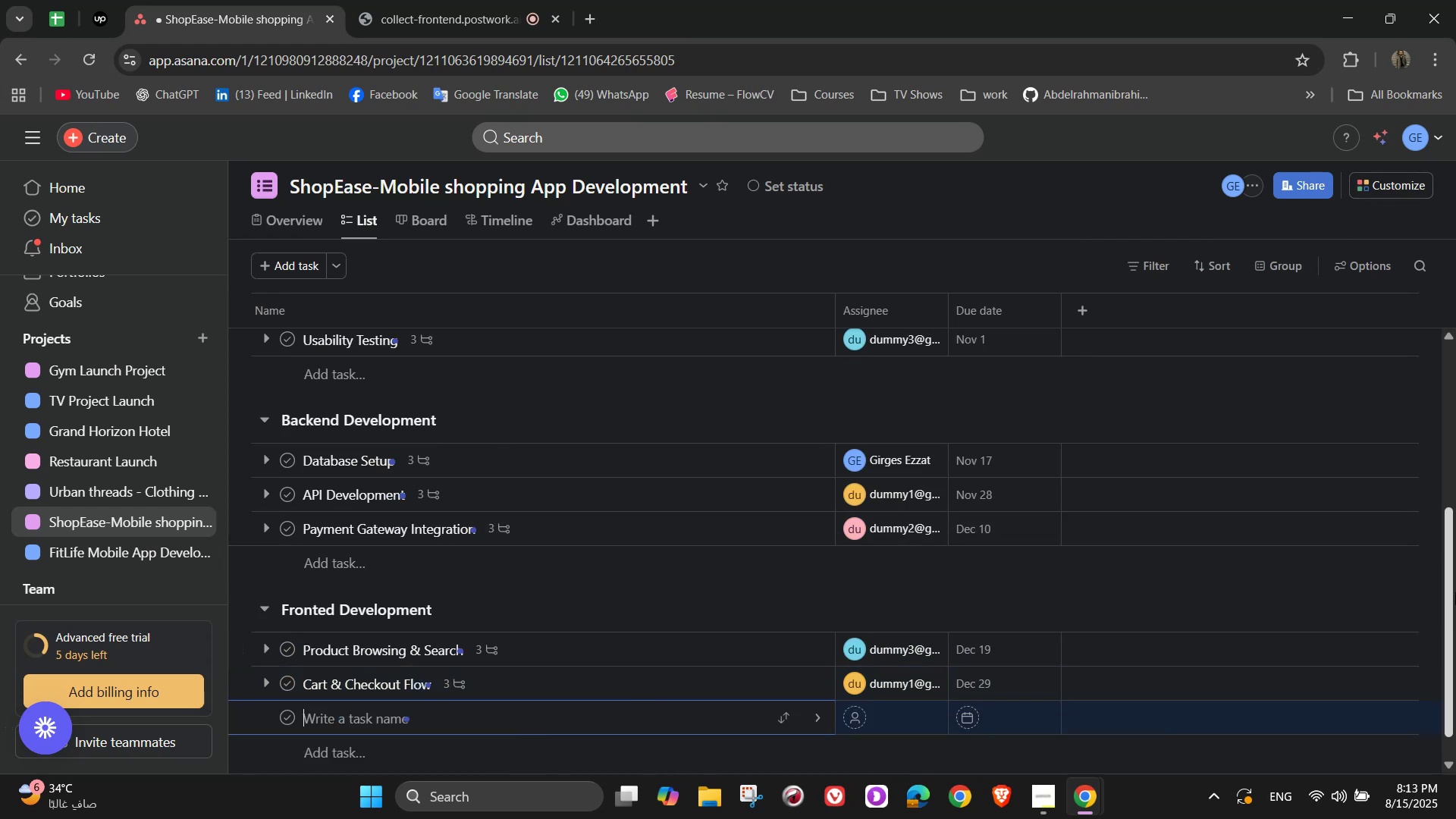 
type(Account)
 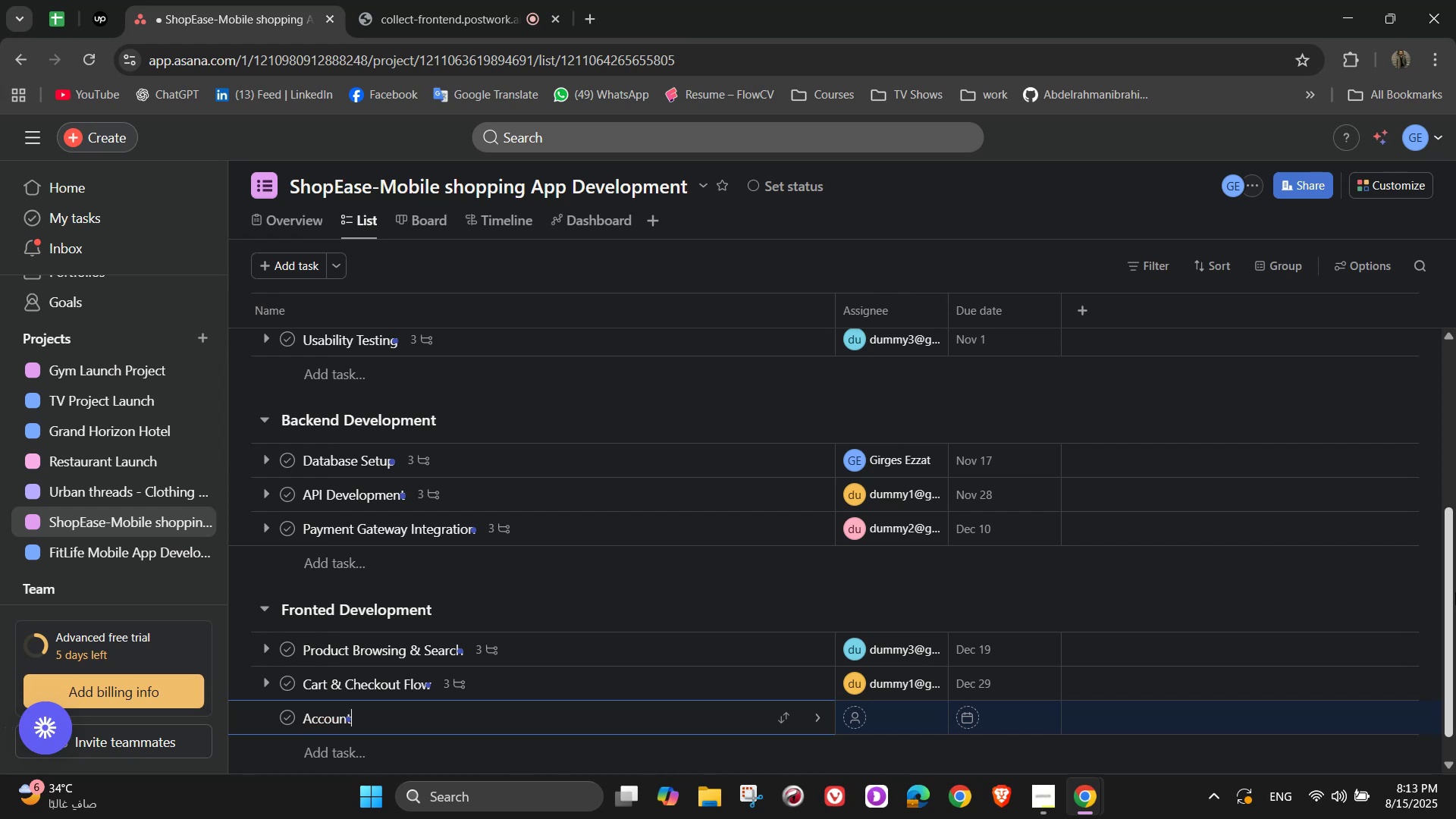 
wait(8.54)
 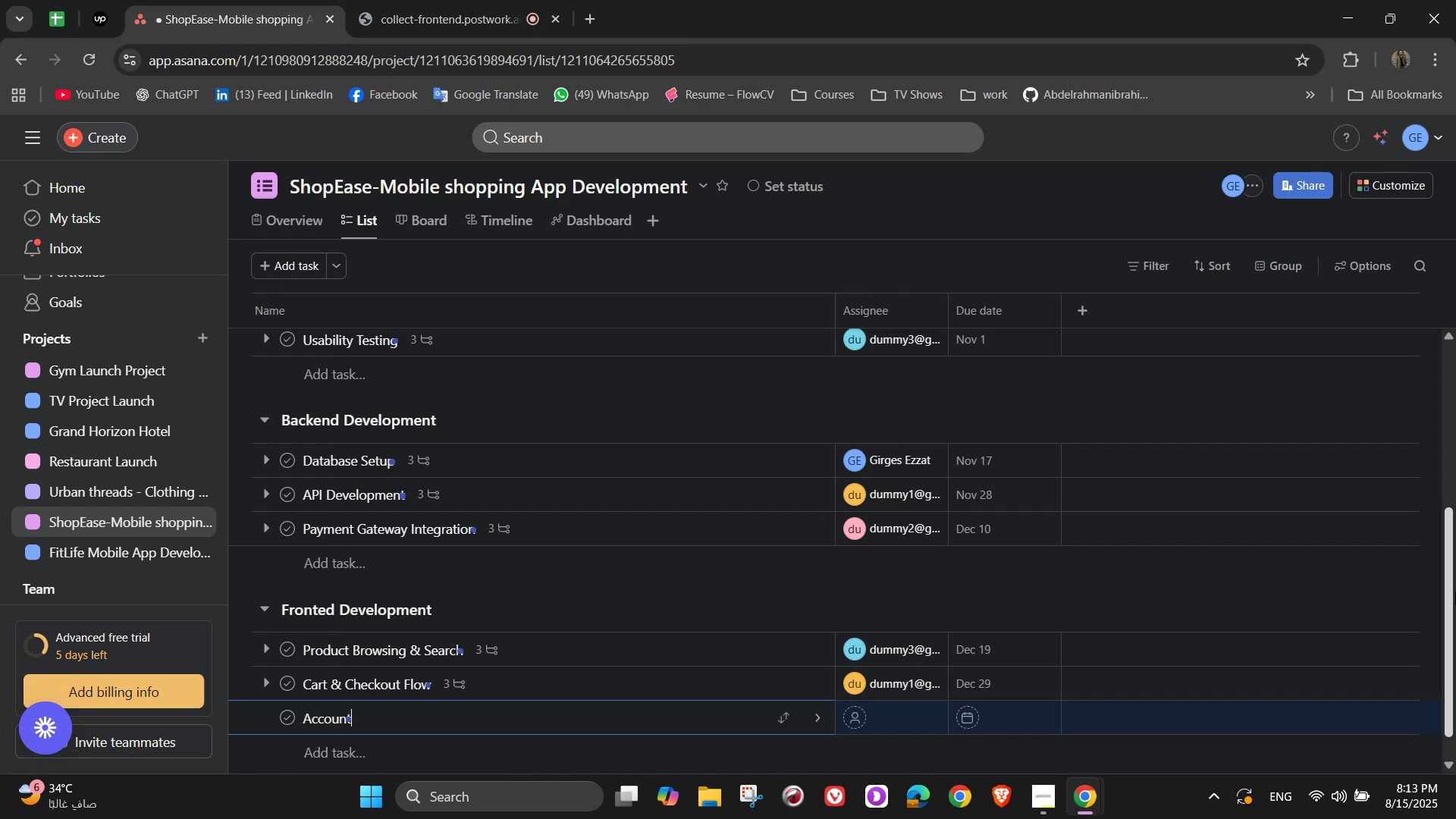 
hold_key(key=ShiftLeft, duration=0.54)
 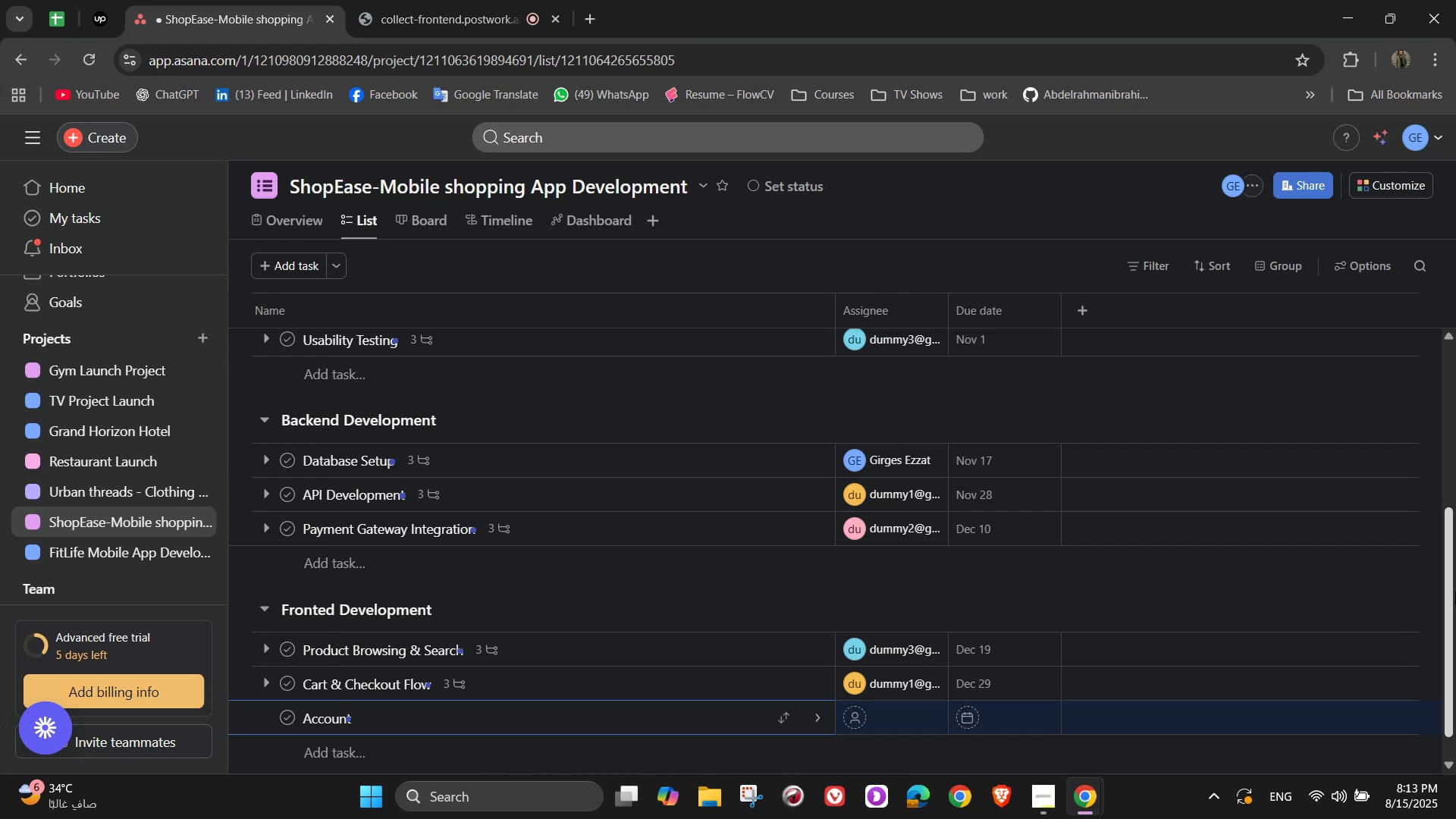 
key(Space)
 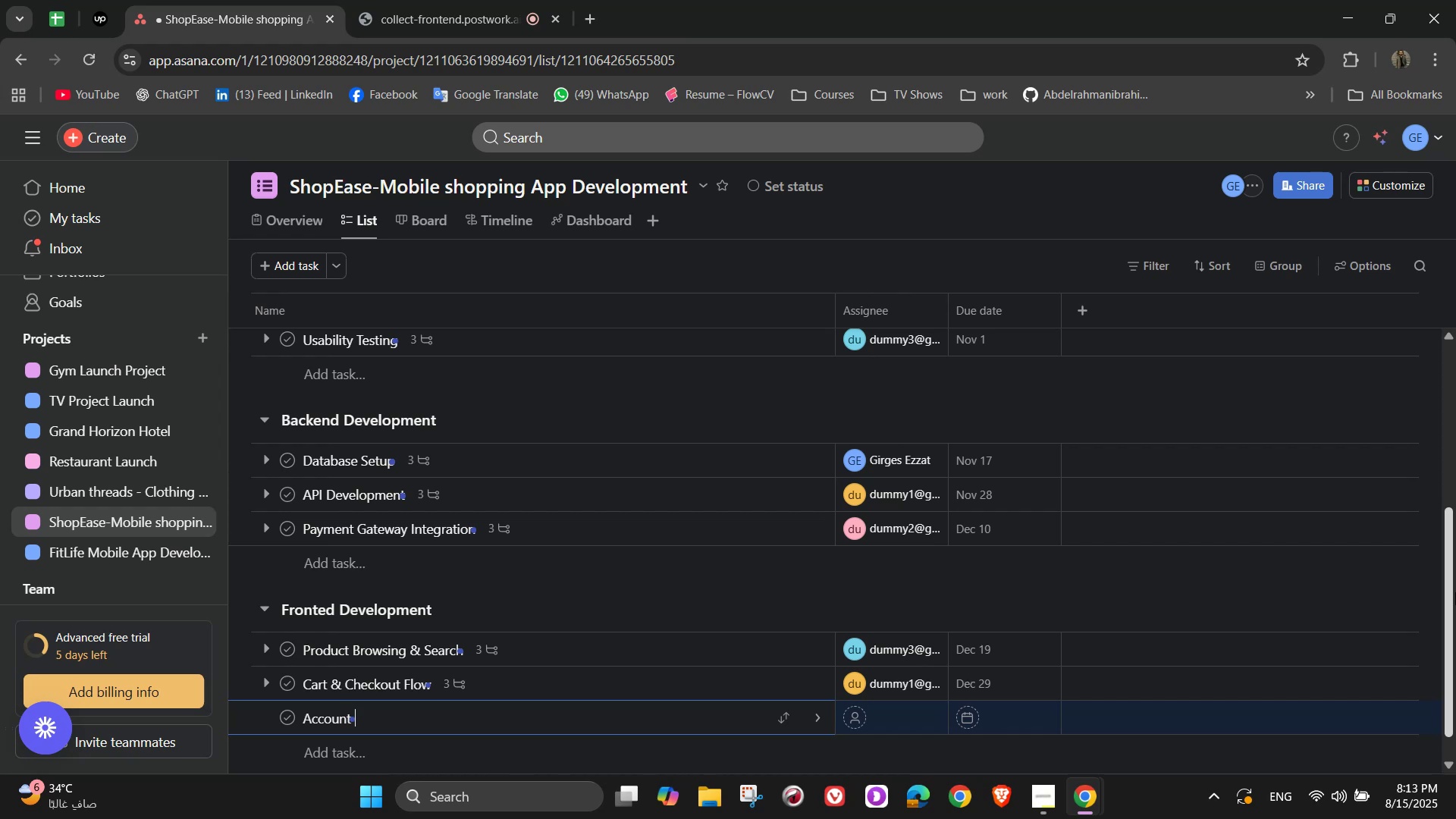 
hold_key(key=ShiftLeft, duration=0.86)
 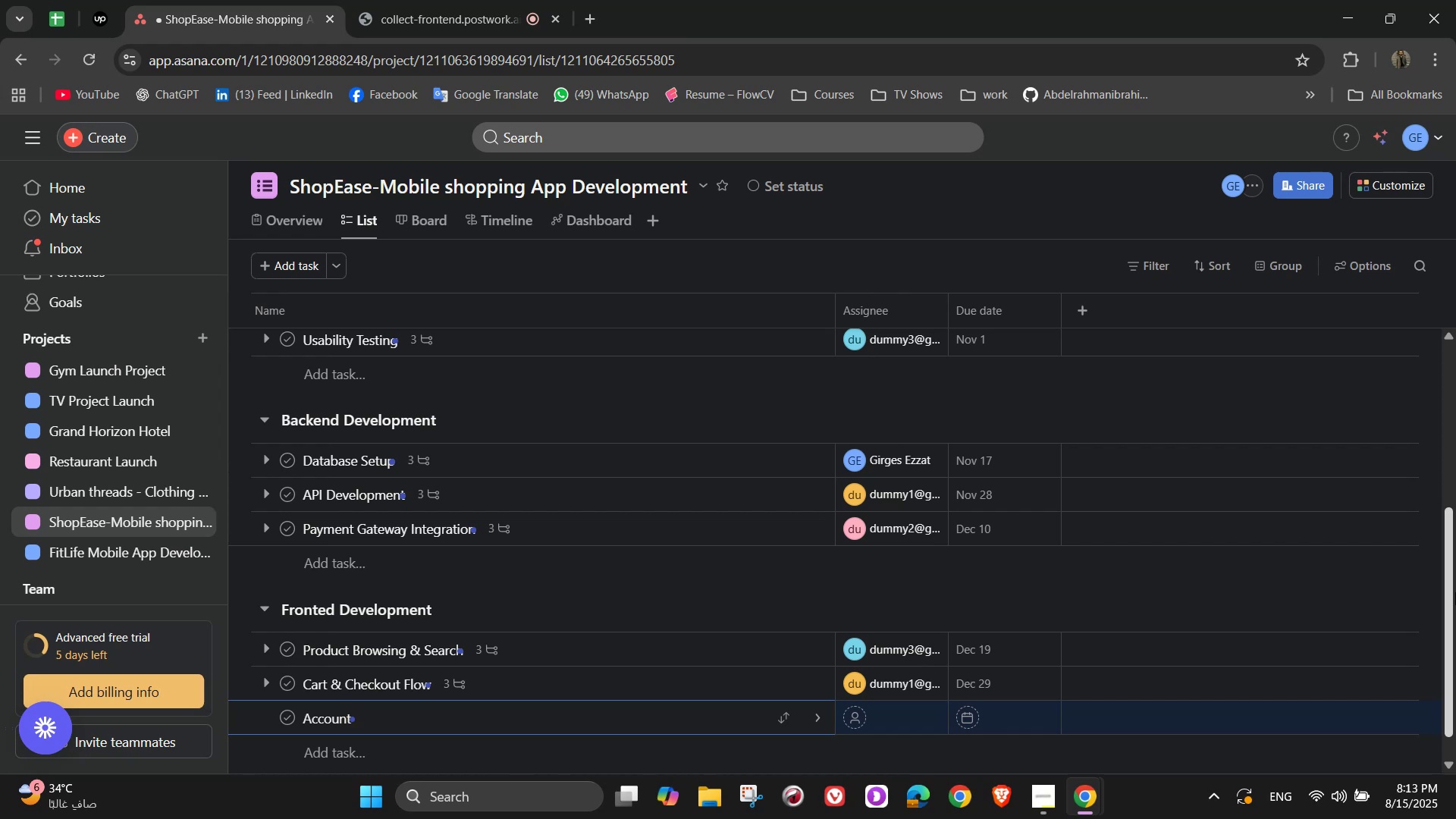 
hold_key(key=Backspace, duration=1.05)
 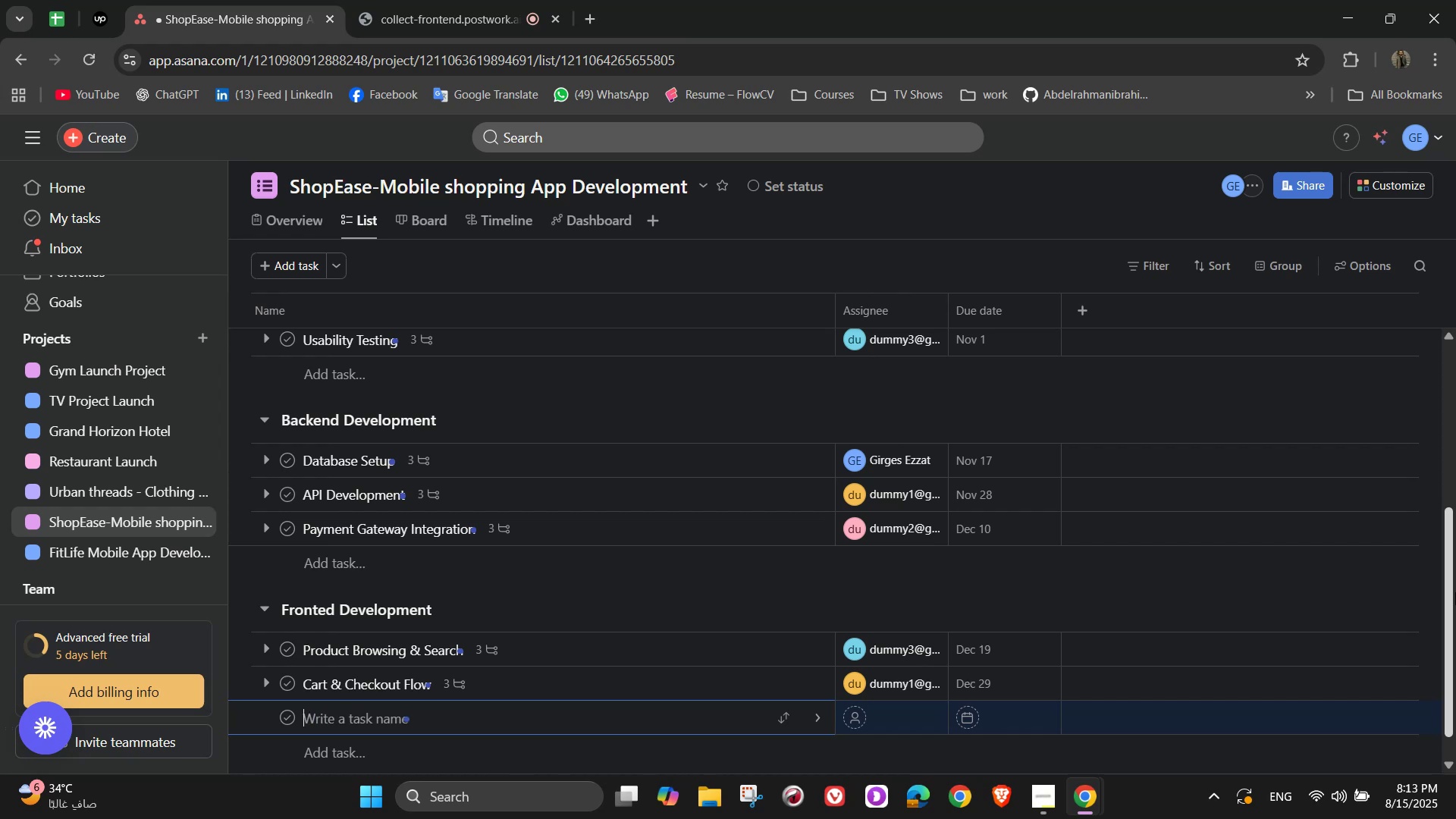 
type(User Account)
 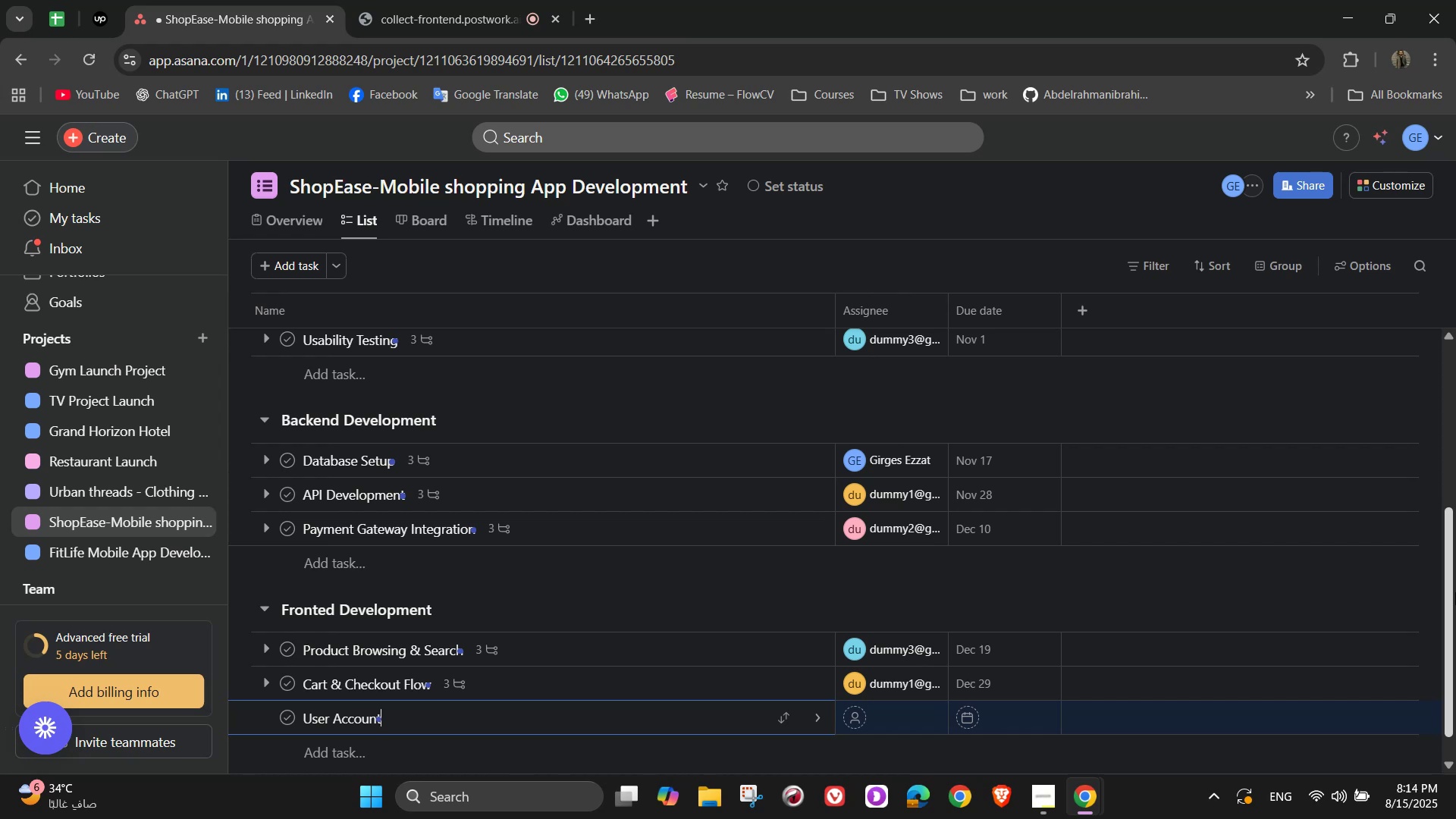 
wait(26.27)
 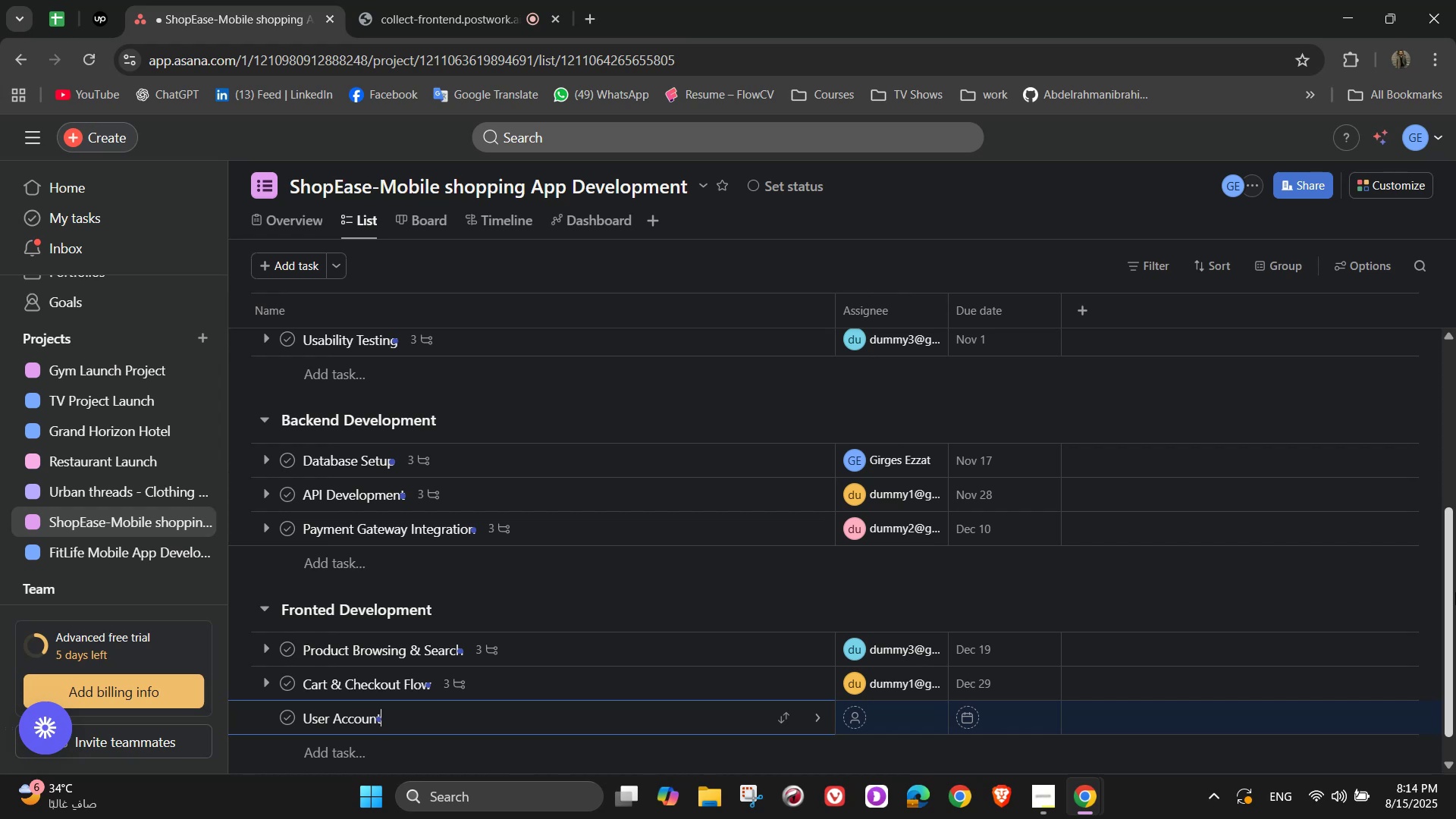 
type( & Order t)
 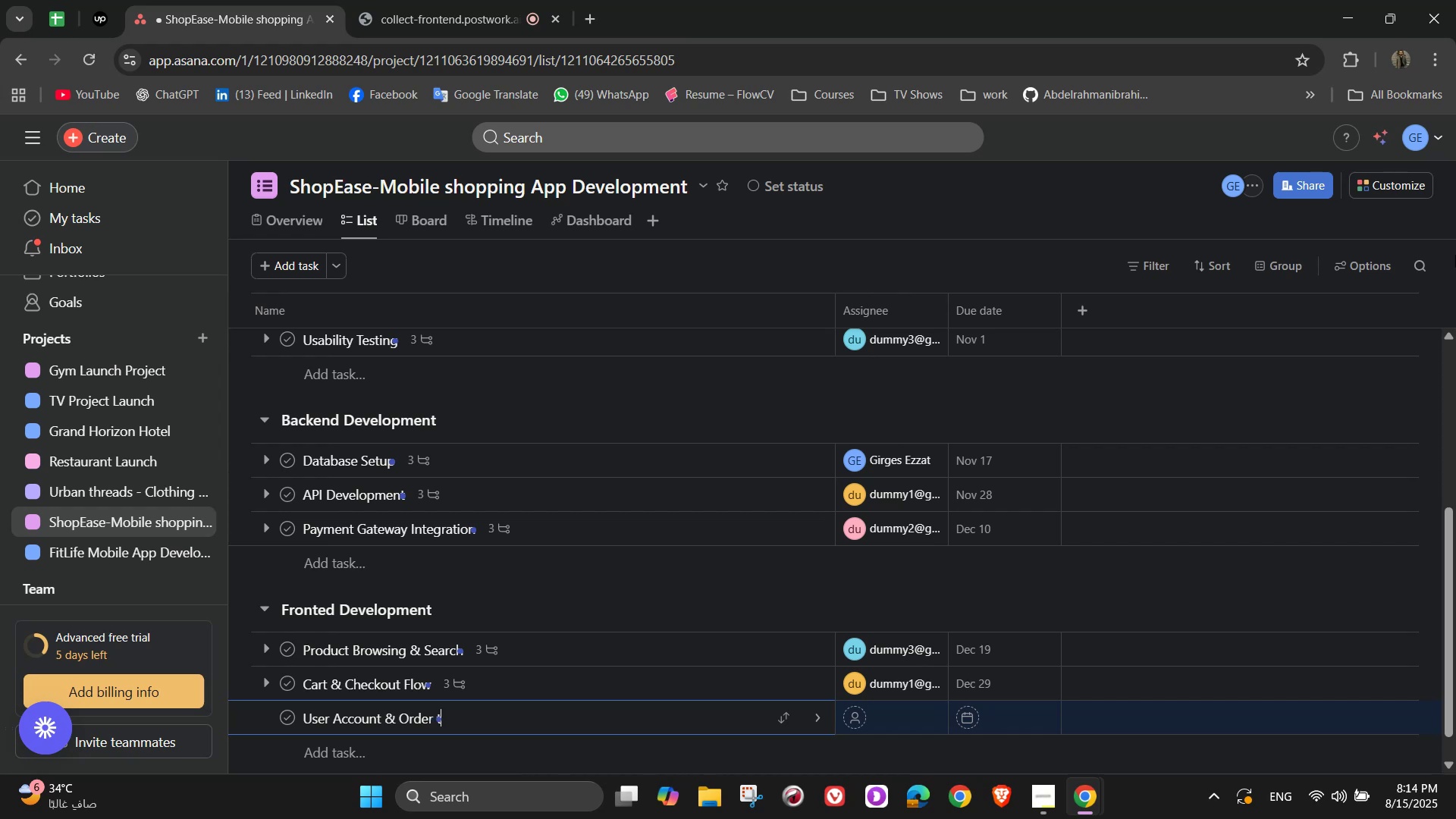 
key(Backspace)
type(Tracking)
 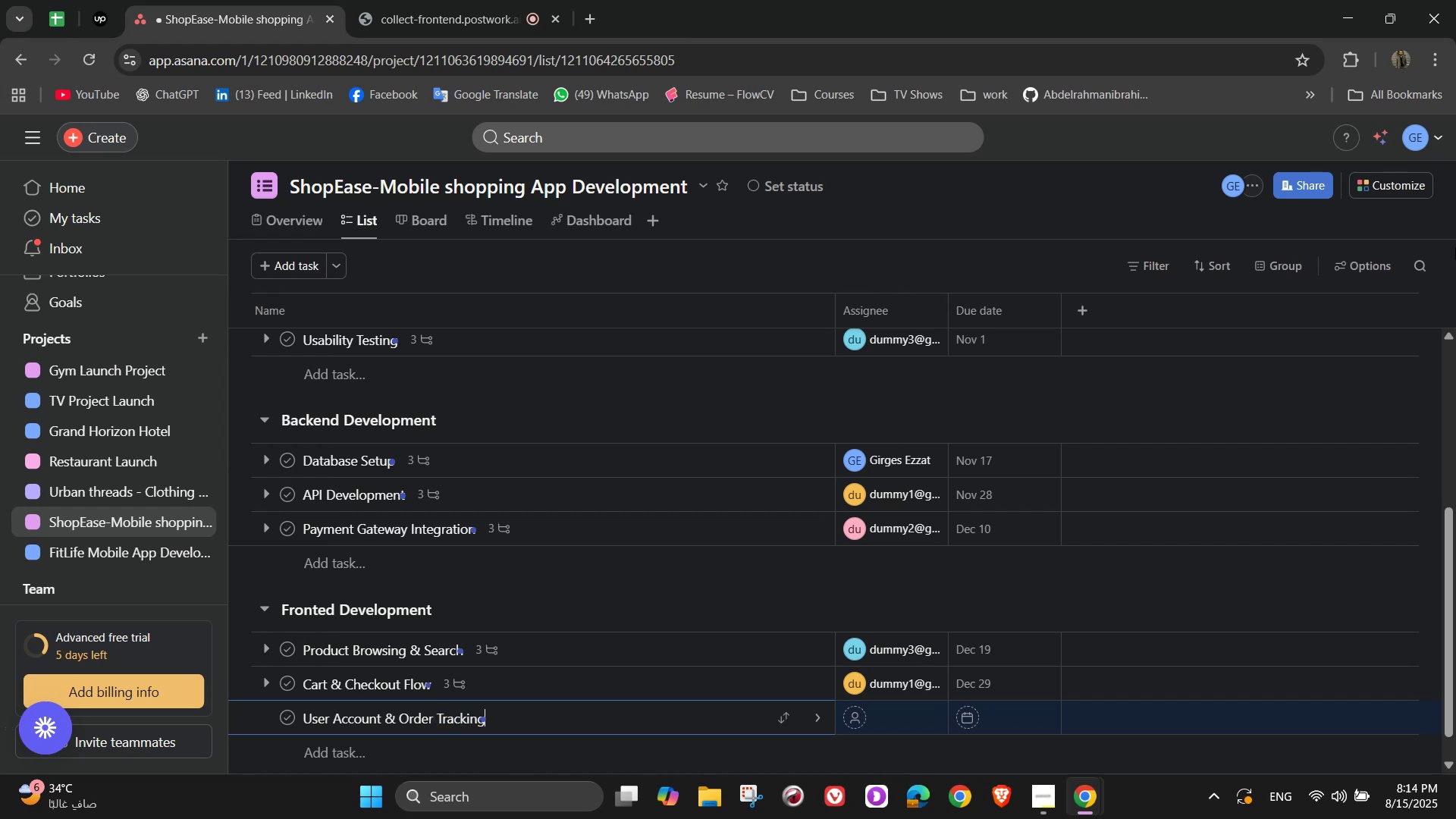 
left_click([808, 722])
 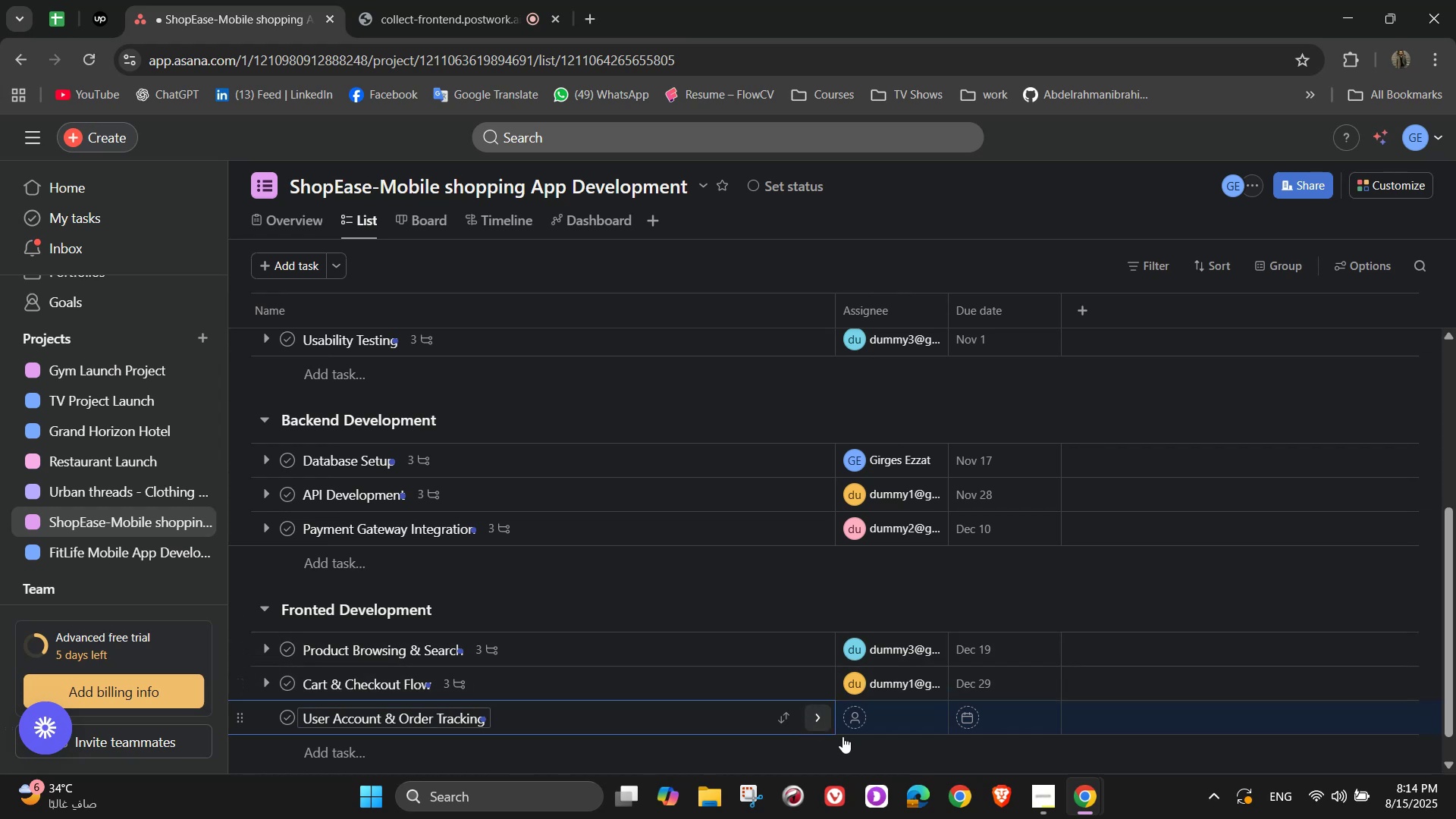 
mouse_move([1498, 818])
 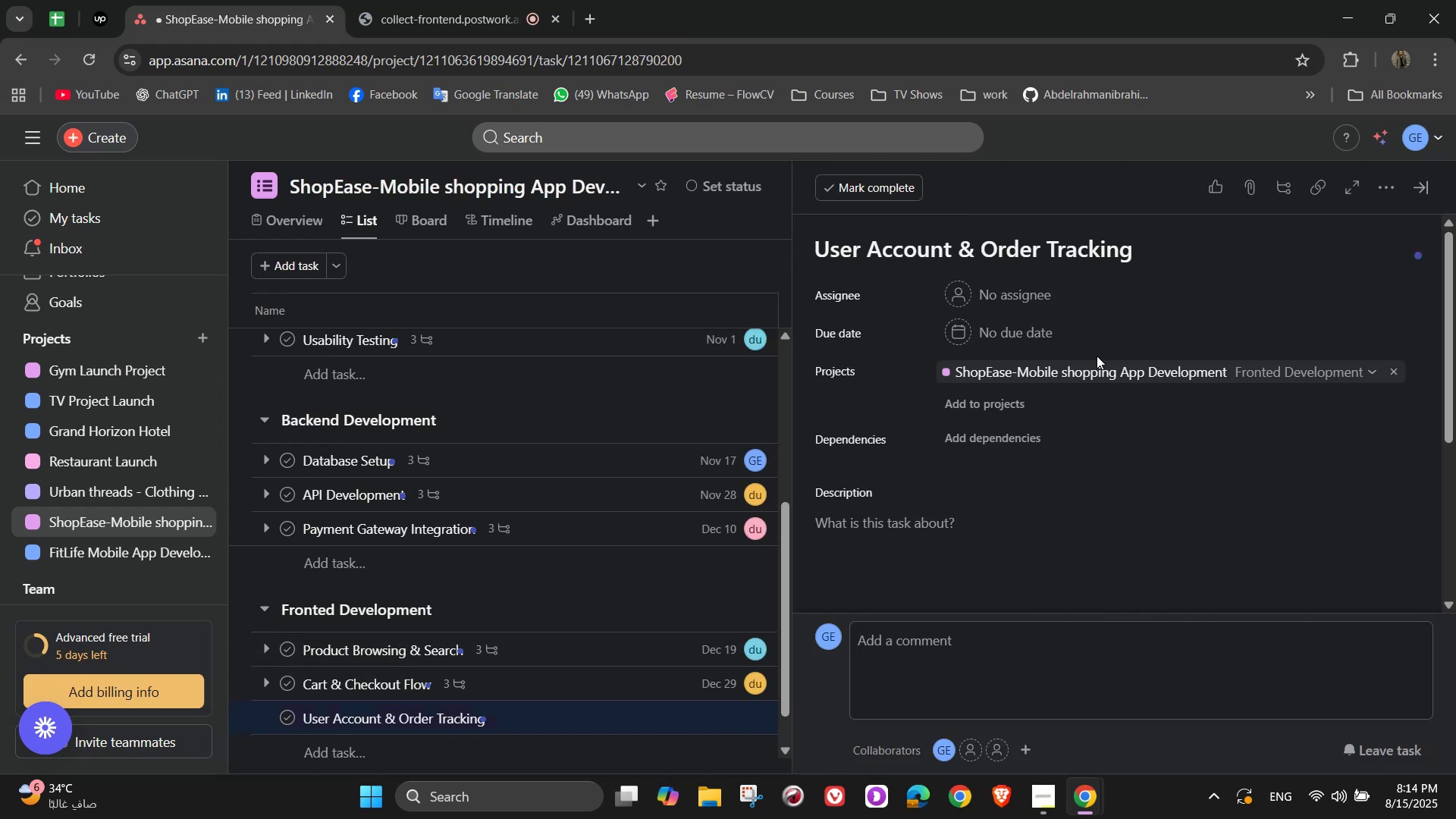 
left_click([1022, 284])
 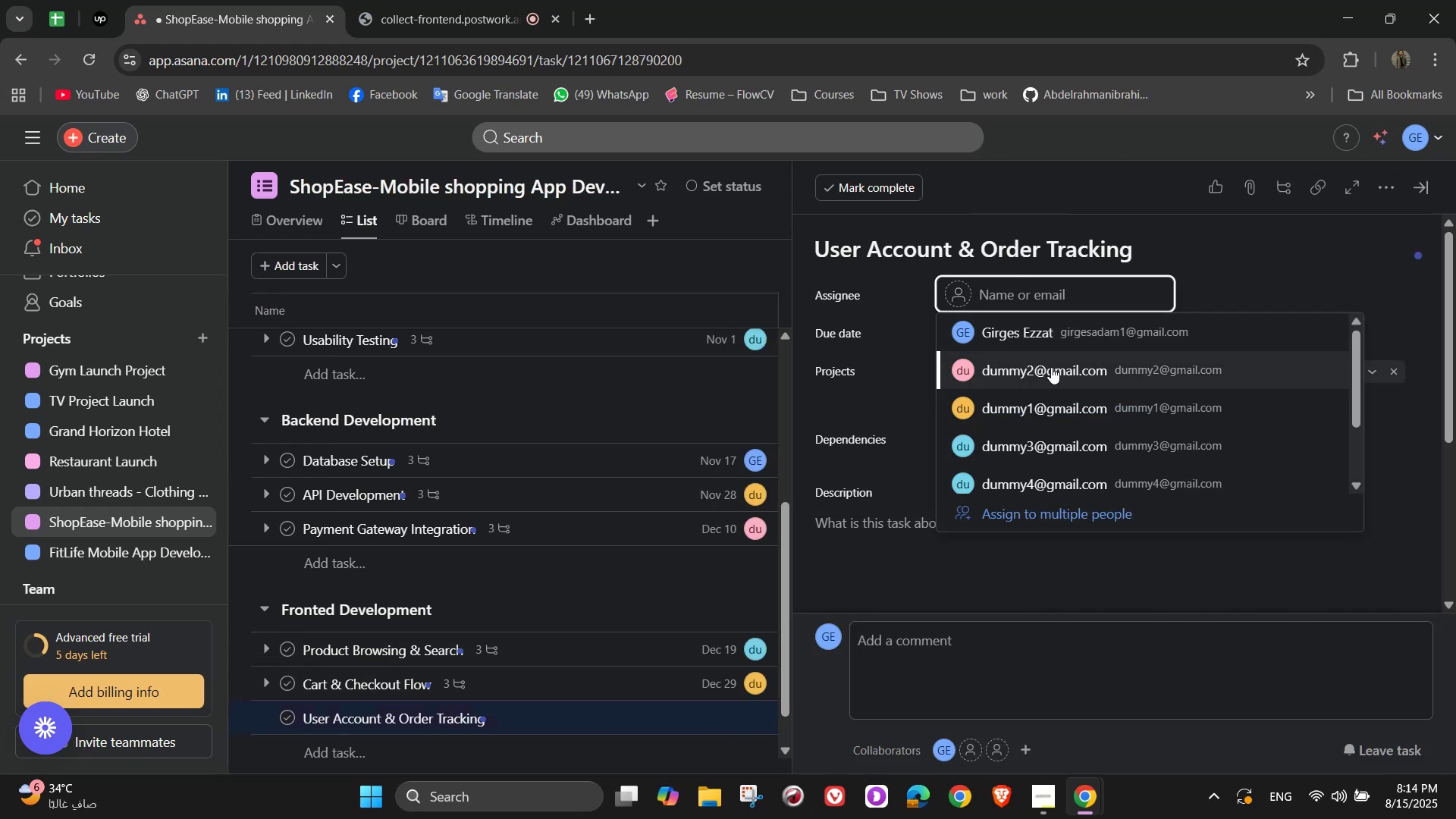 
left_click([1072, 366])
 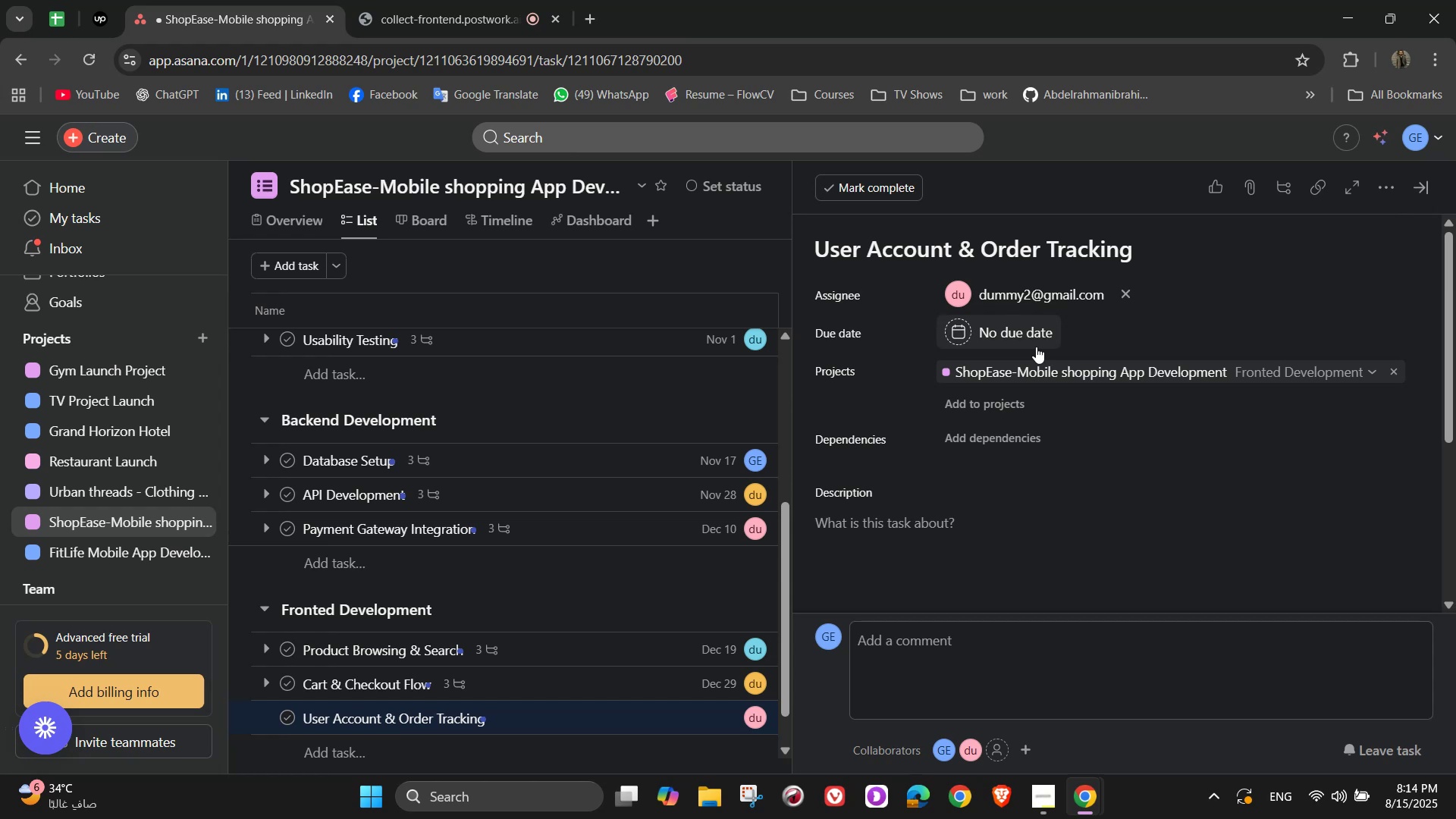 
left_click([1036, 347])
 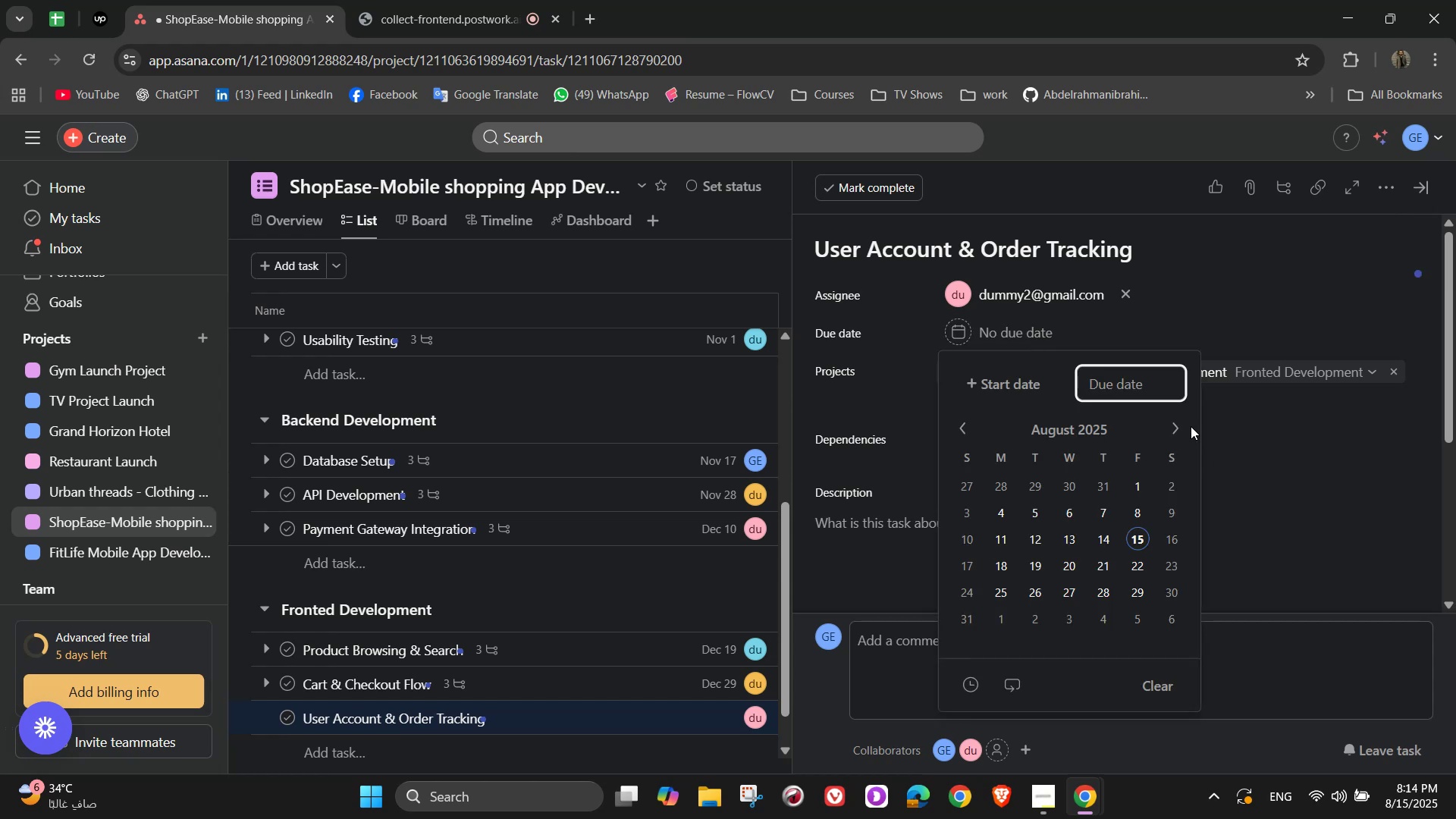 
left_click([1185, 426])
 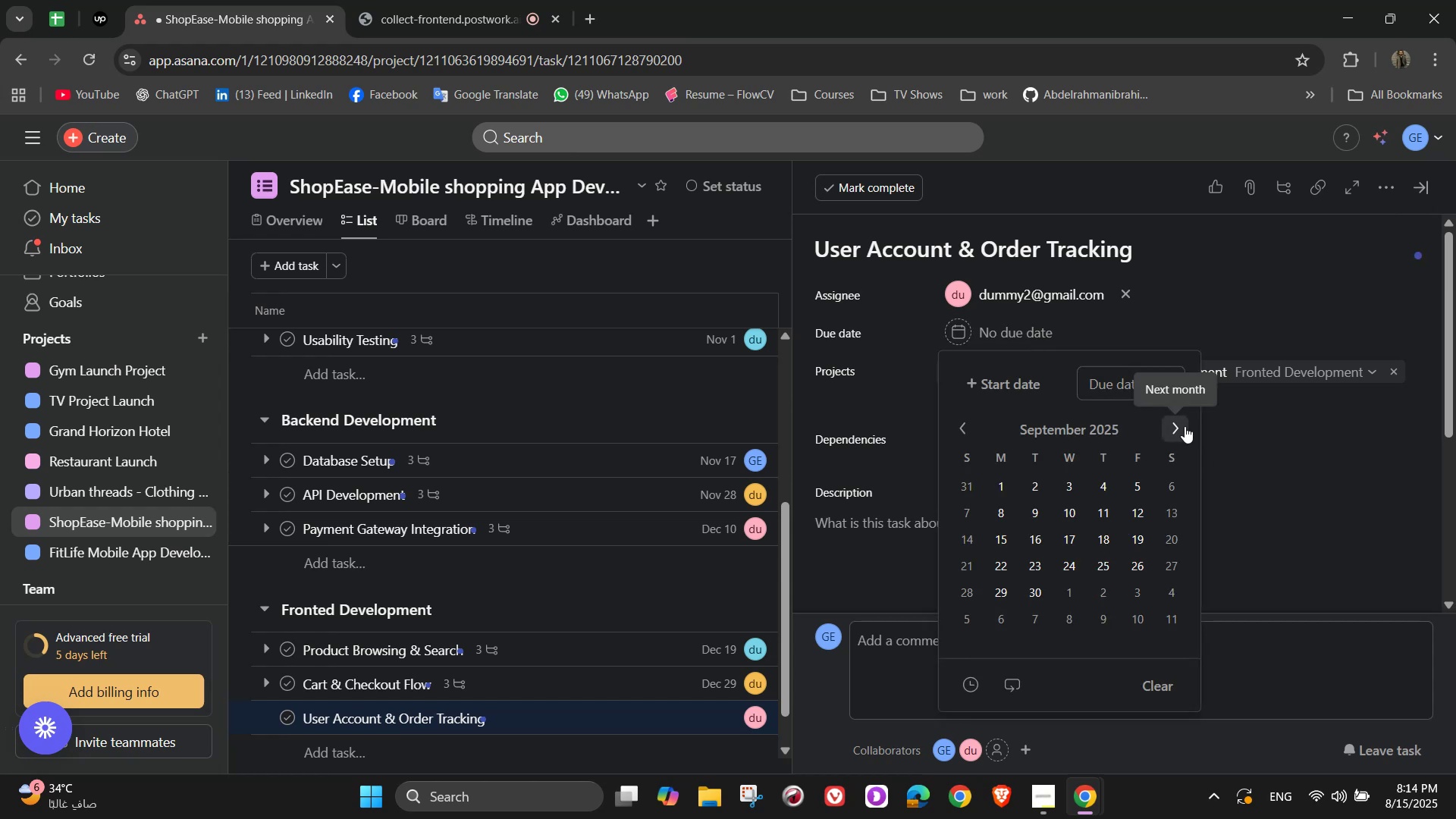 
double_click([1185, 426])
 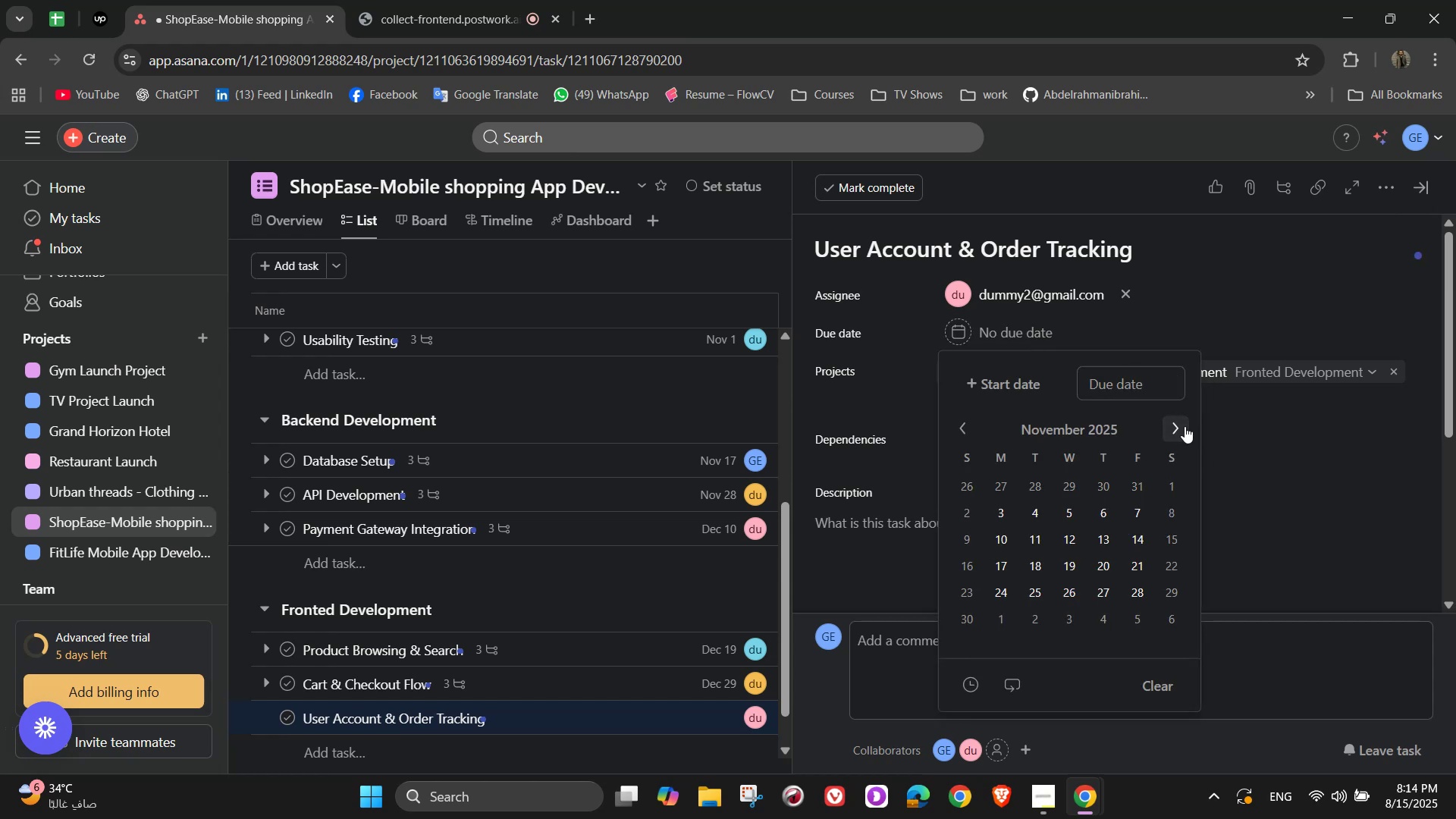 
left_click([1185, 426])
 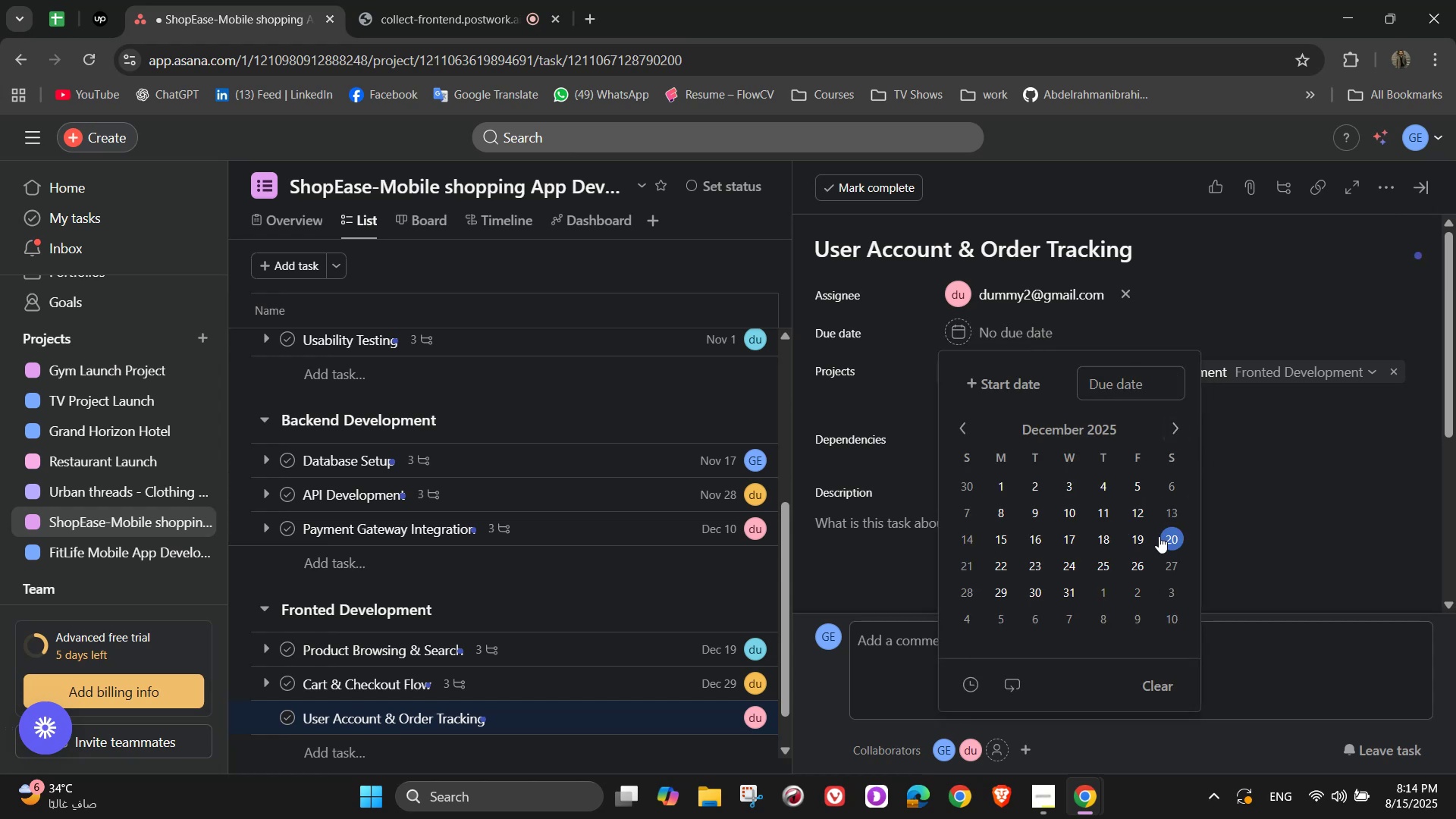 
left_click([1177, 627])
 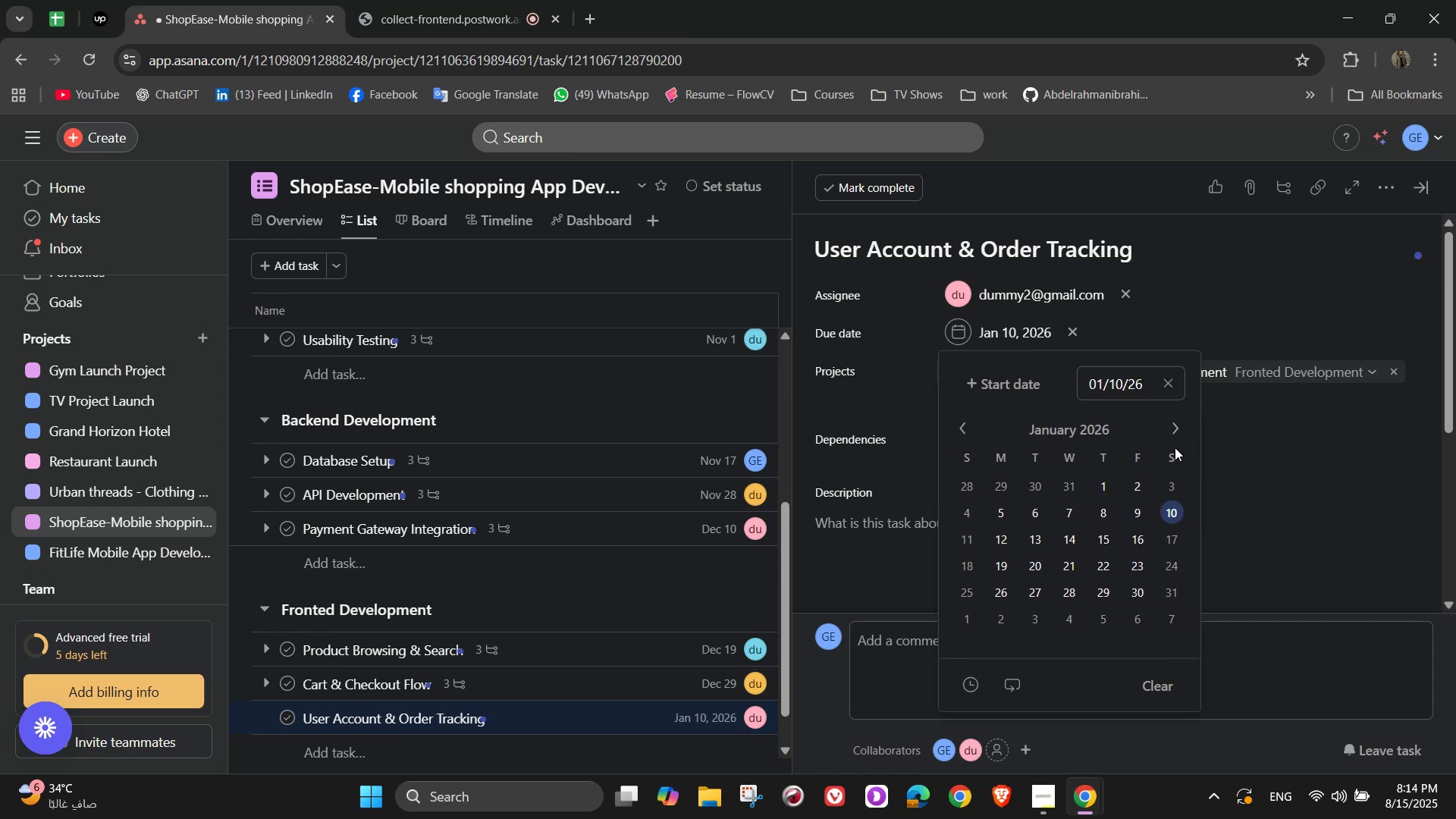 
left_click([1291, 416])
 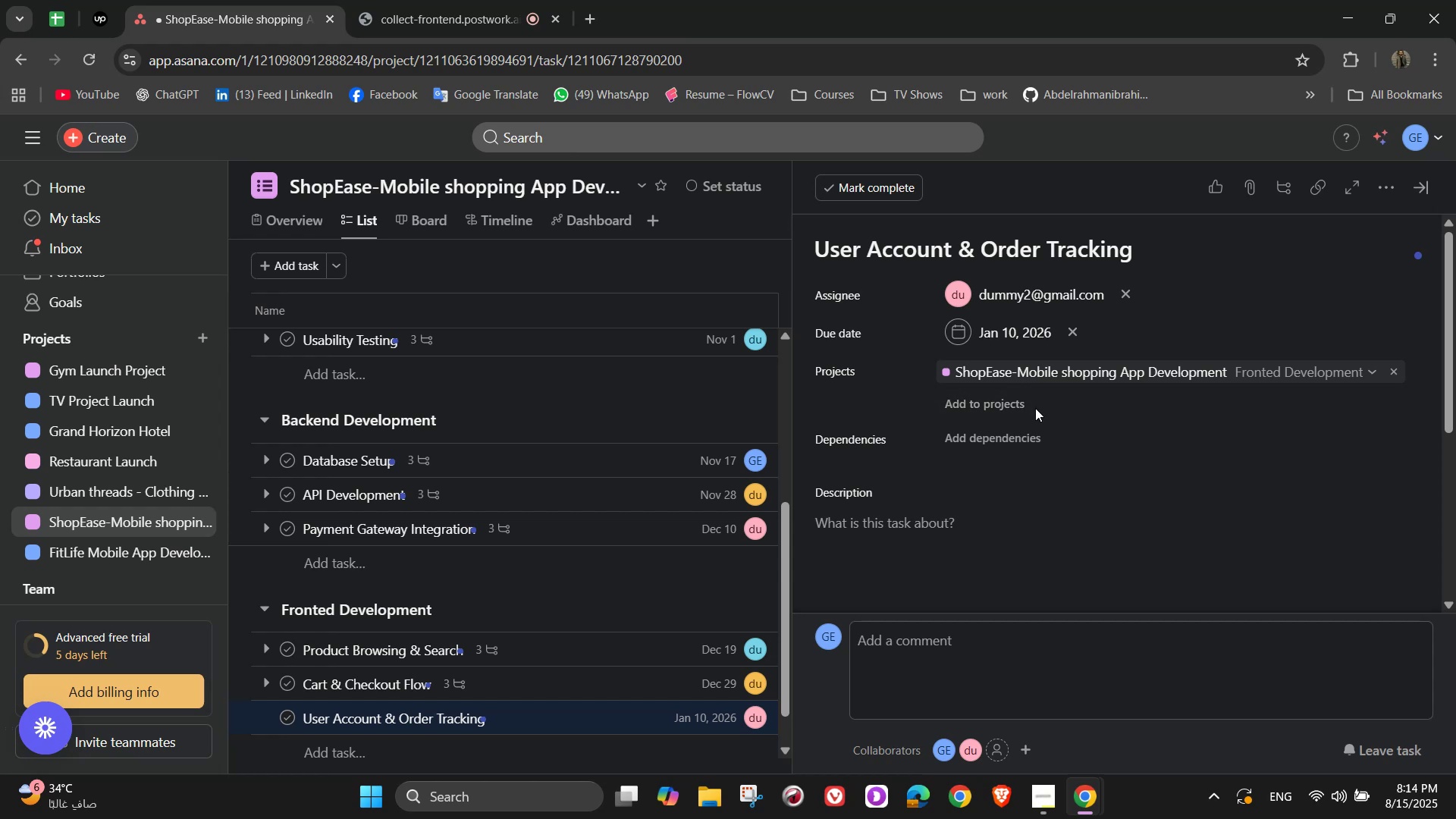 
wait(13.5)
 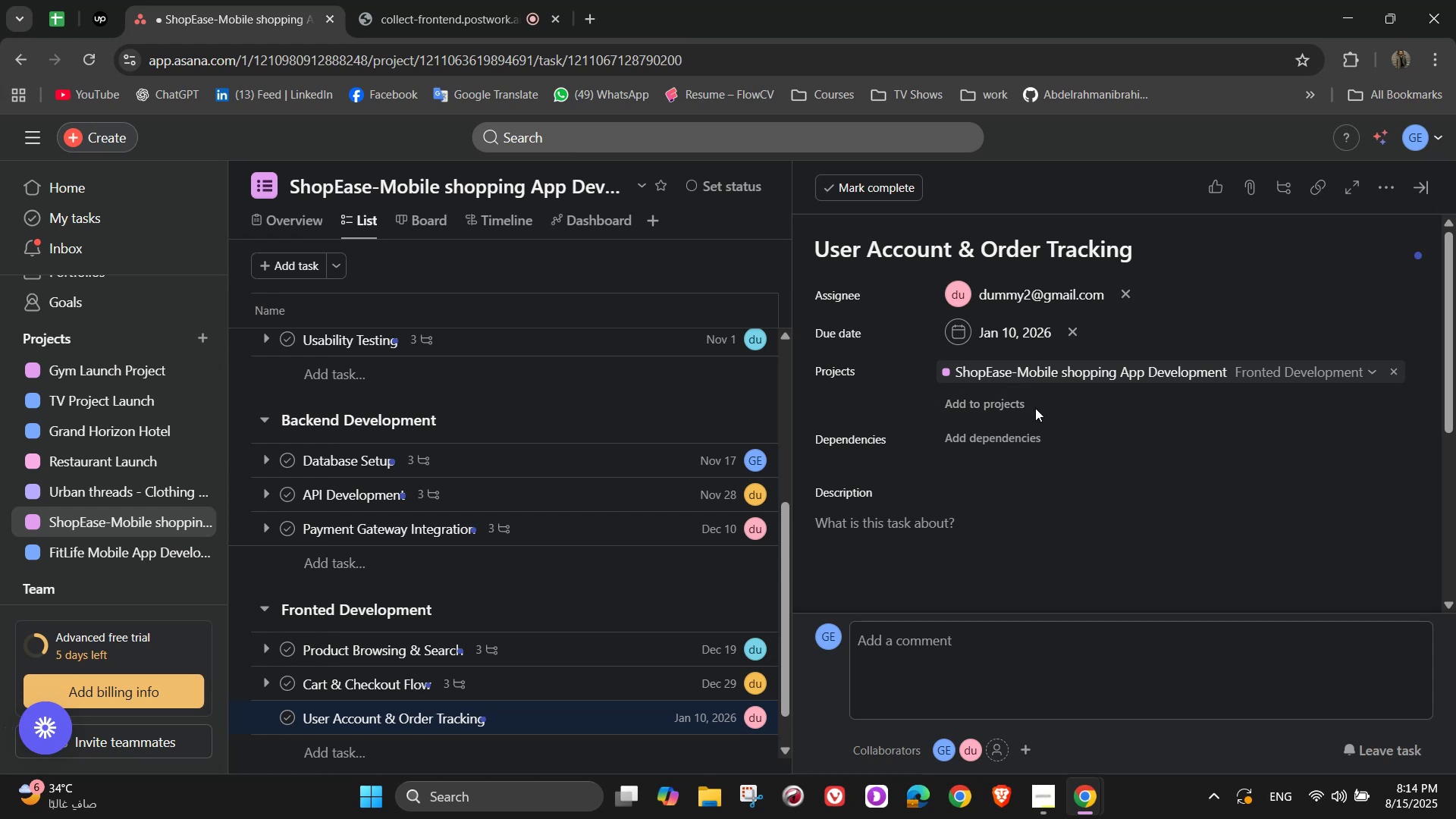 
scroll: coordinate [1294, 370], scroll_direction: down, amount: 2.0
 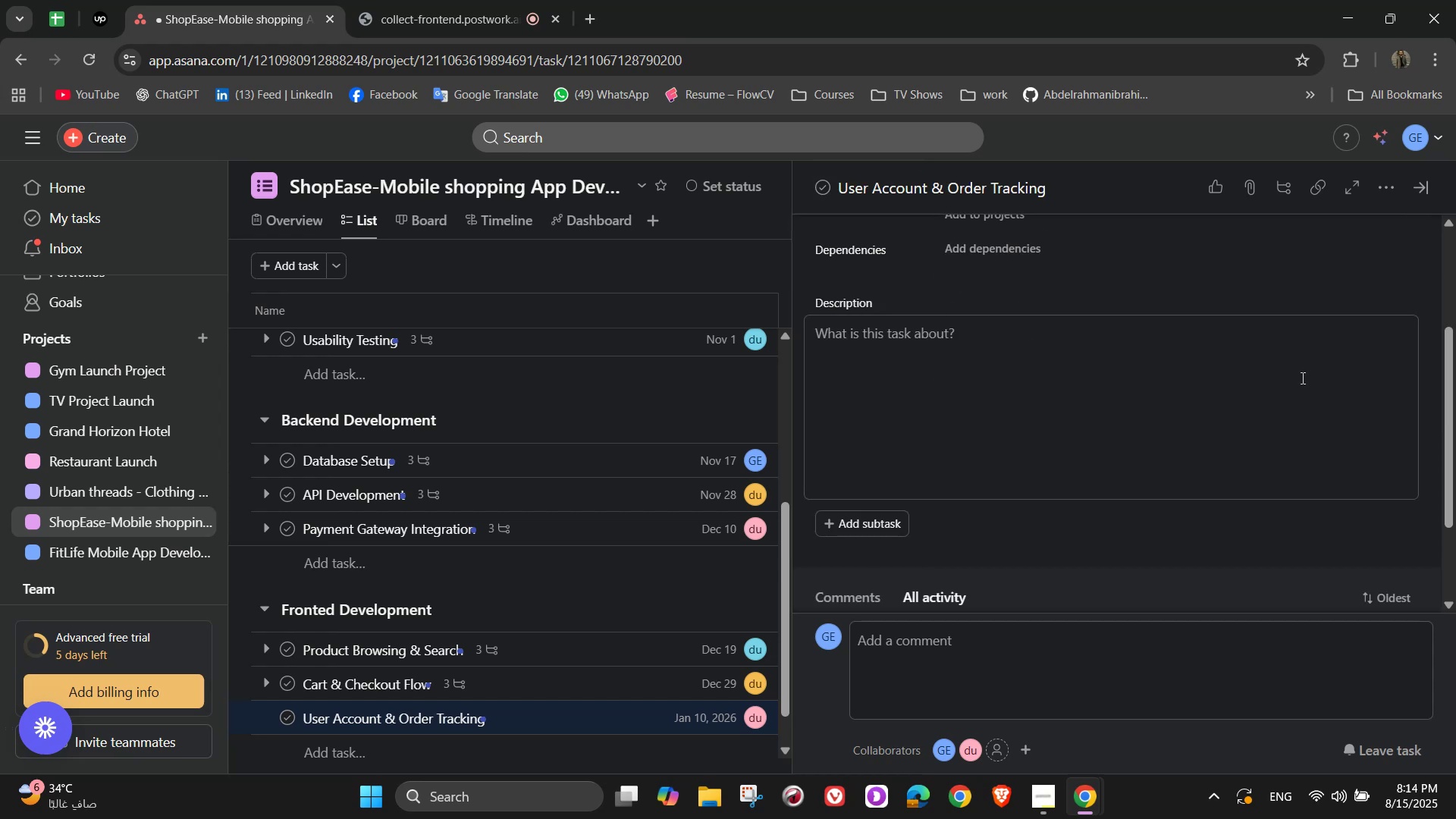 
left_click([1301, 374])
 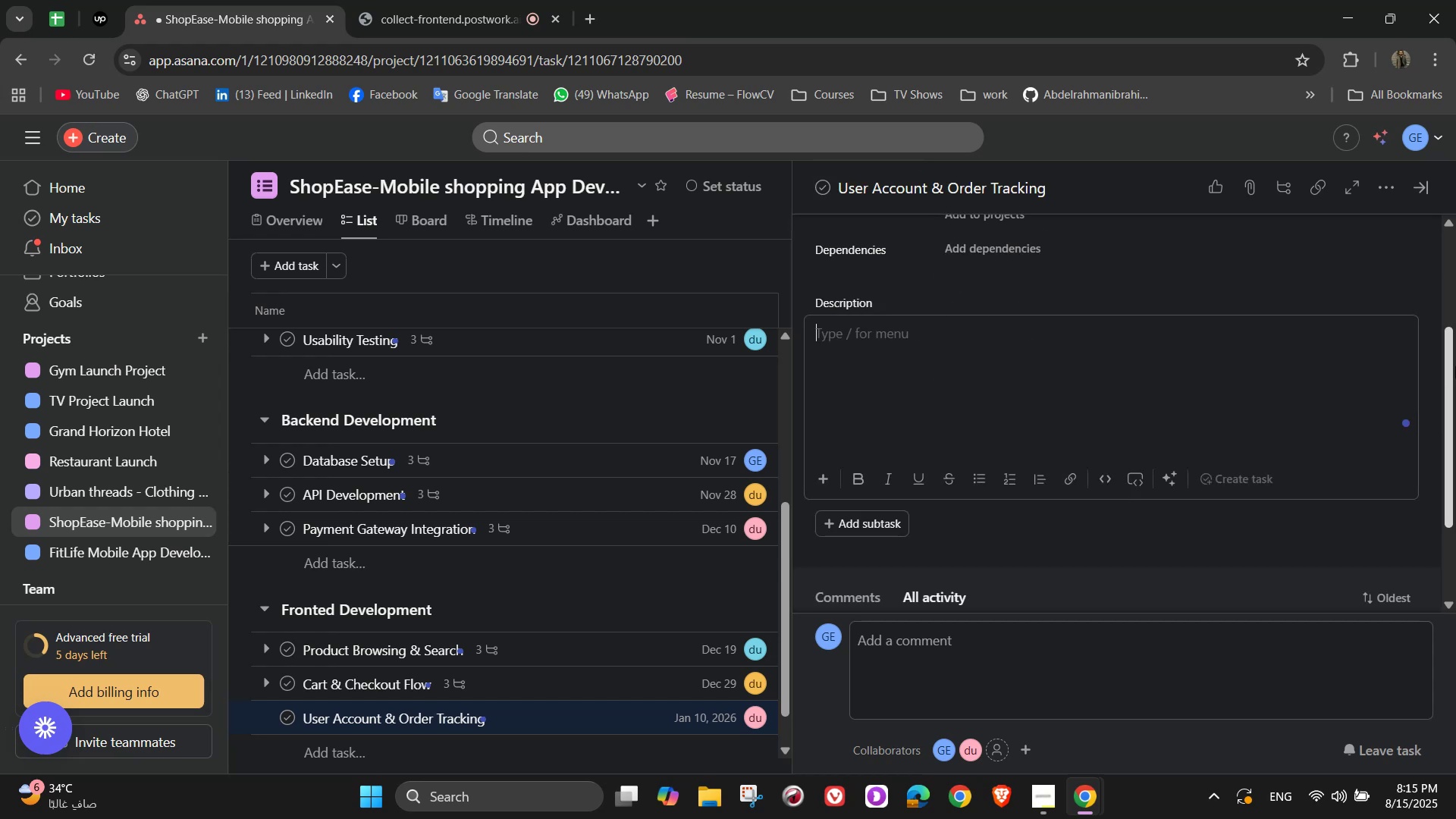 
wait(14.04)
 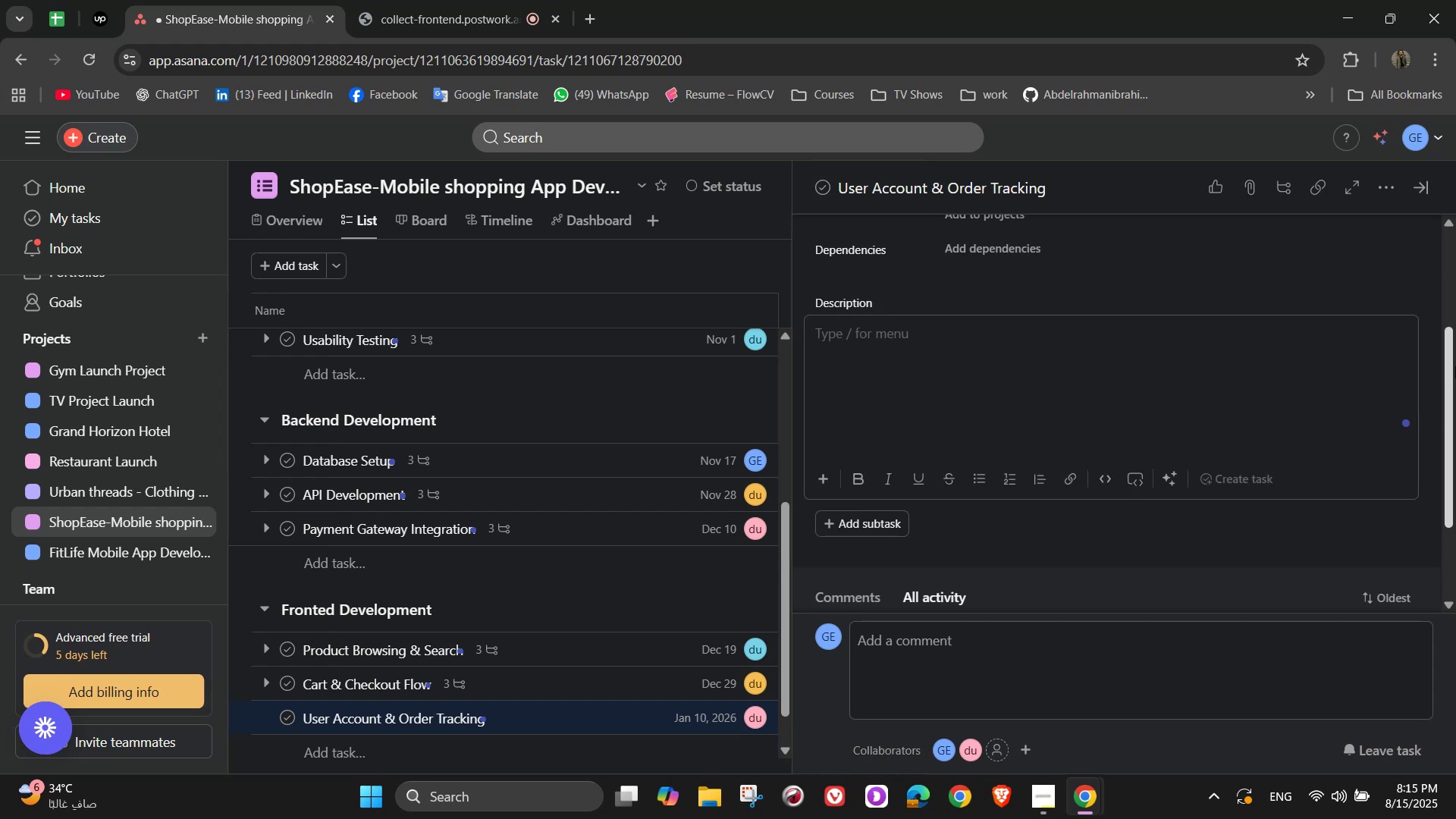 
type(Allow users to )
 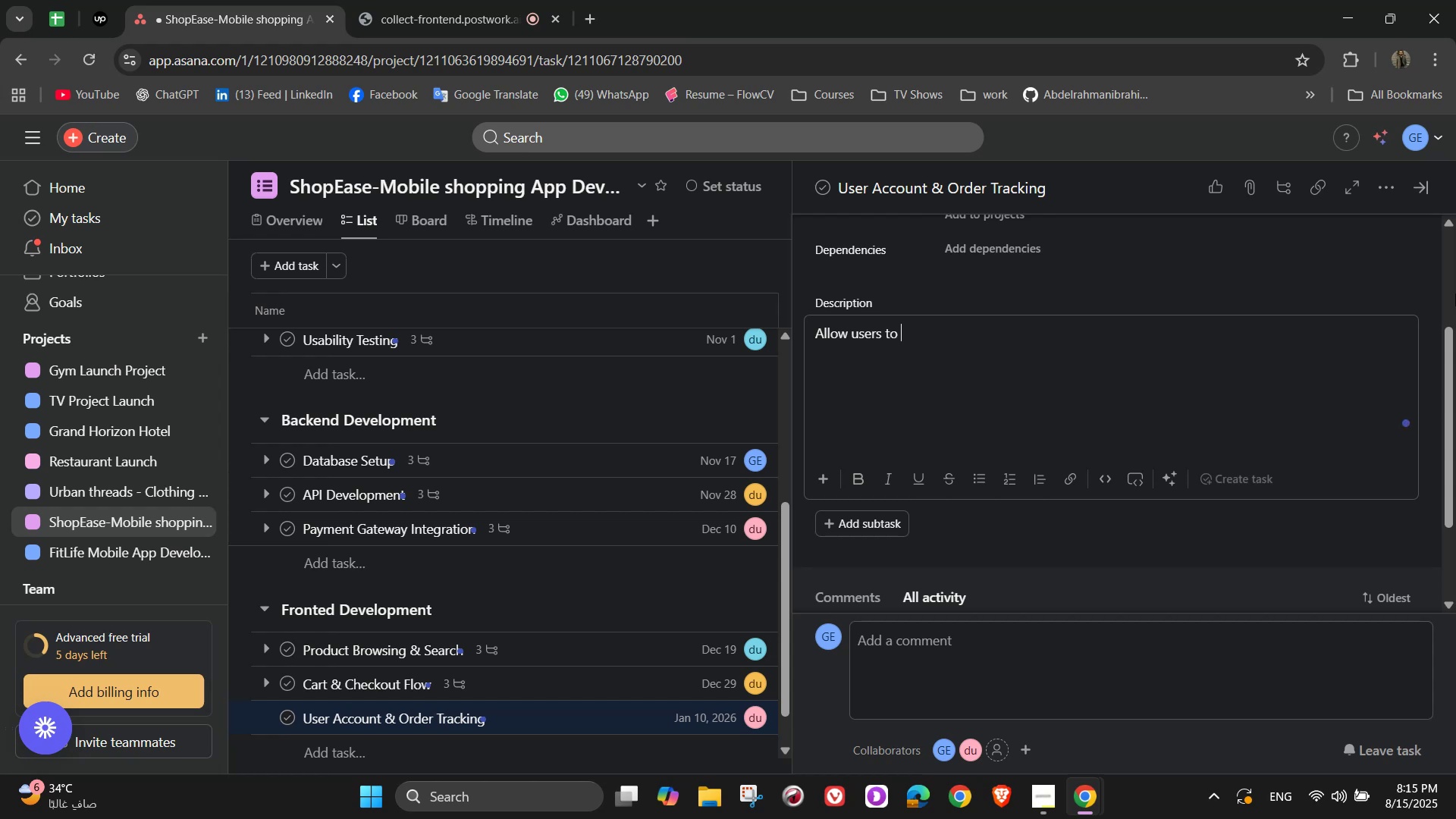 
type(track orders and manage pro)
 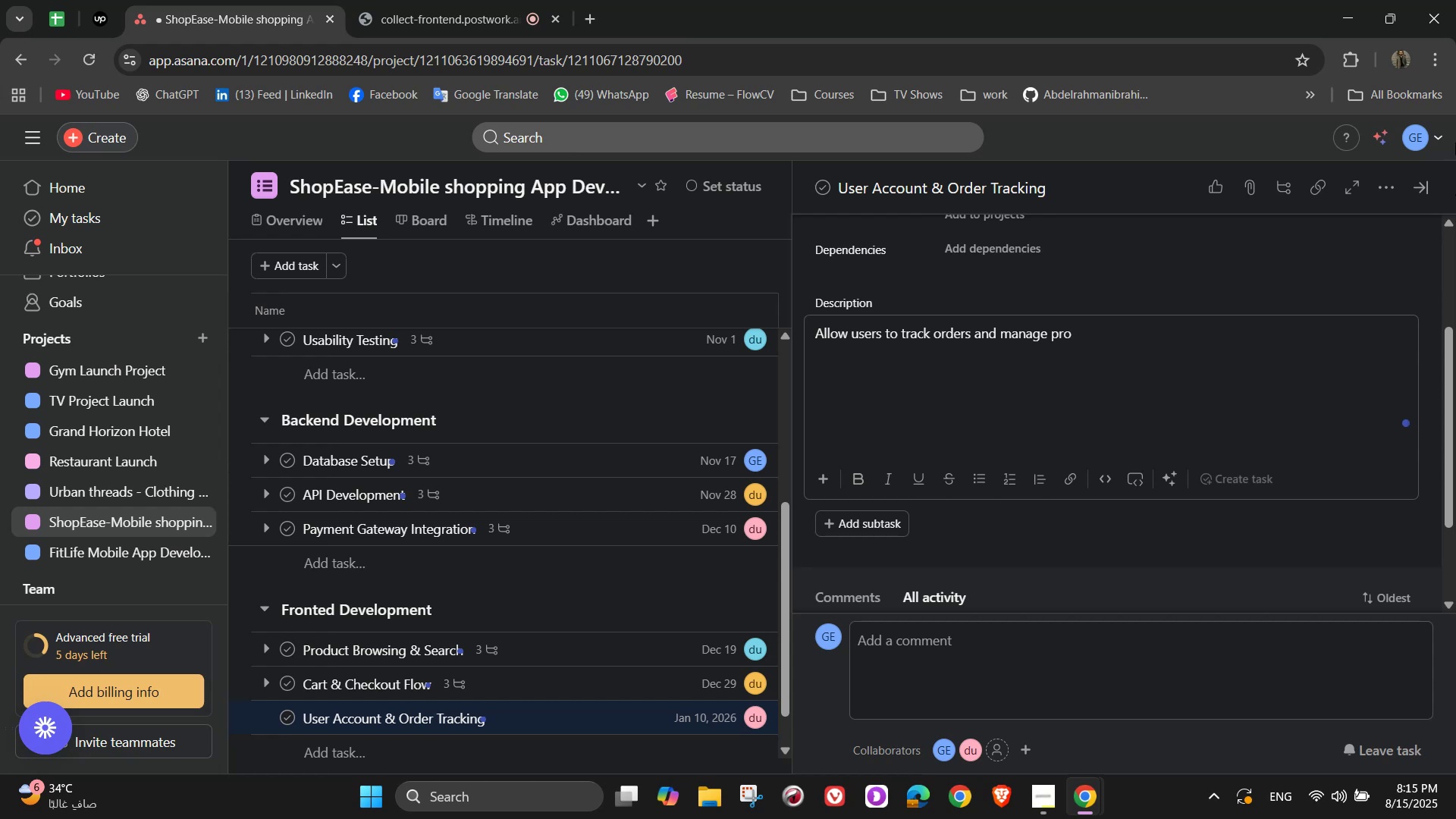 
wait(6.97)
 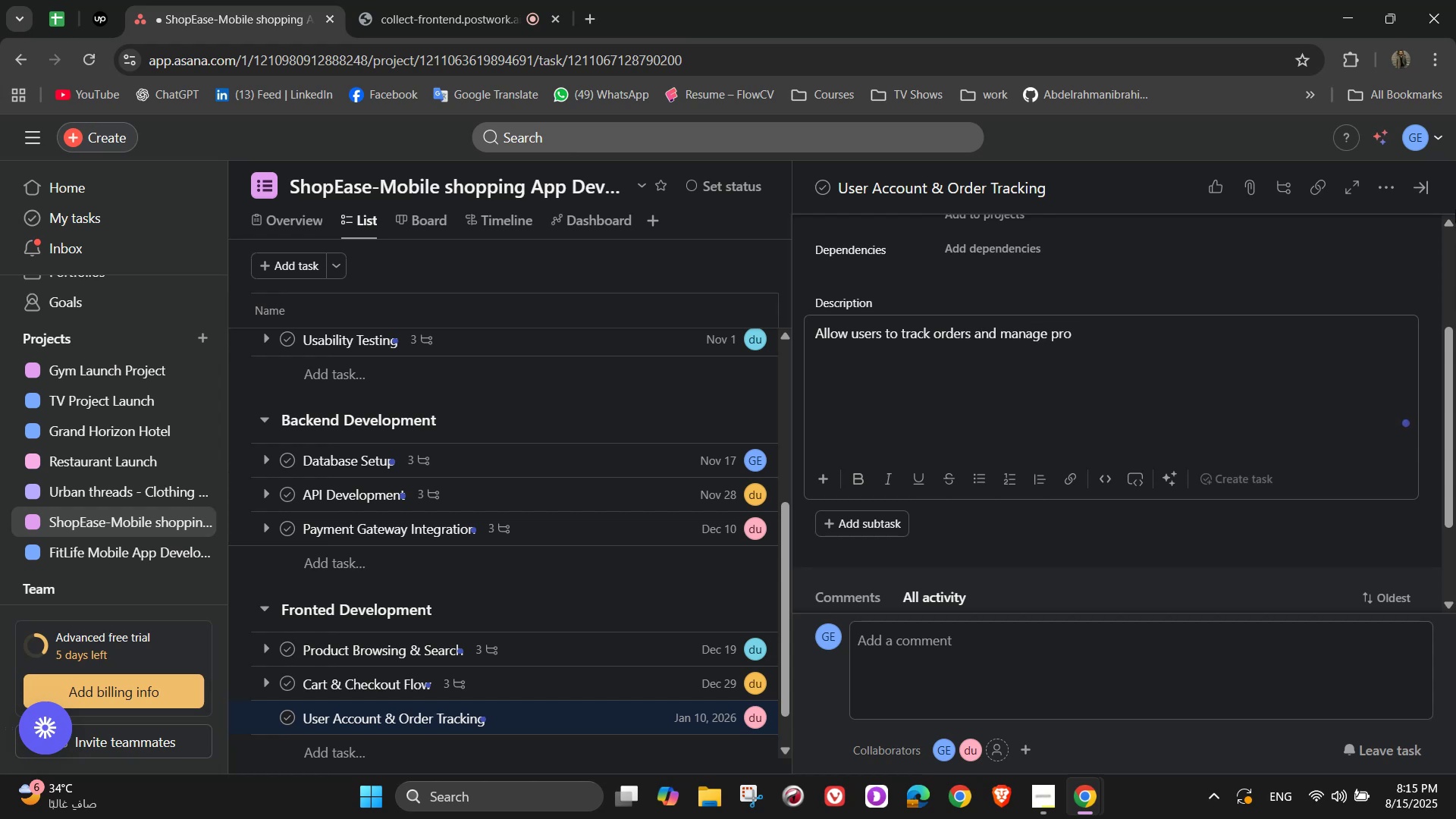 
type(files)
 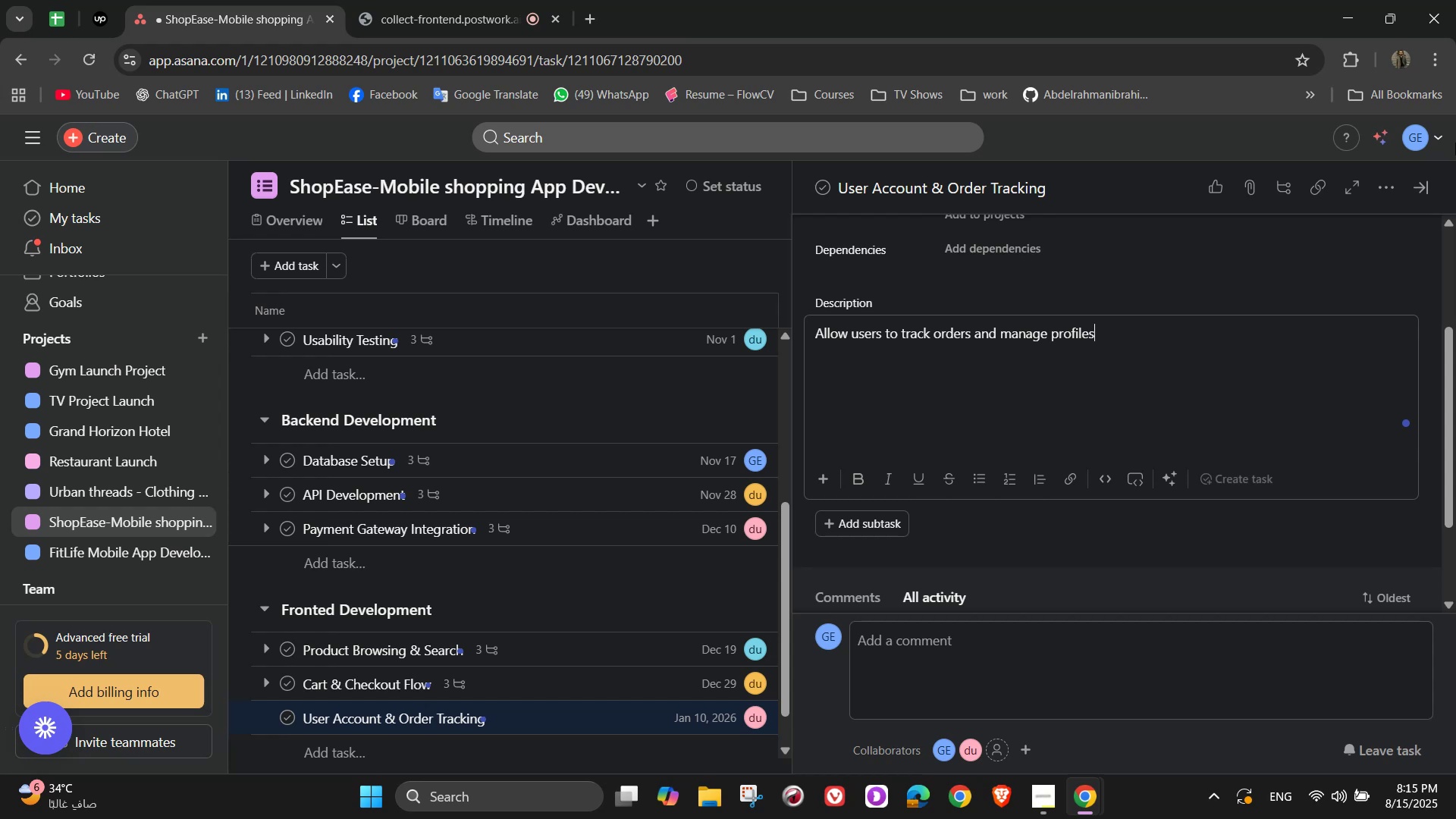 
wait(7.34)
 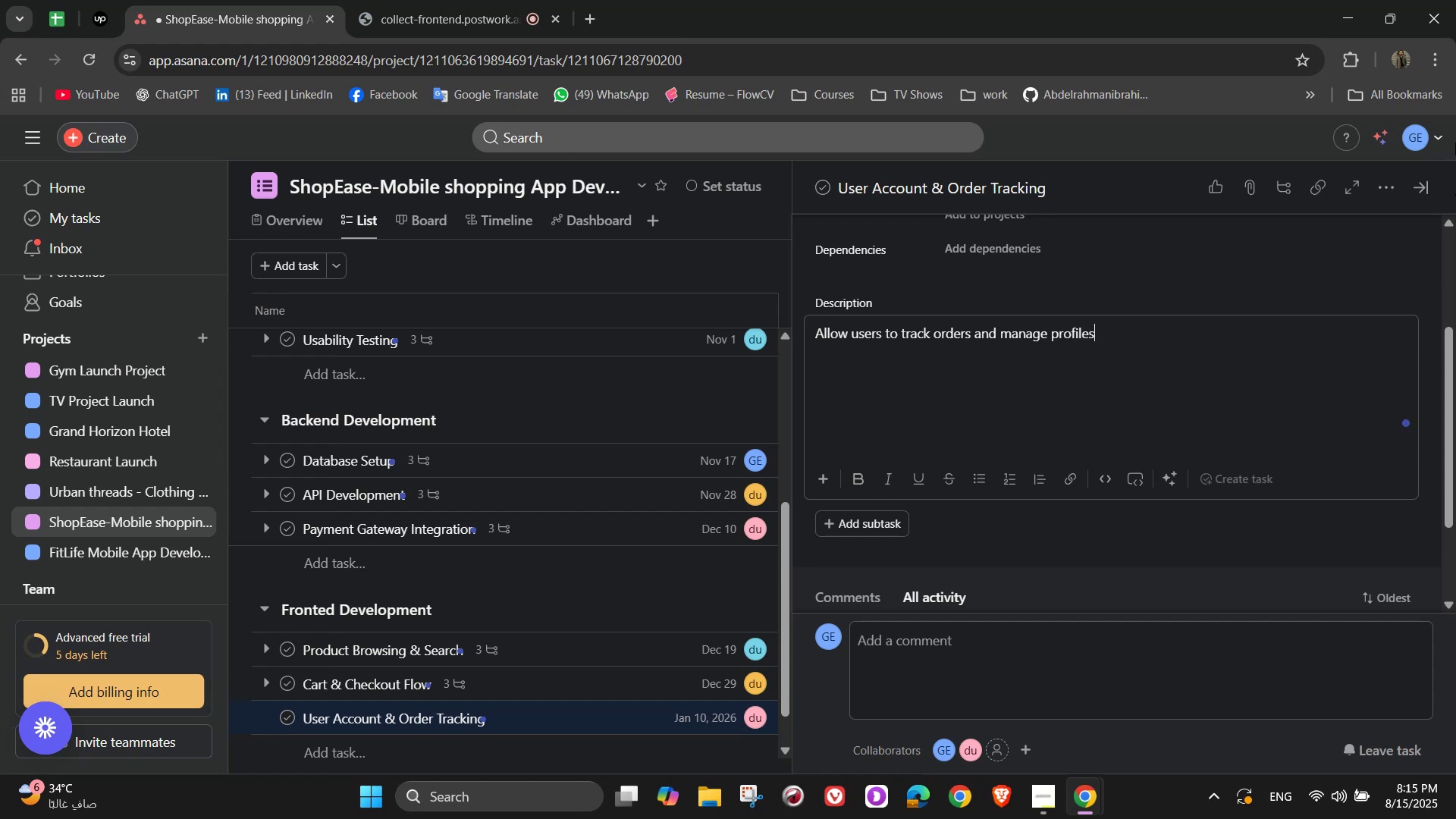 
scroll: coordinate [1118, 443], scroll_direction: up, amount: 2.0
 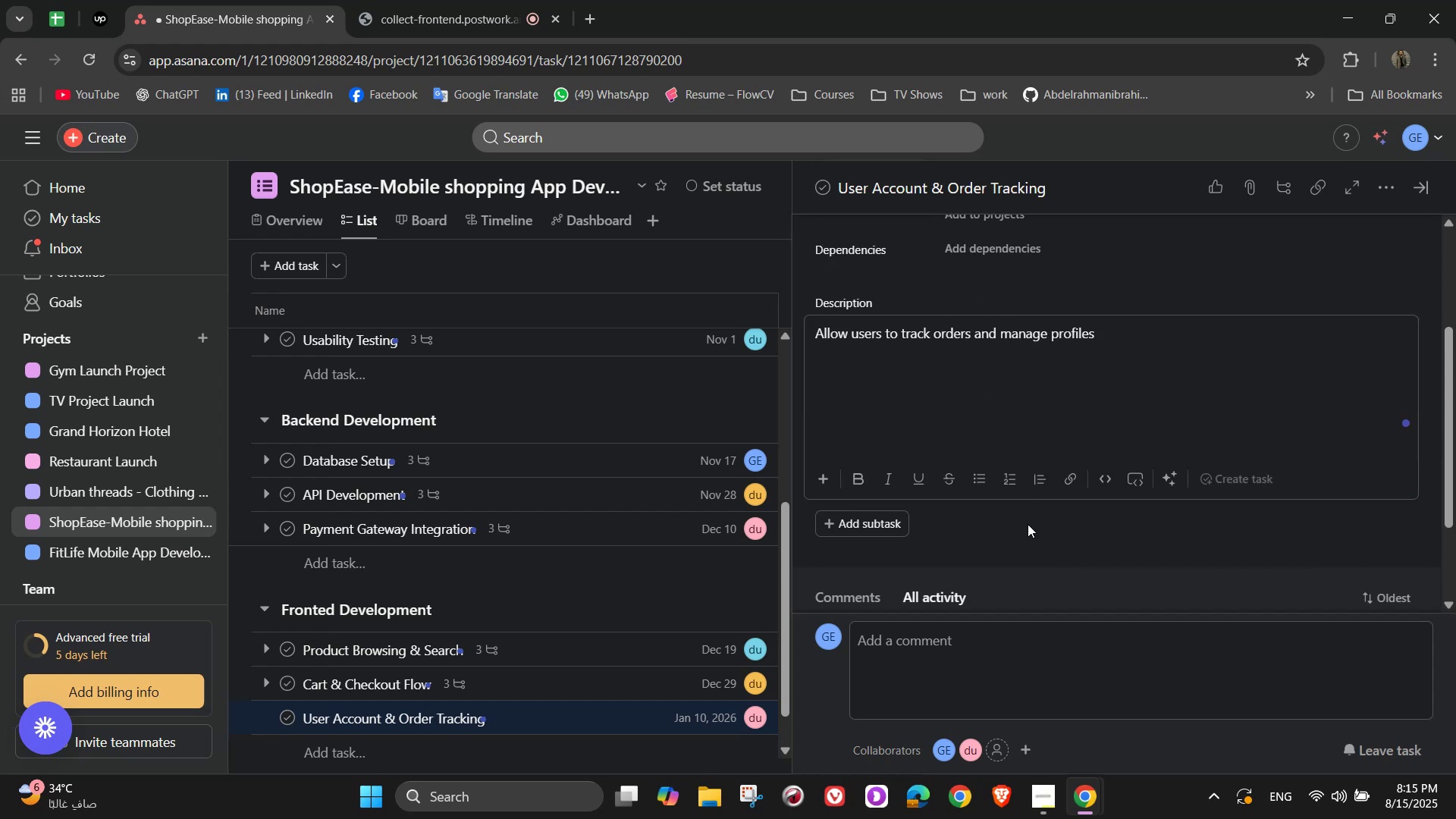 
left_click([993, 538])
 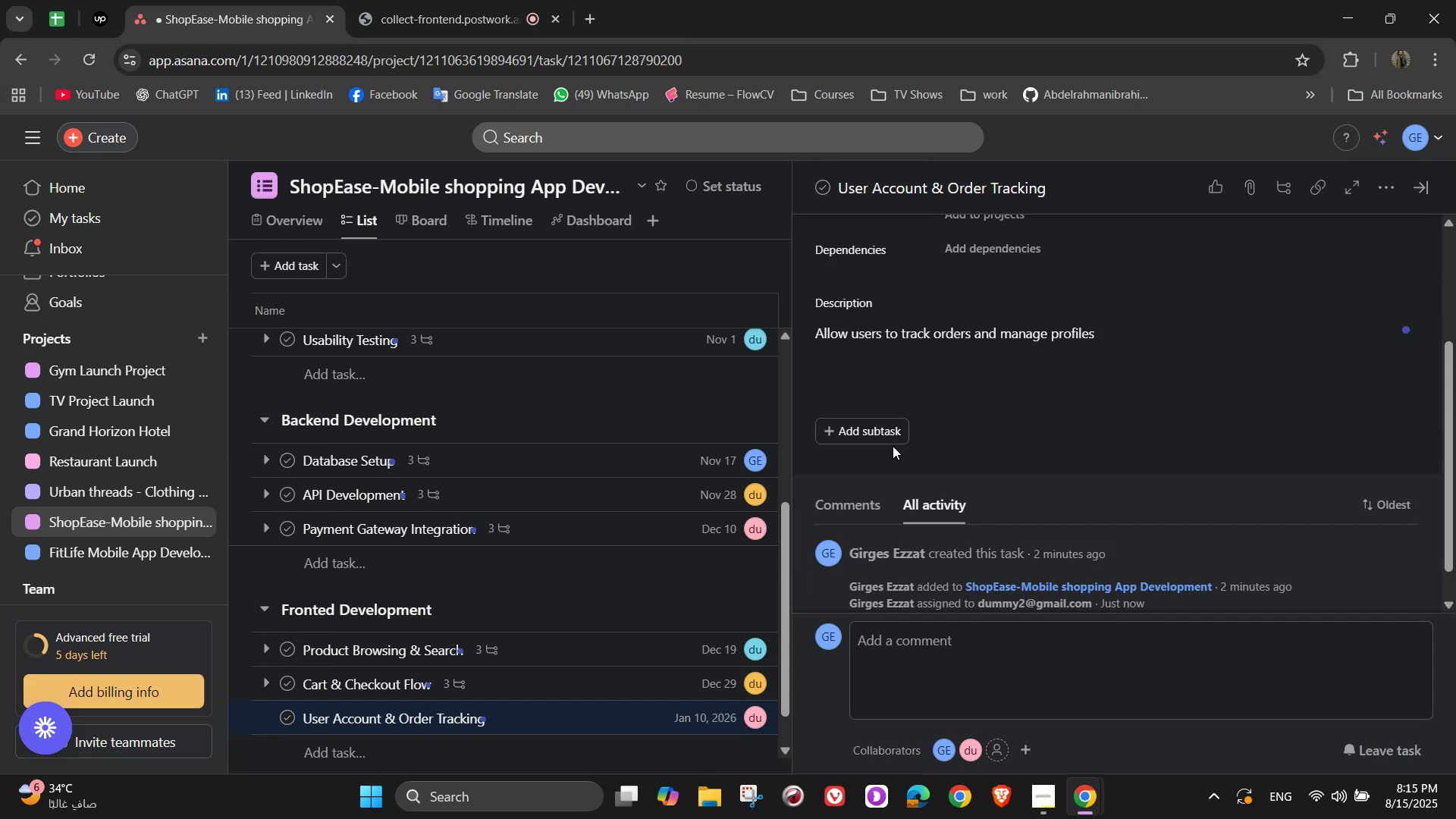 
left_click([887, 430])
 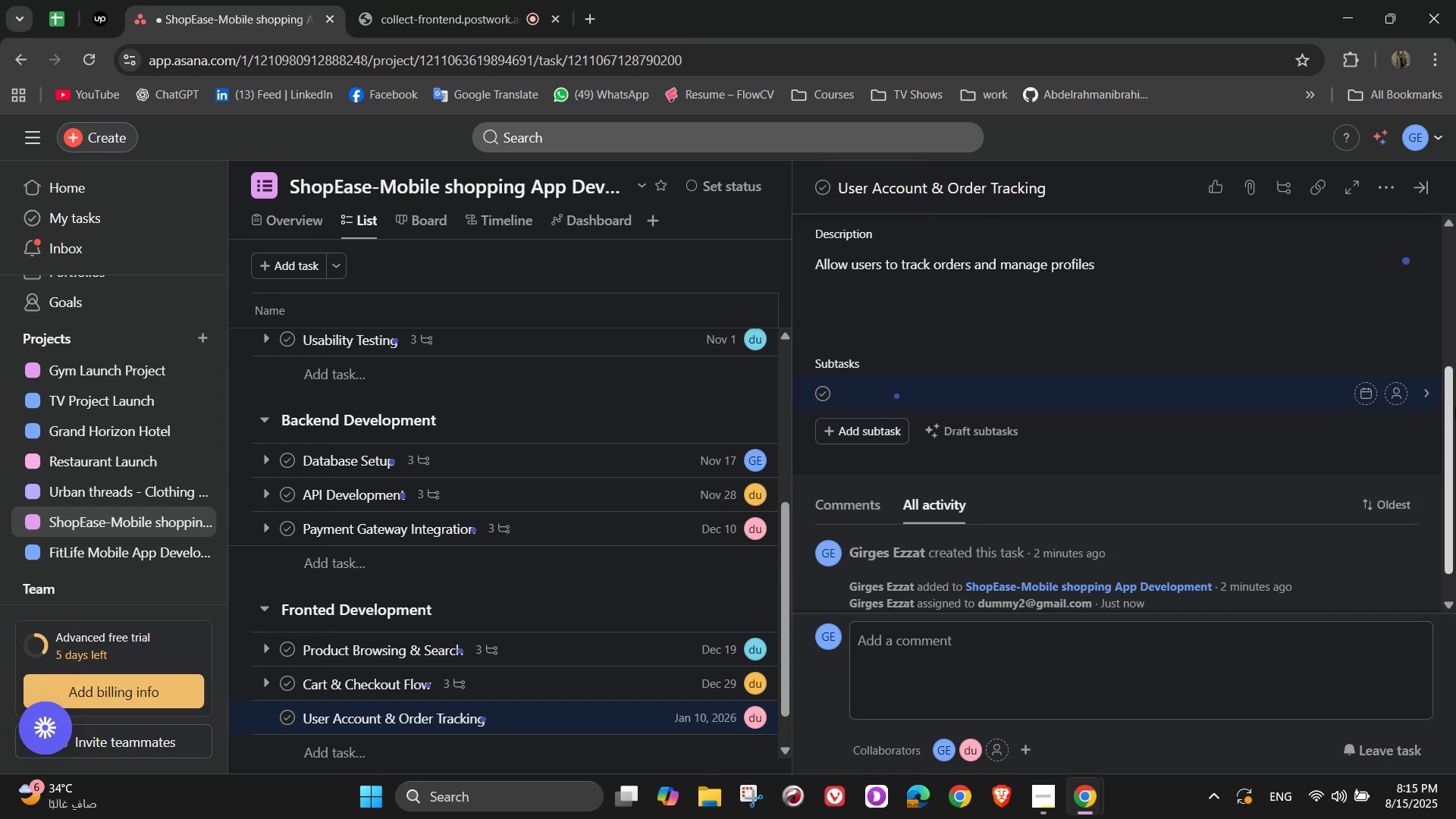 
type(User )
 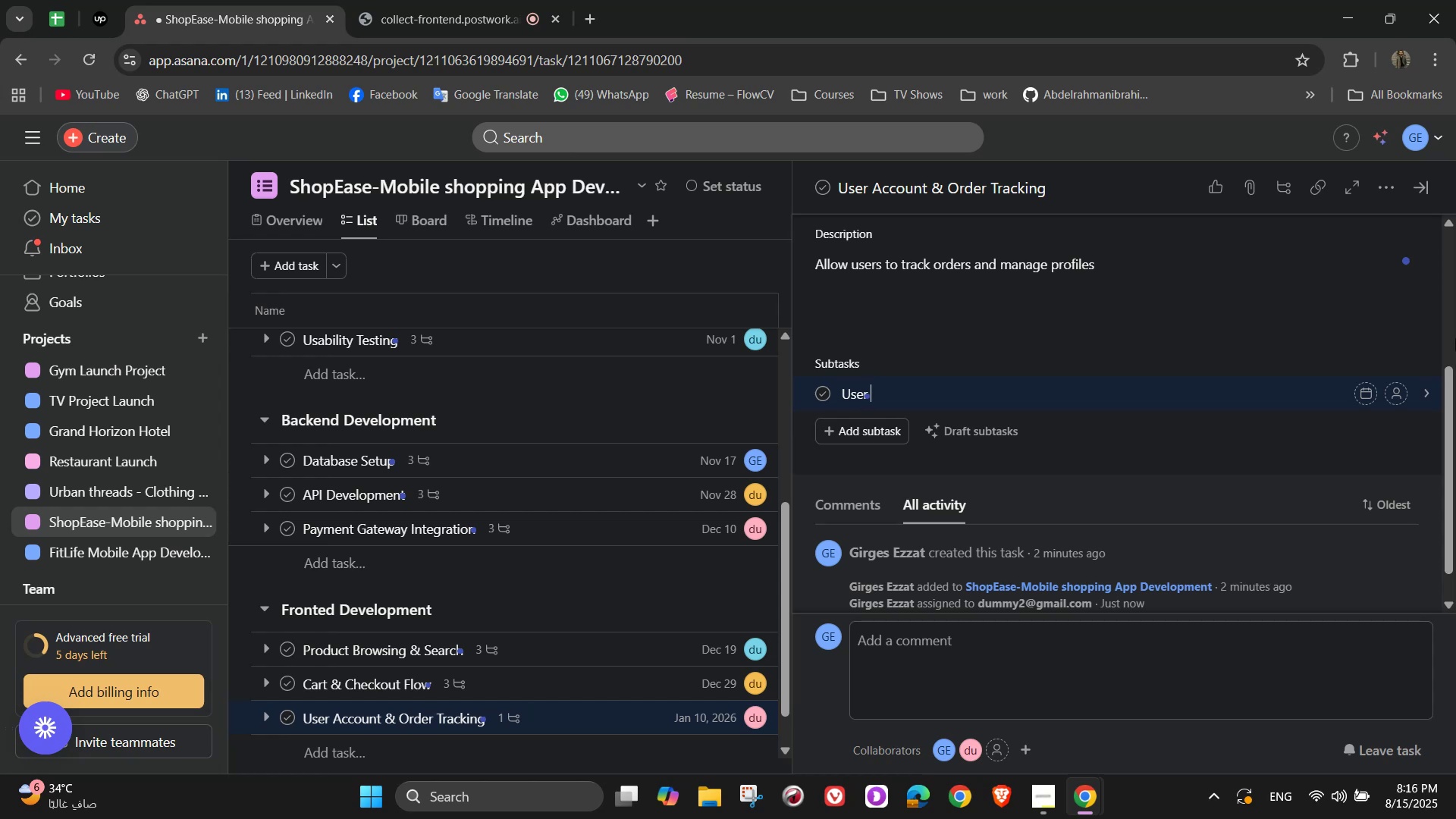 
wait(5.96)
 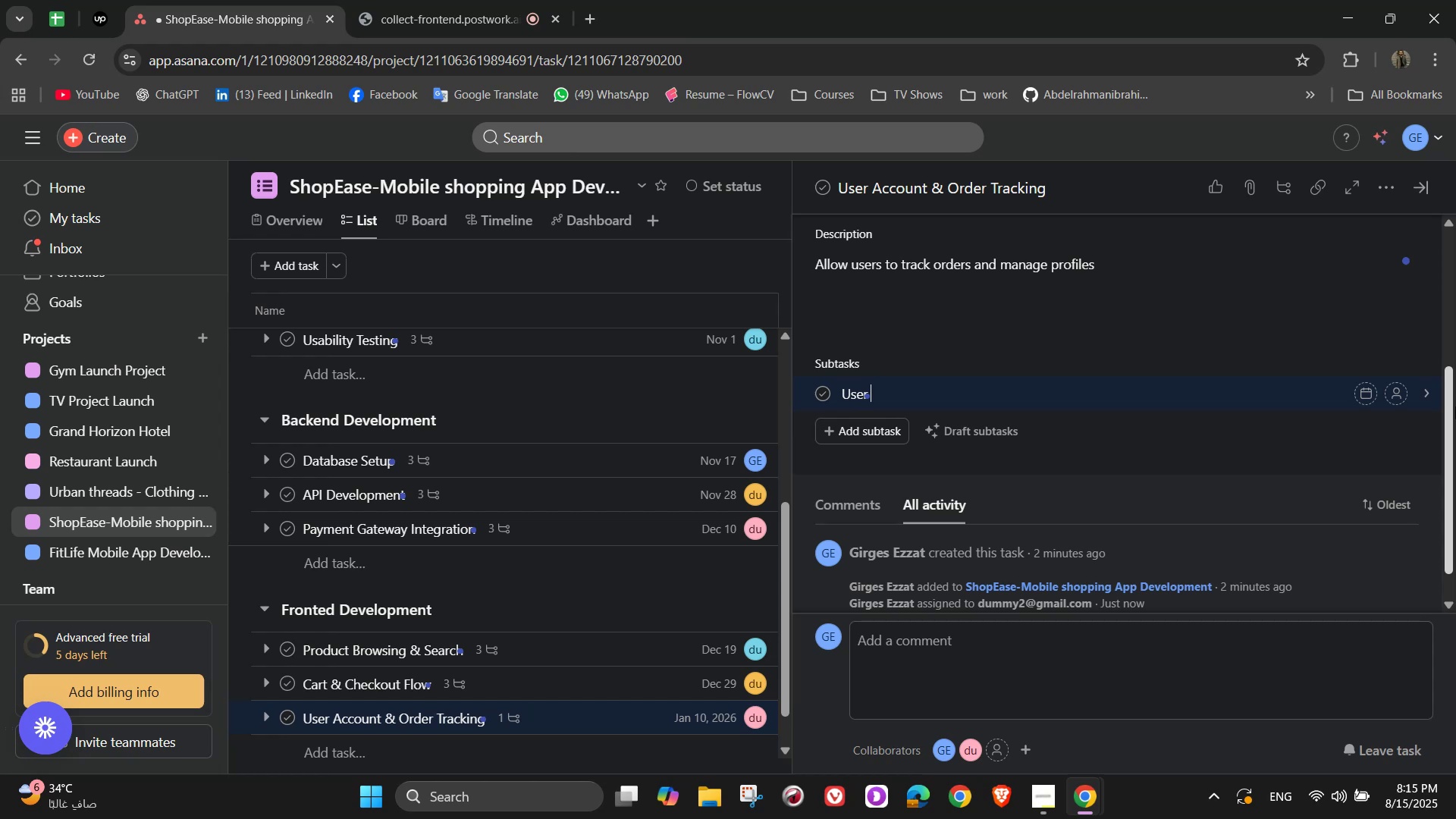 
type( )
key(Backspace)
type(profile setup)
 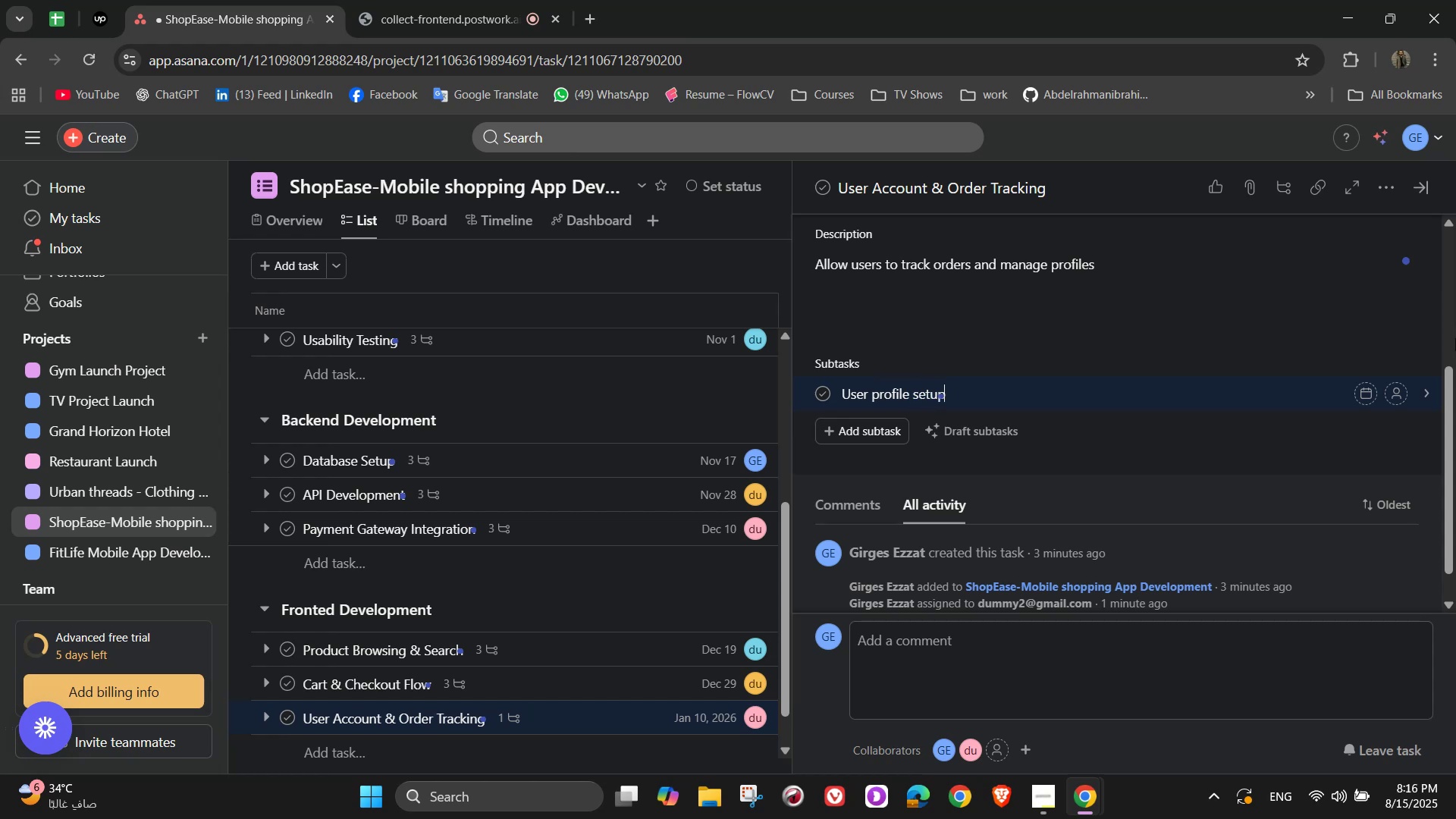 
key(Enter)
 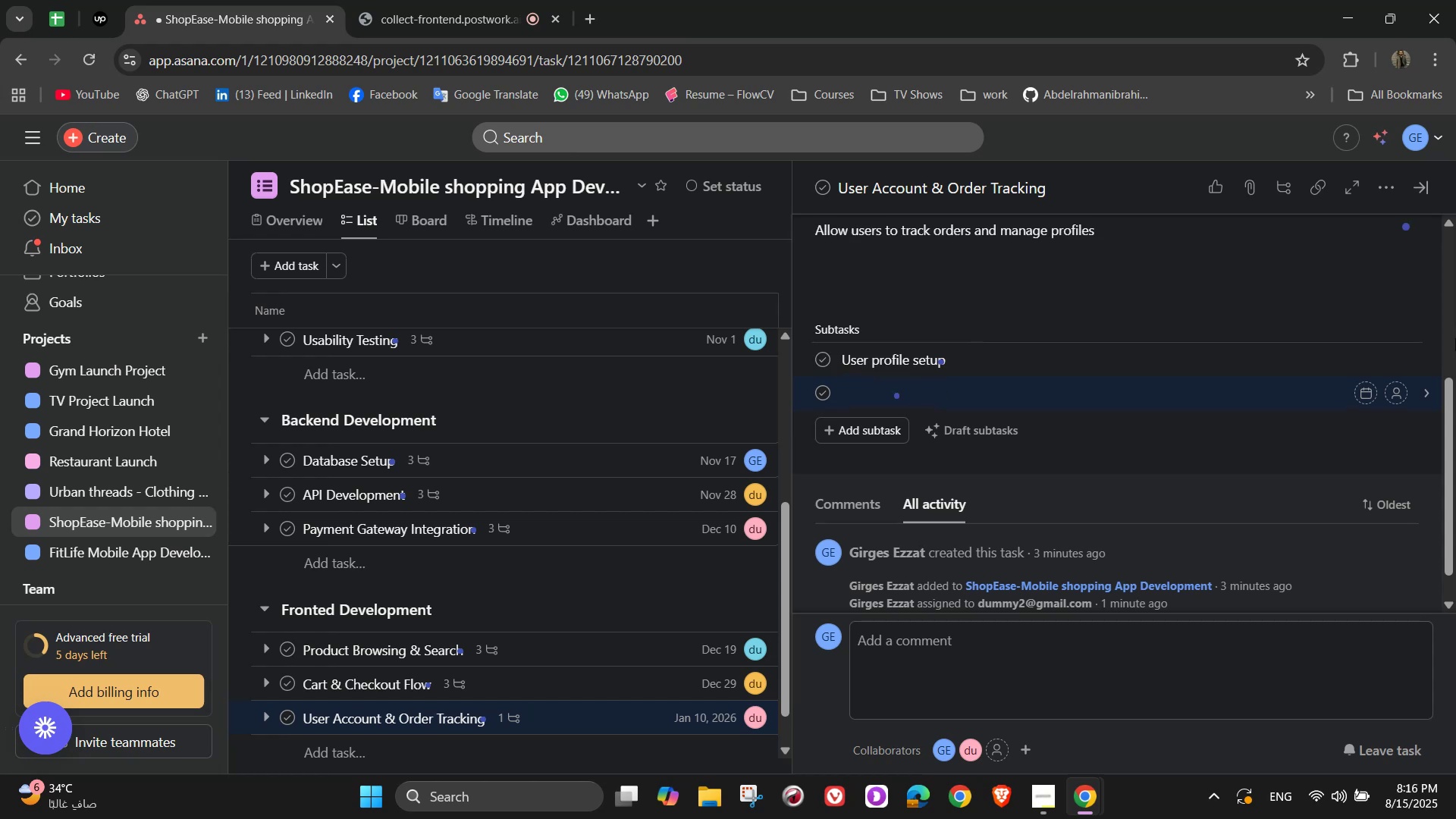 
type(Order history view)
 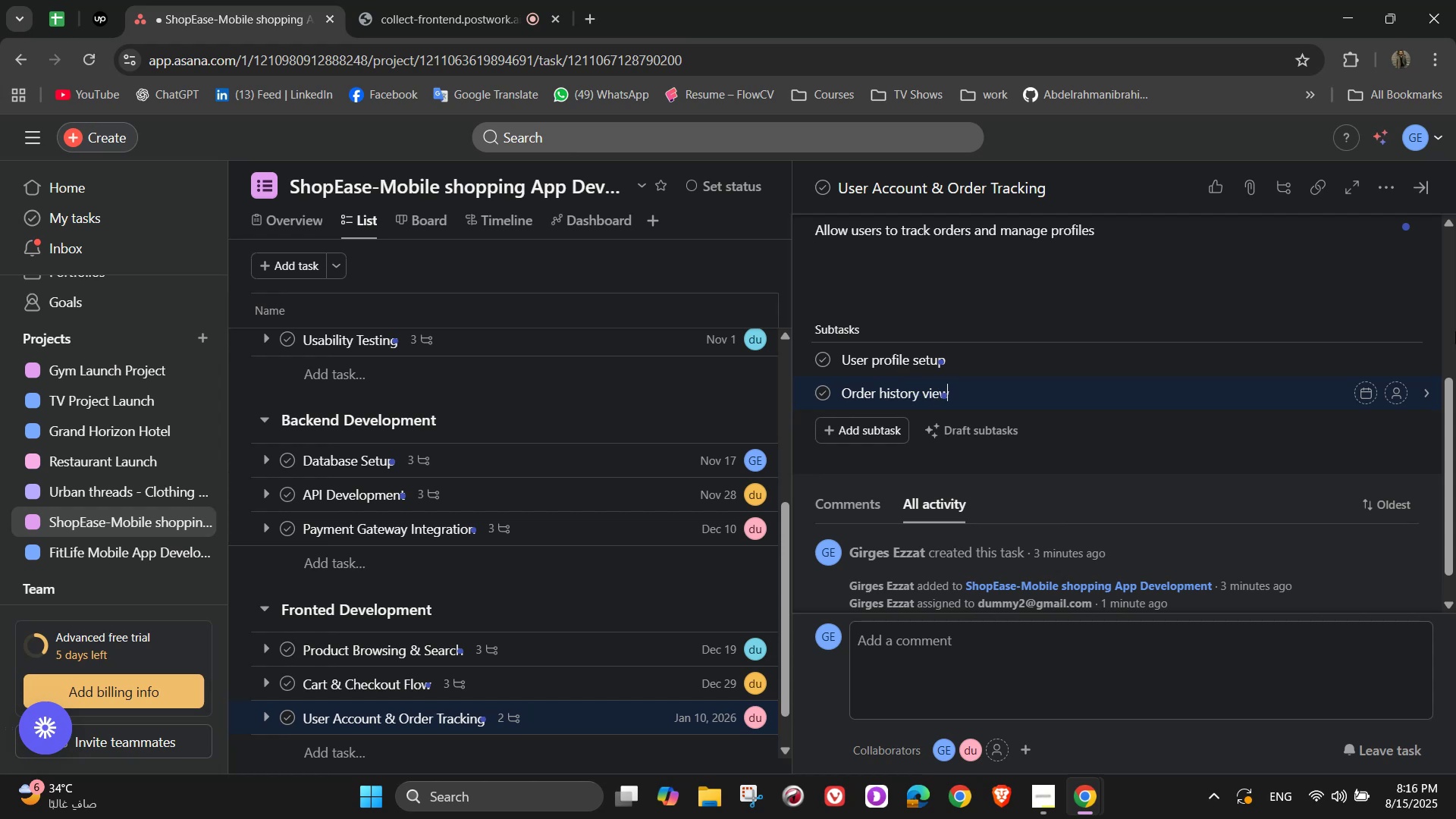 
key(Enter)
 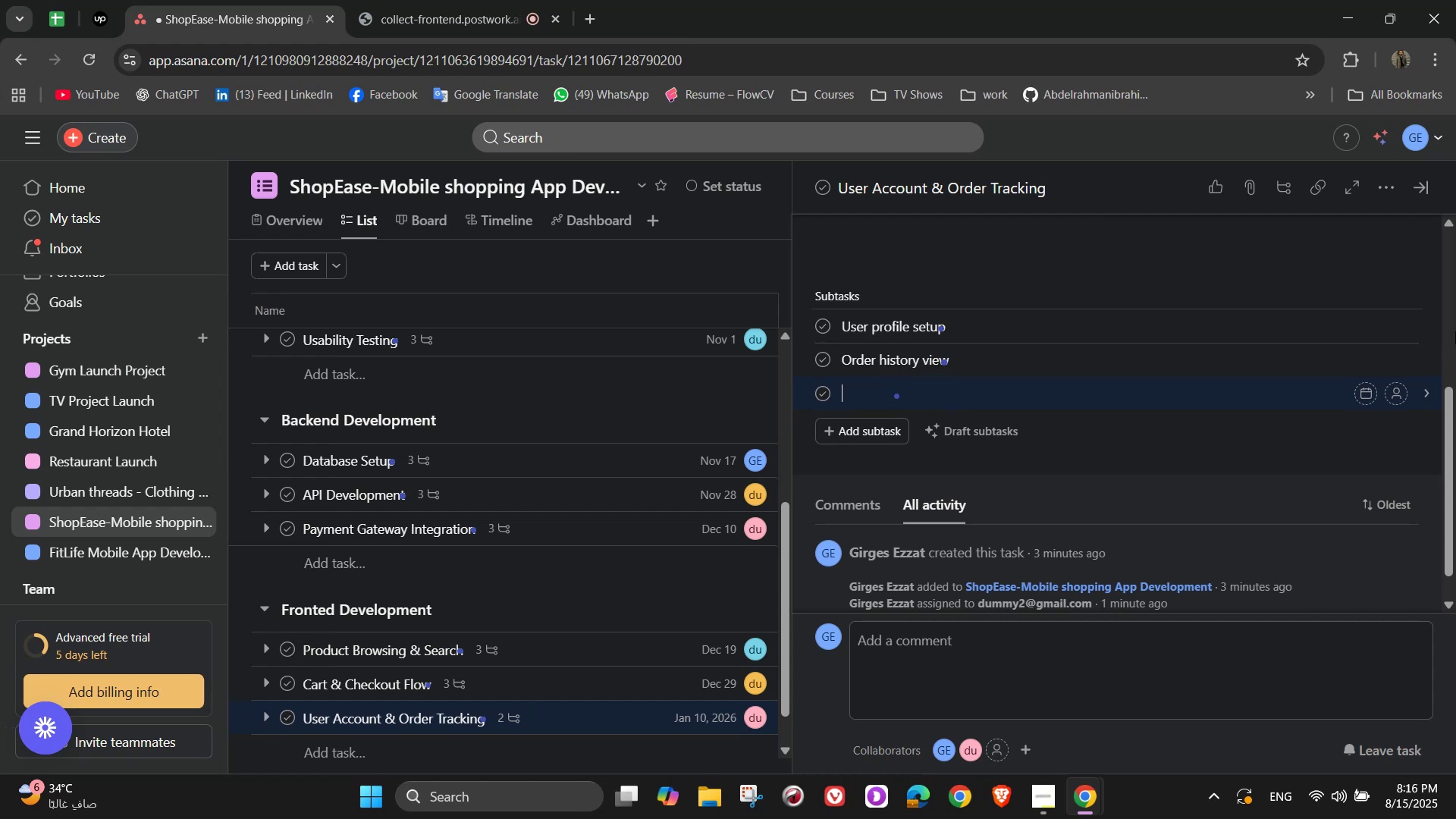 
type(Real-time)
 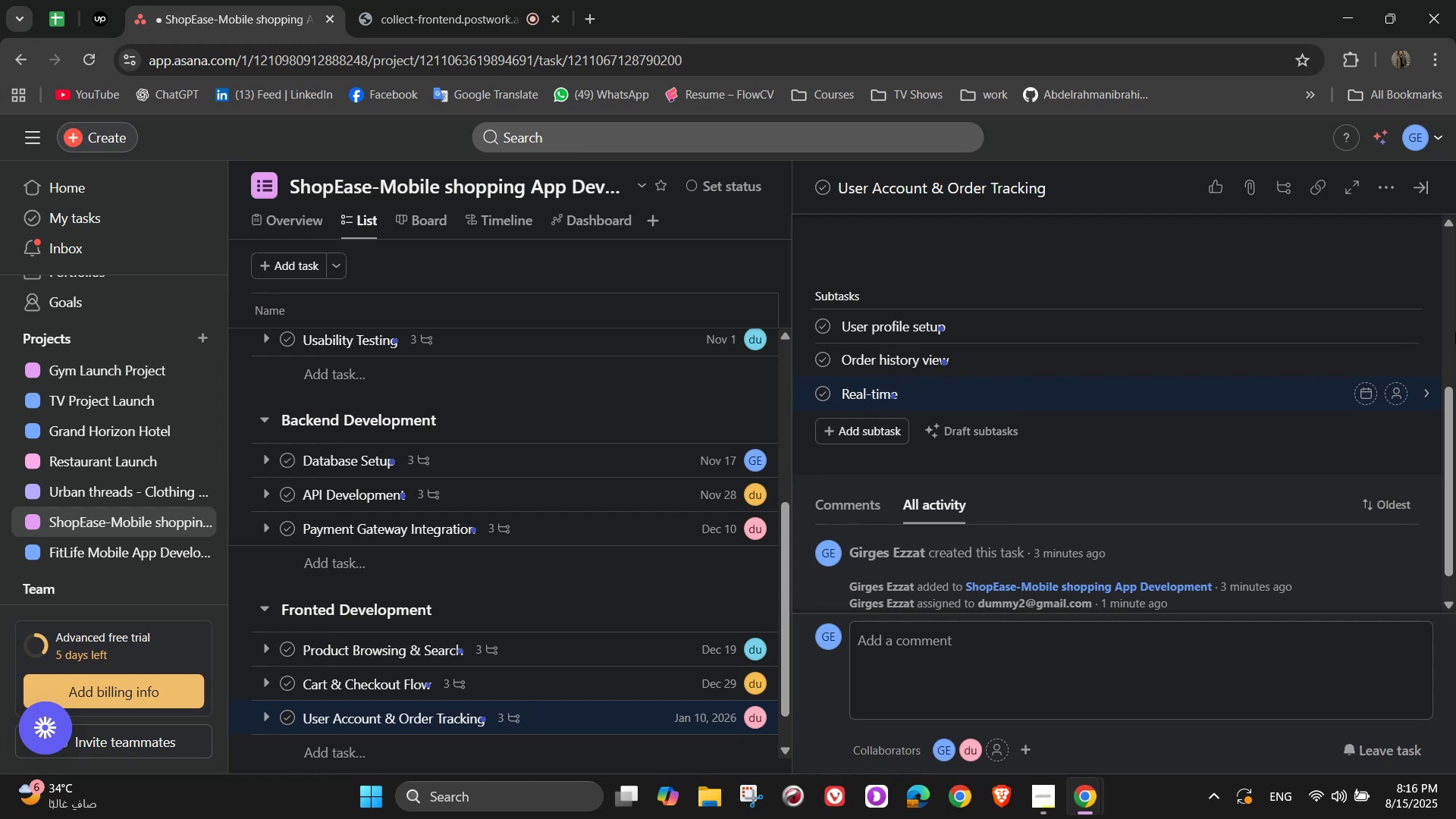 
key(Space)
 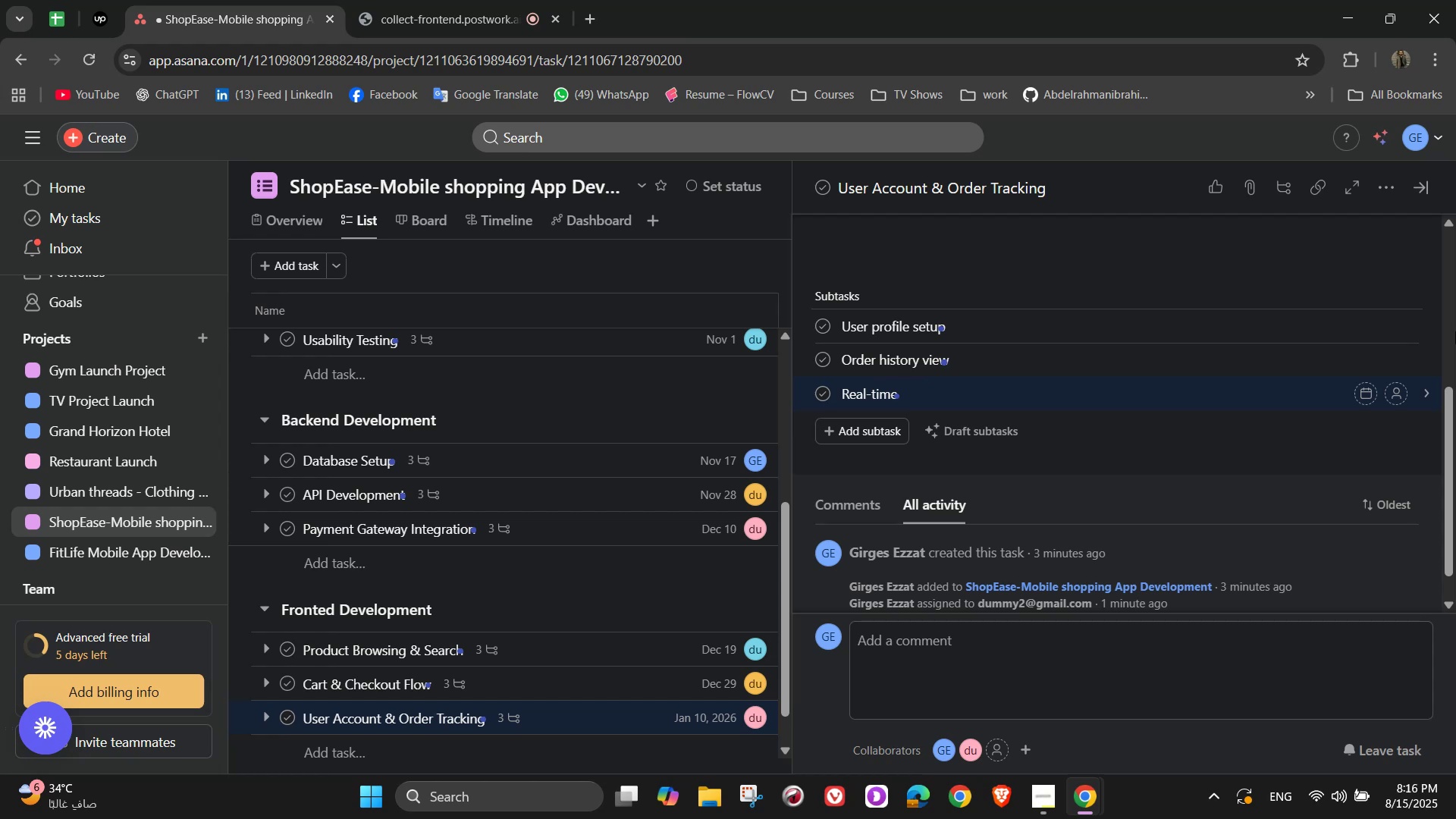 
wait(6.84)
 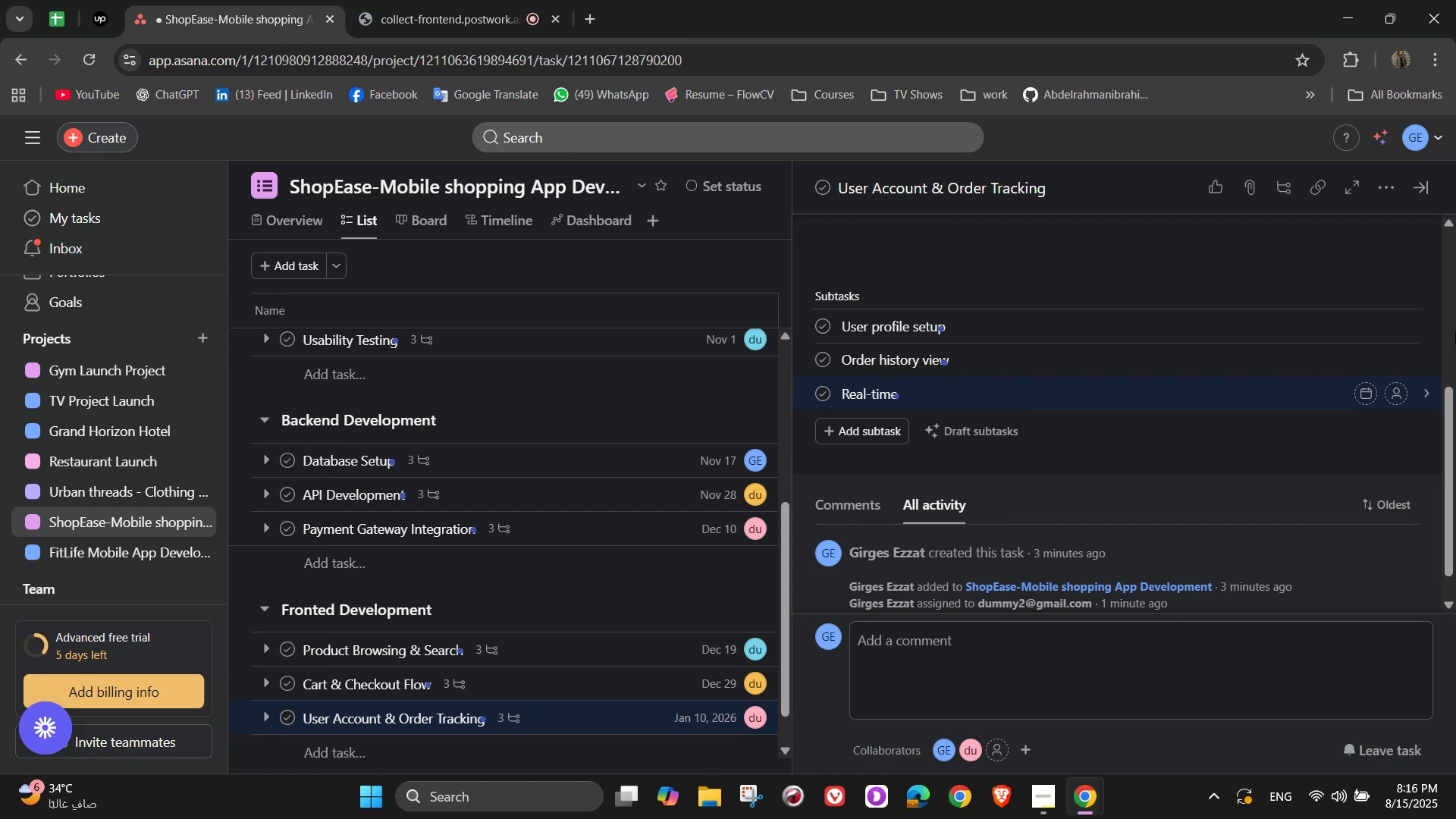 
type(drder)
key(Backspace)
key(Backspace)
key(Backspace)
key(Backspace)
key(Backspace)
type(order tracking)
 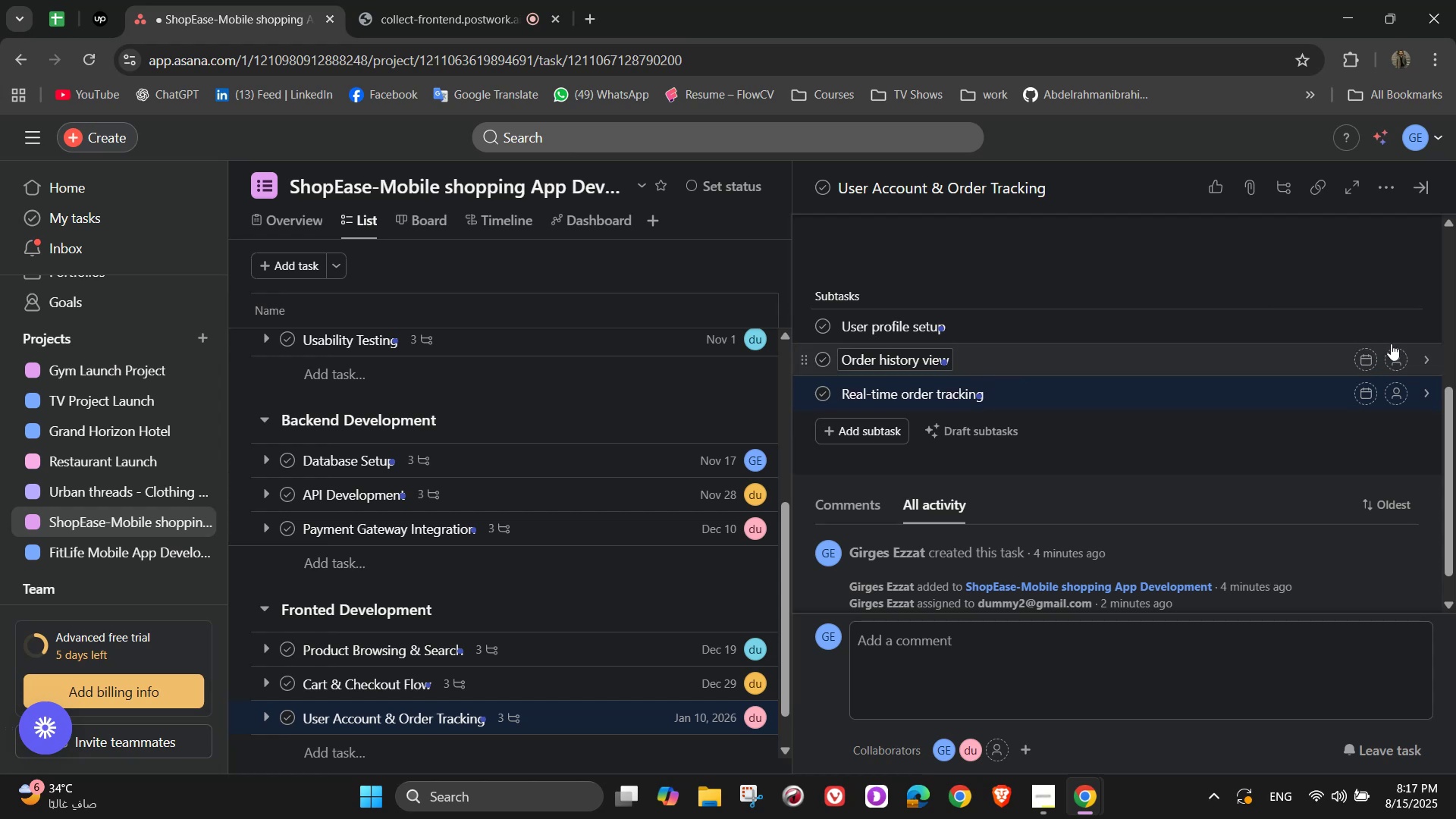 
wait(25.95)
 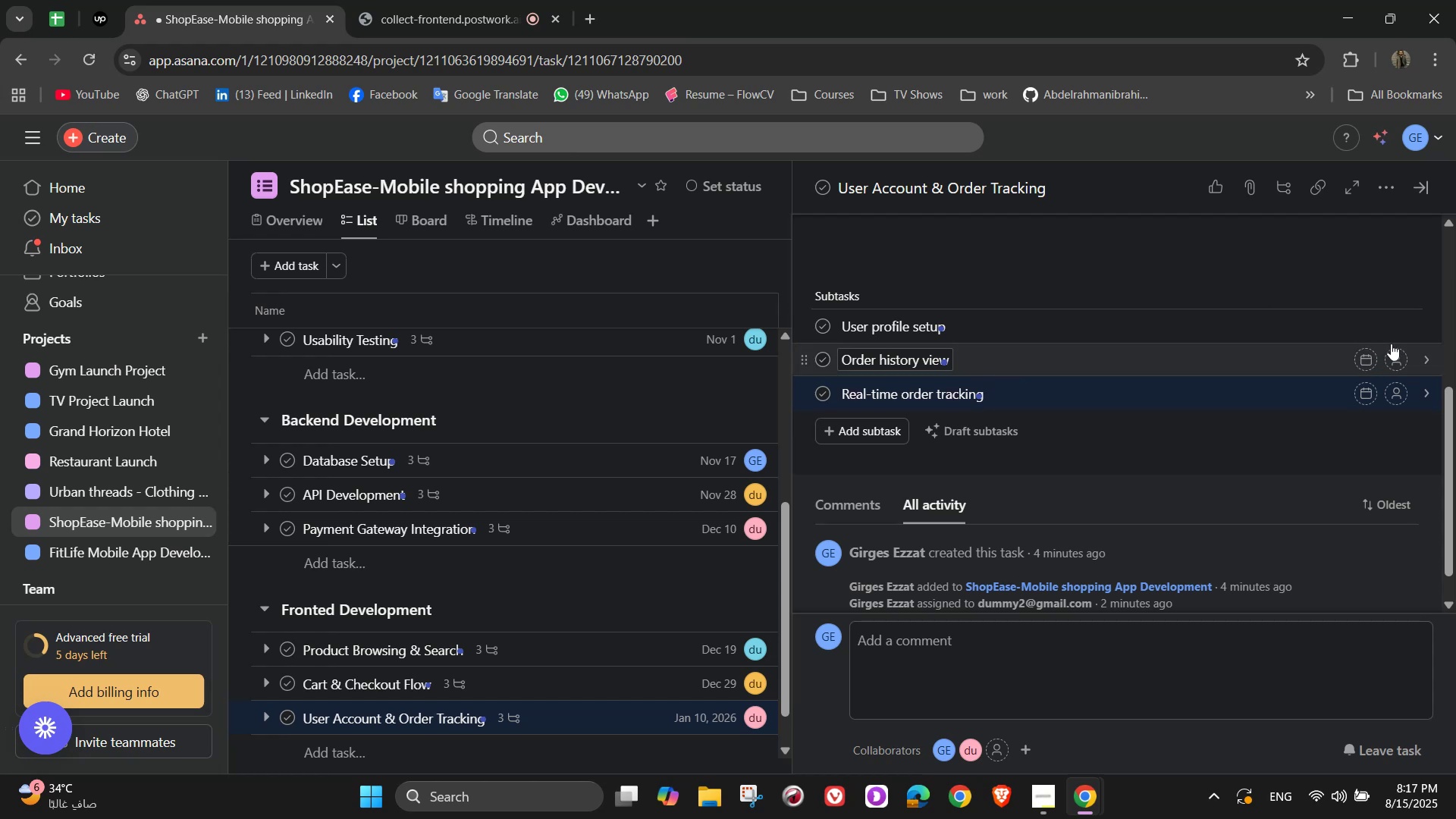 
left_click([1392, 331])
 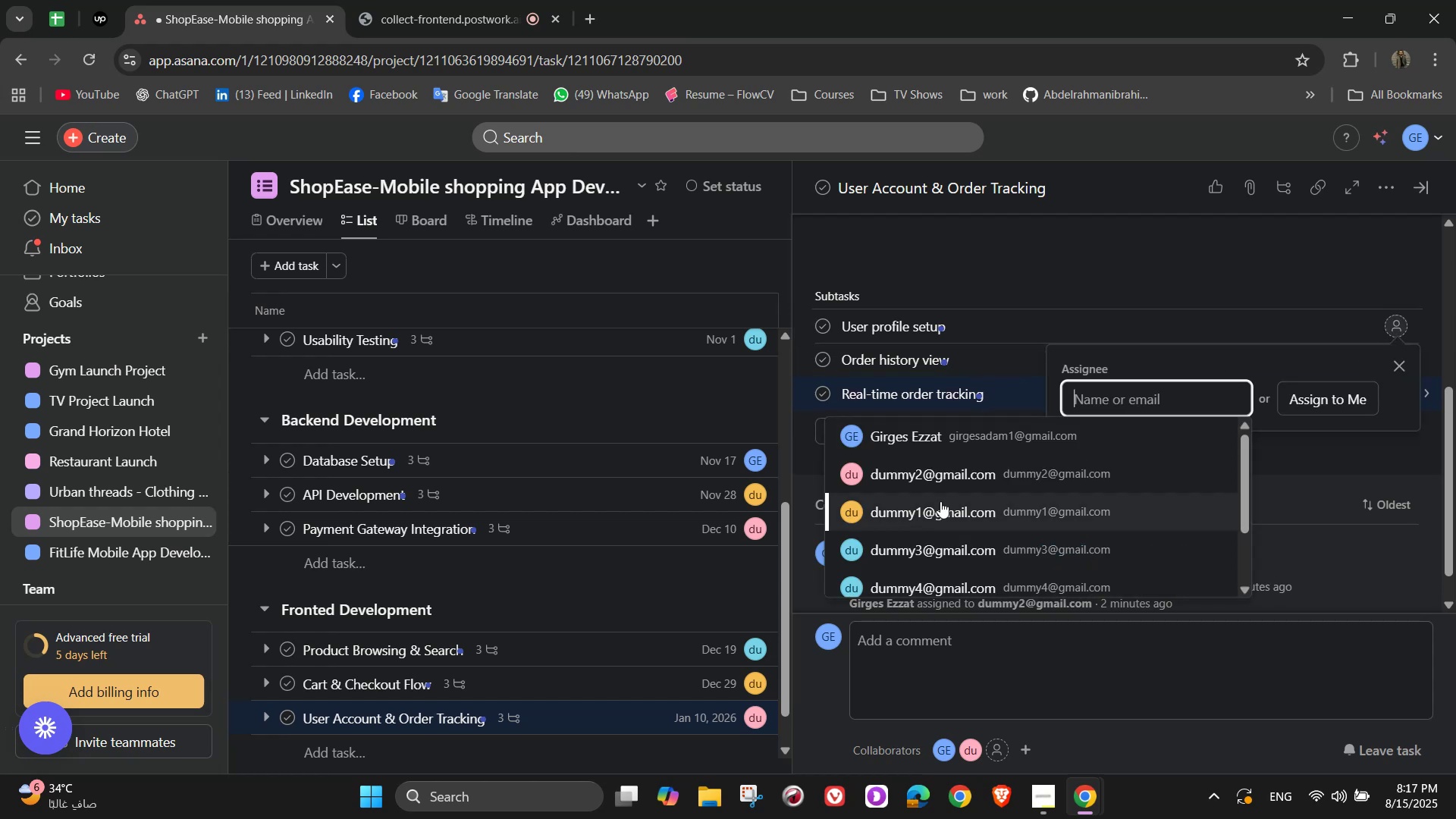 
left_click([972, 481])
 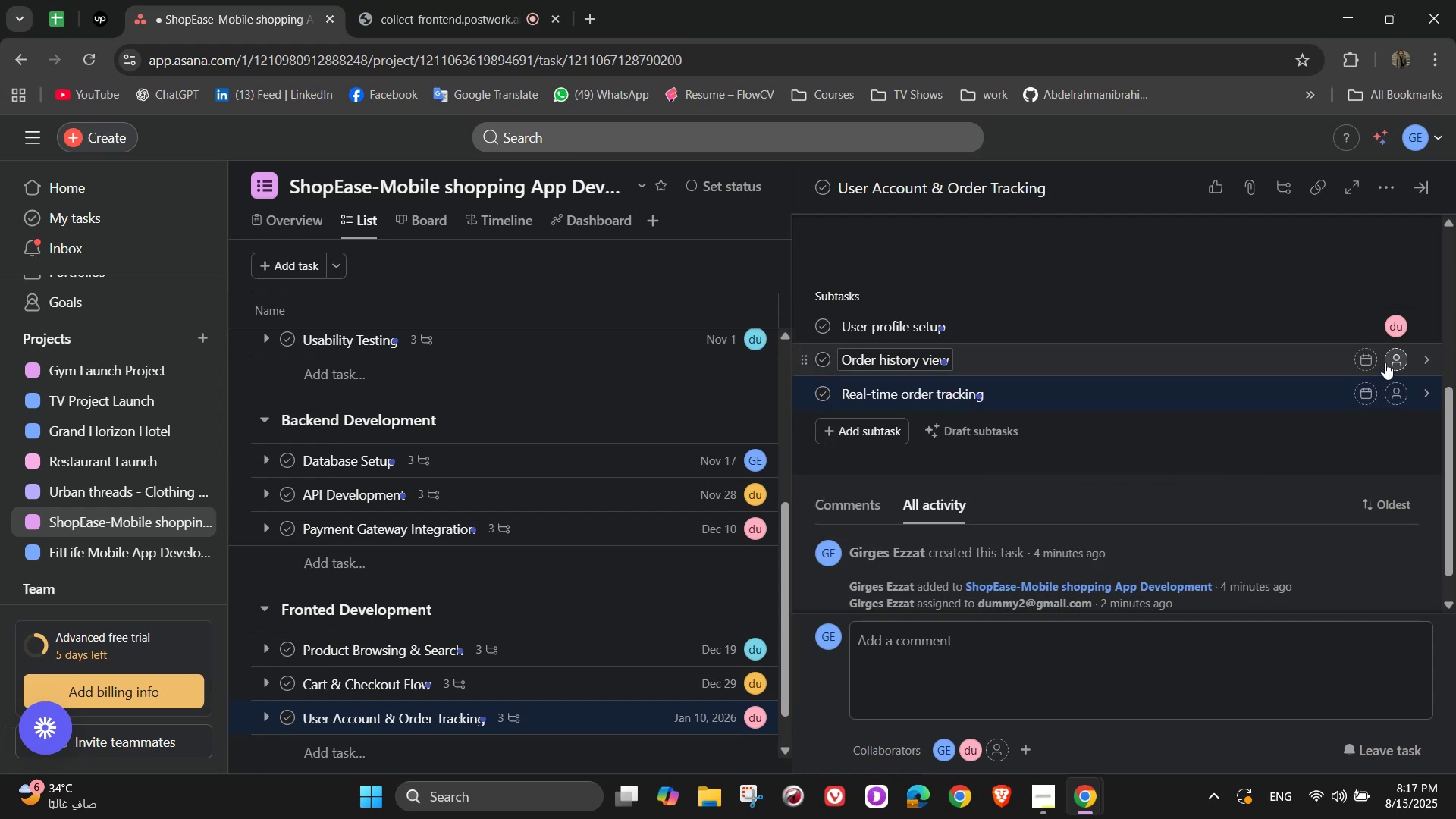 
left_click([1387, 362])
 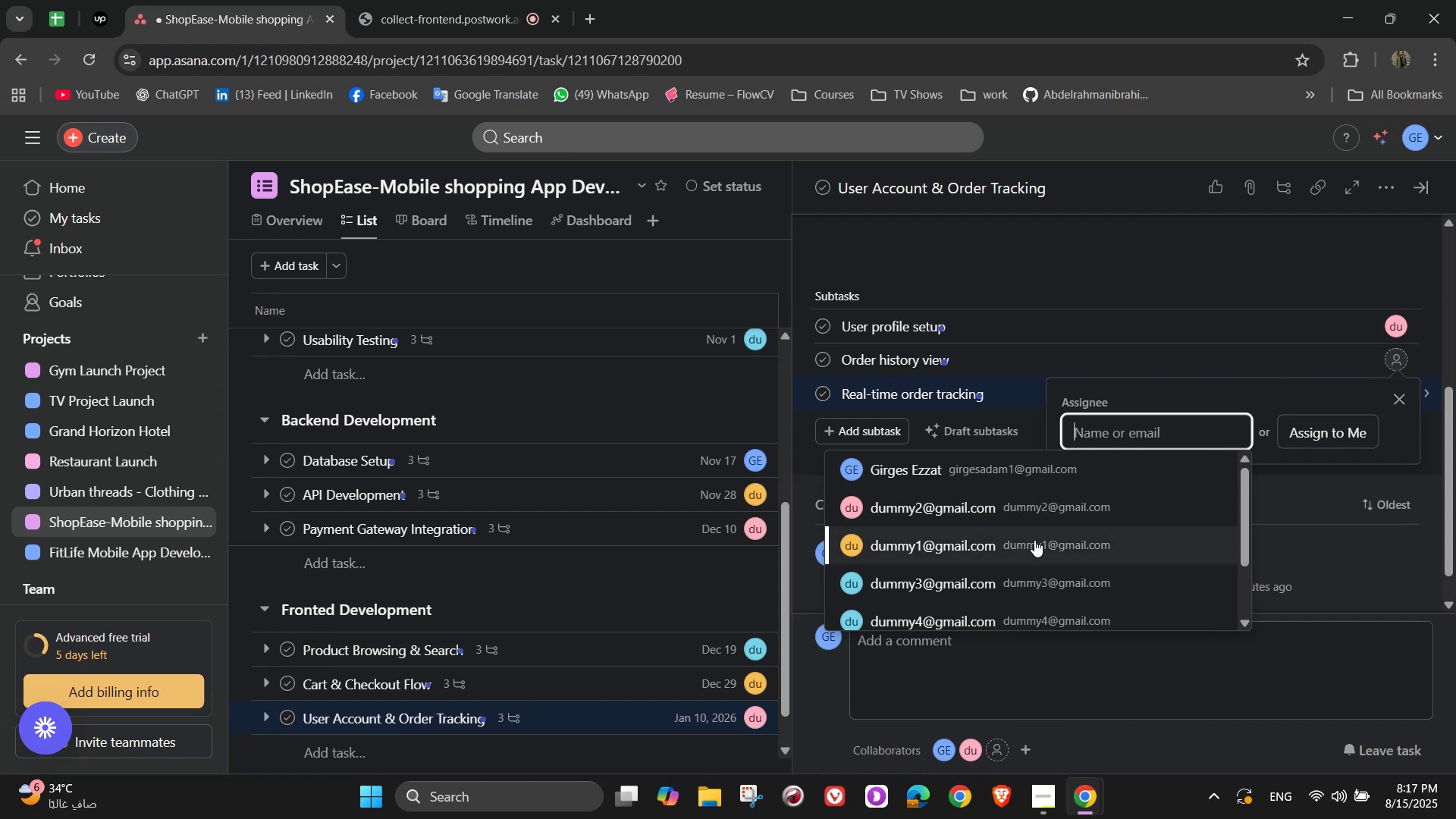 
wait(9.64)
 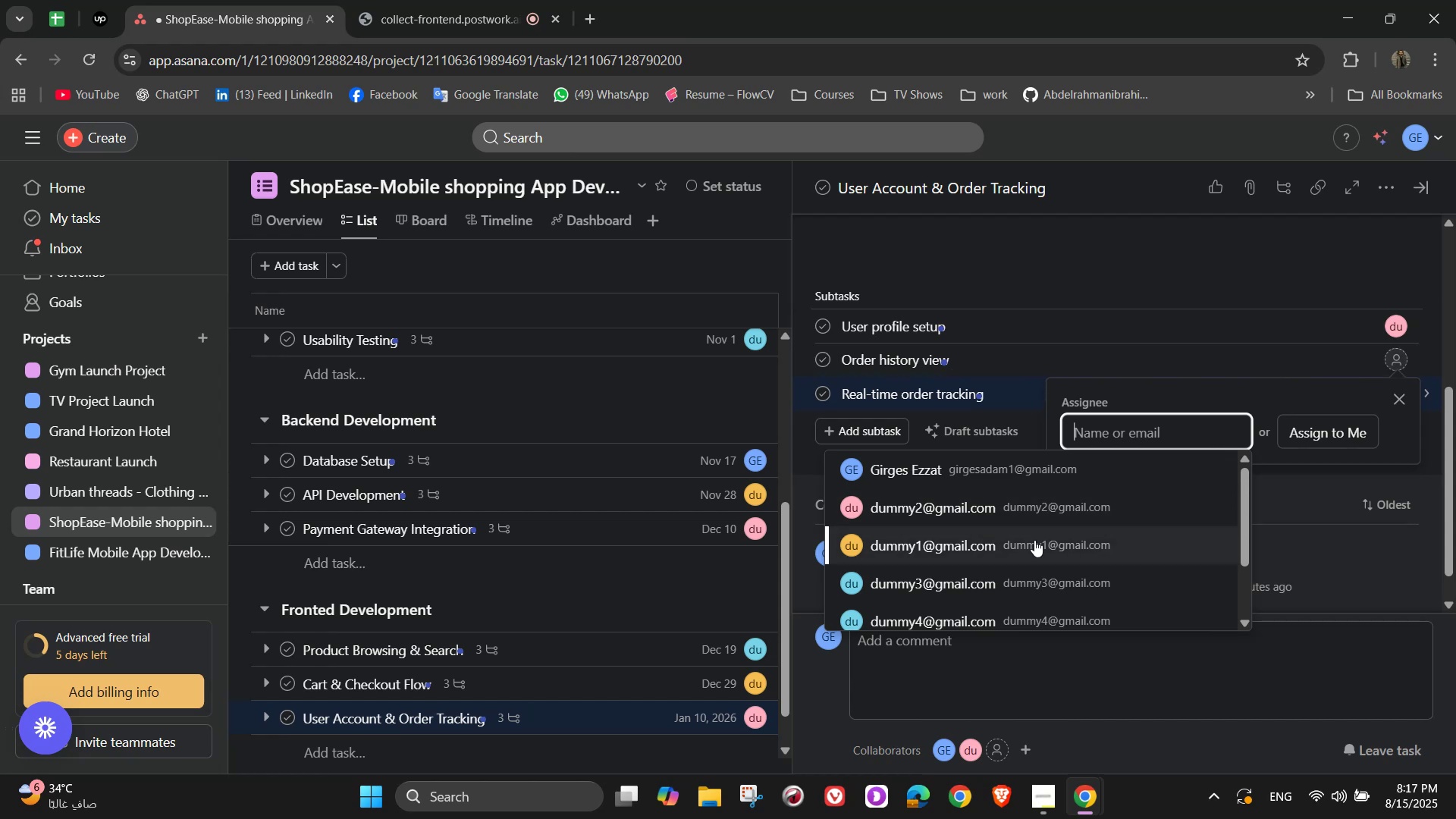 
left_click([1034, 540])
 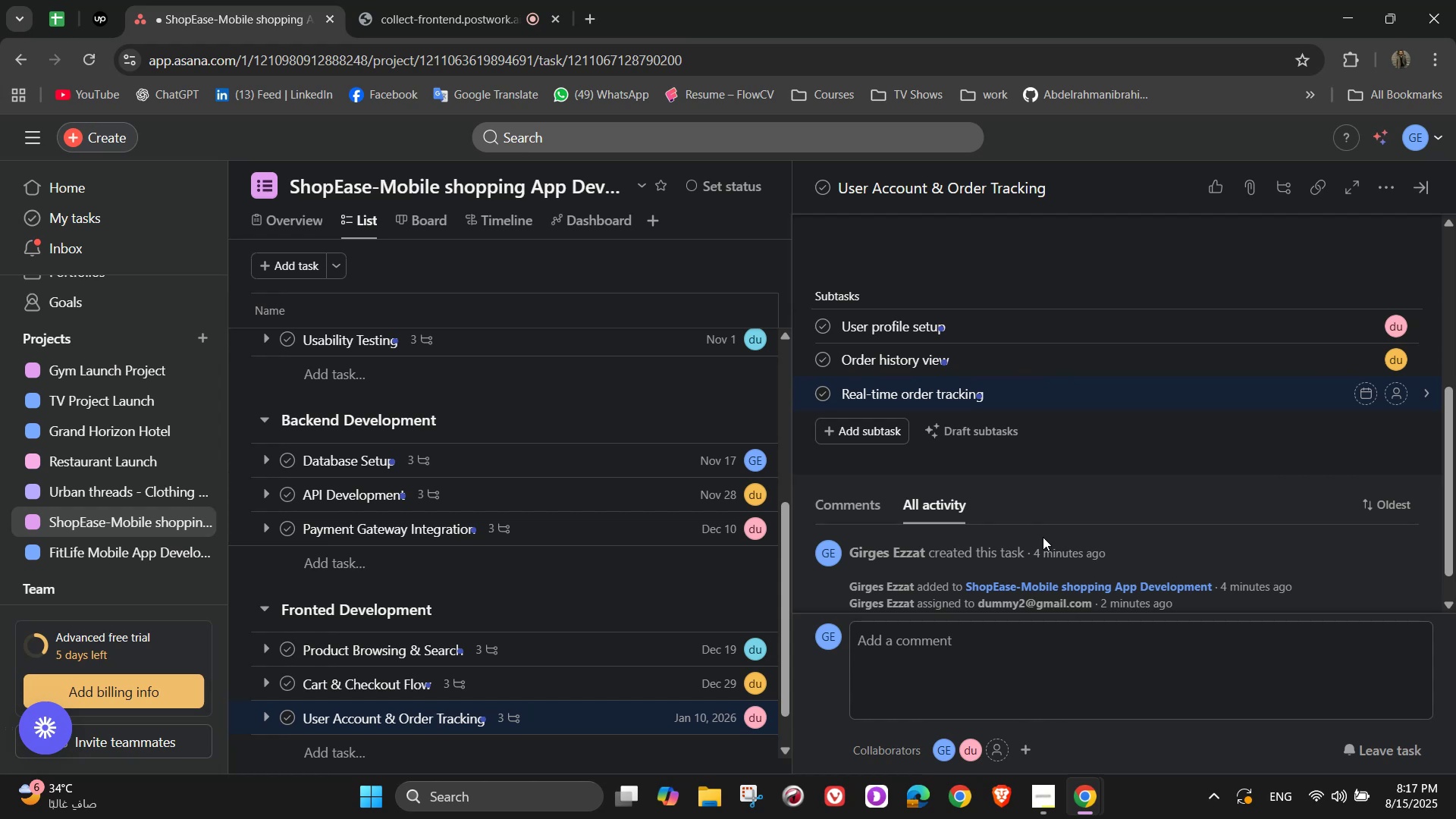 
wait(5.26)
 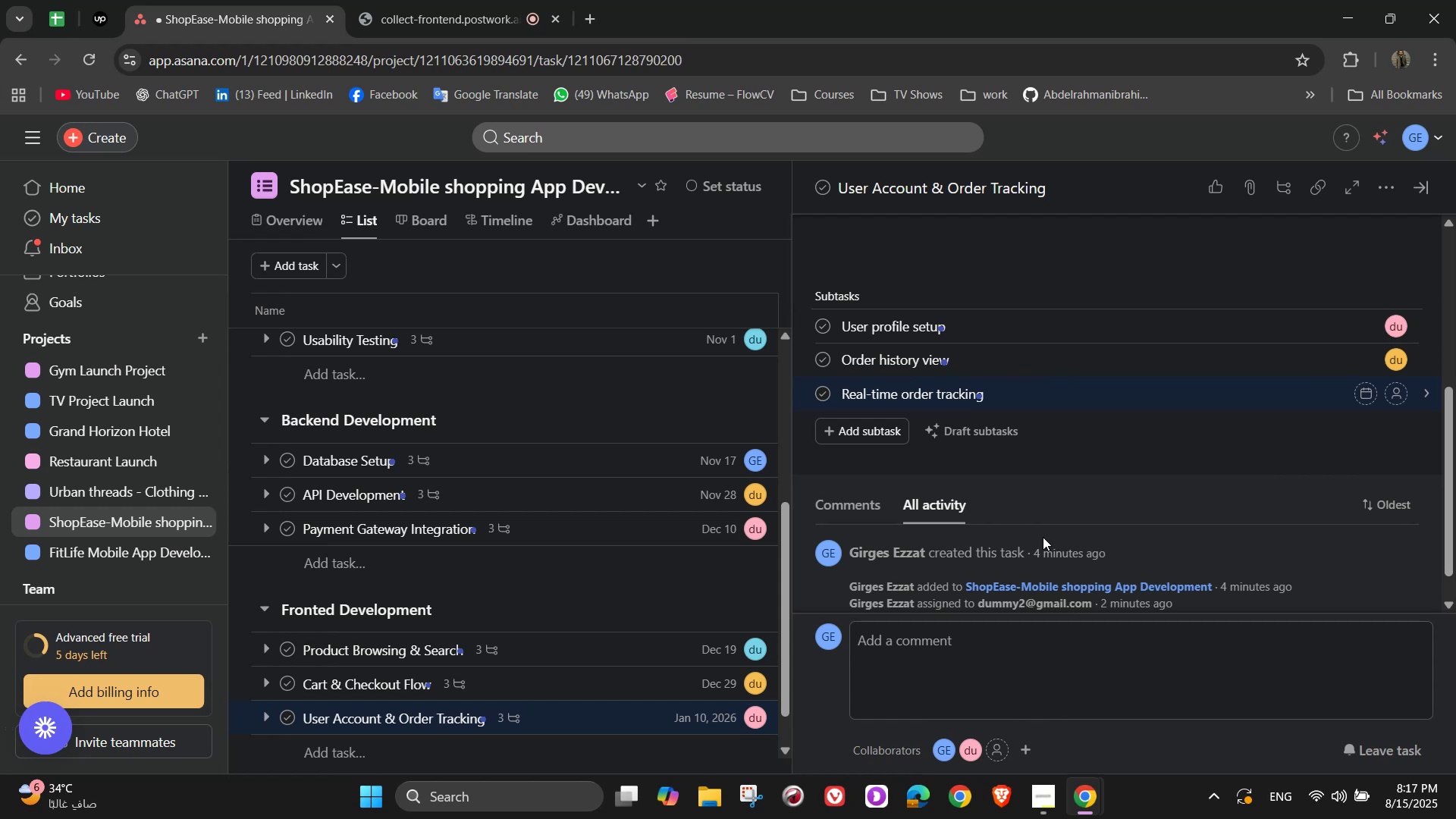 
left_click([1400, 391])
 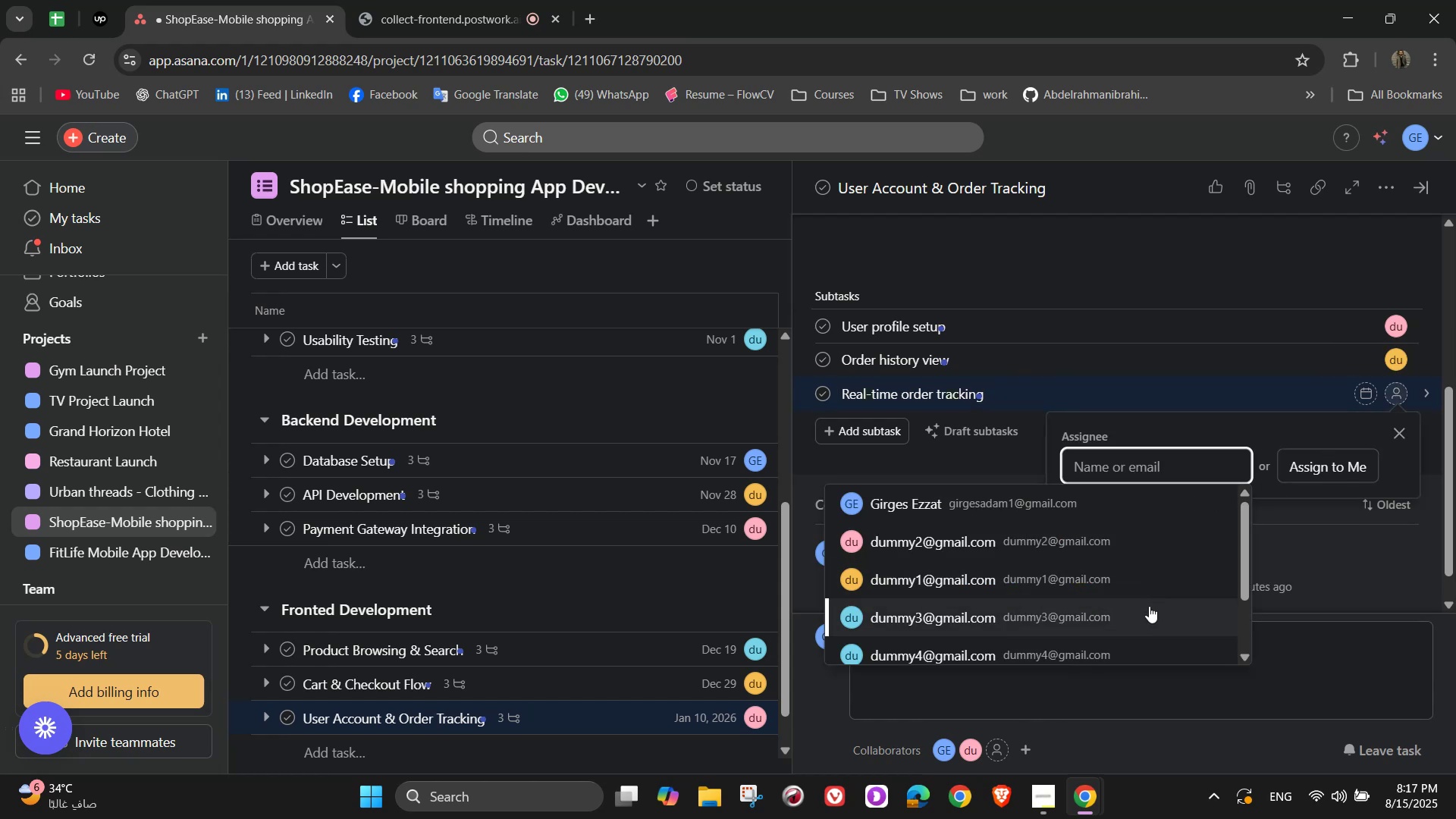 
left_click([1149, 606])
 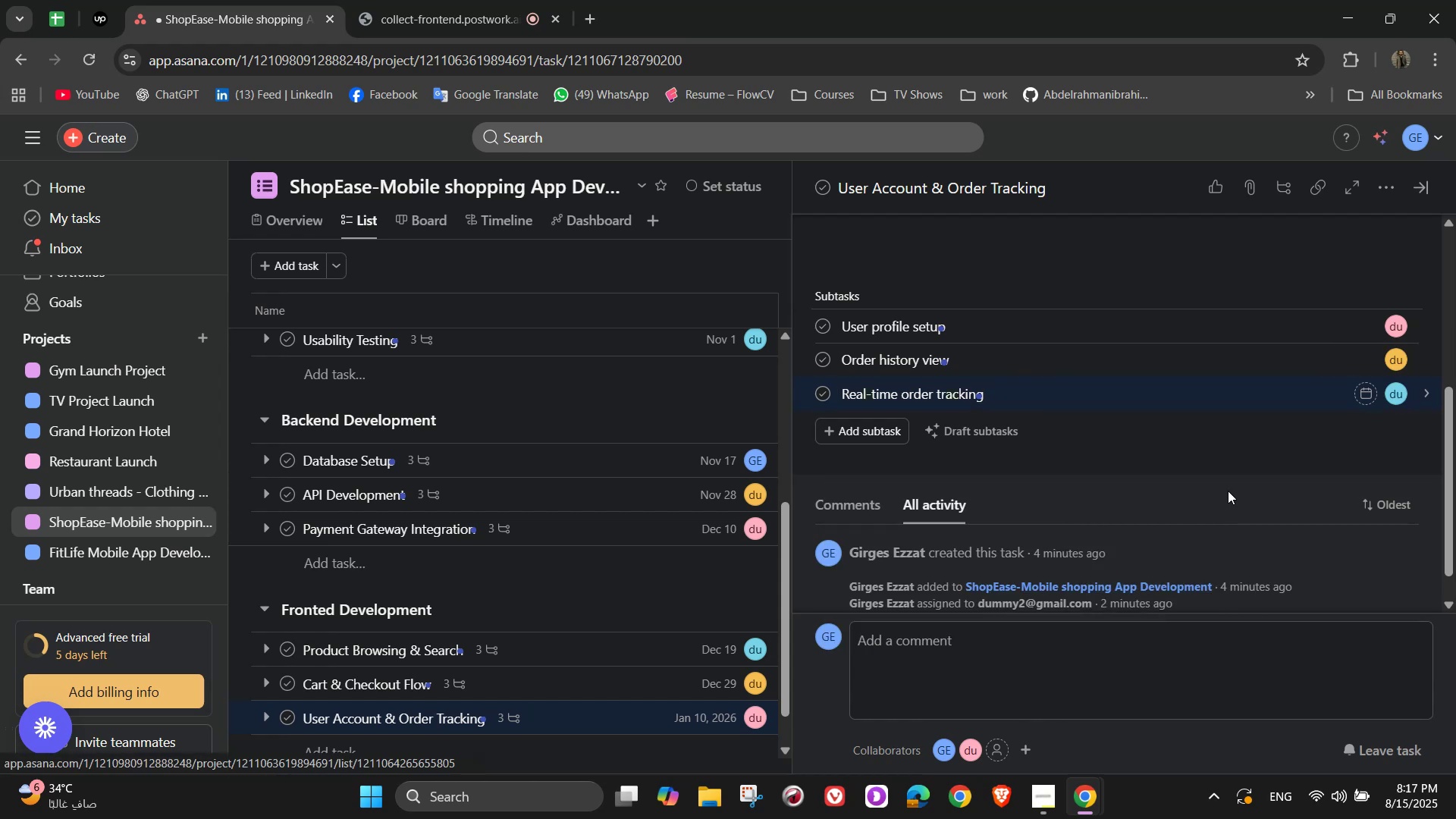 
wait(8.59)
 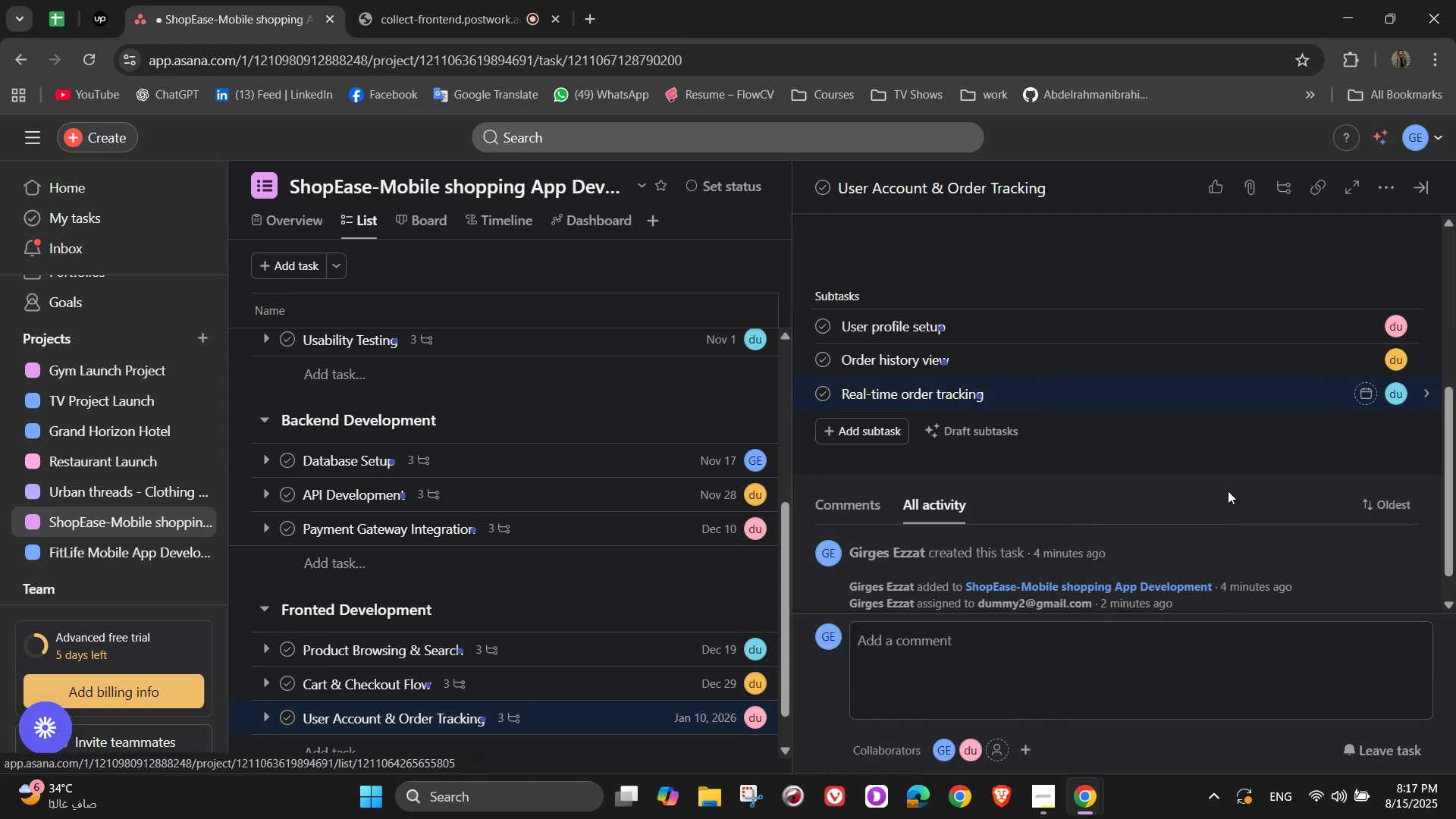 
scroll: coordinate [1182, 536], scroll_direction: up, amount: 4.0
 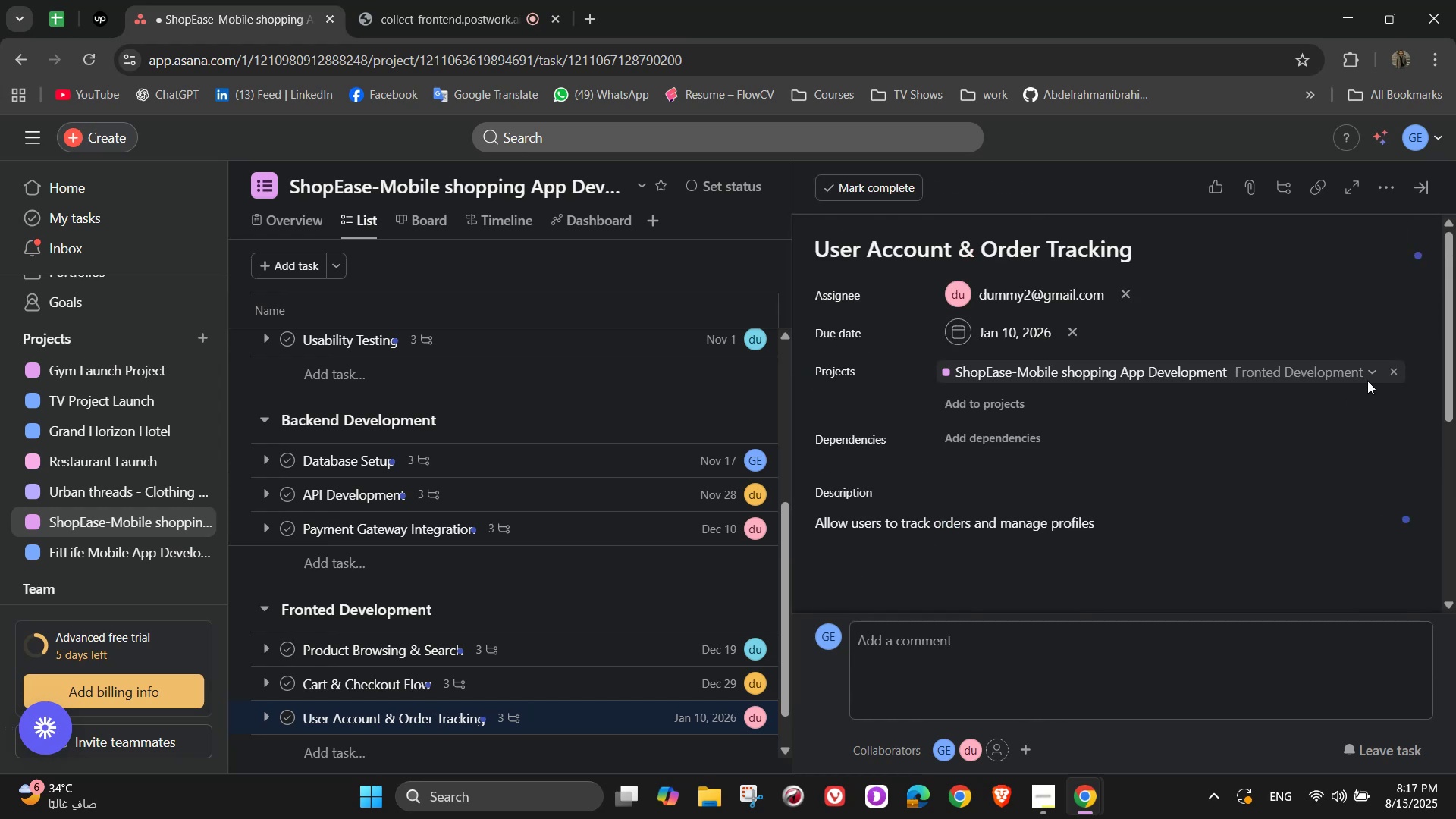 
scroll: coordinate [1399, 336], scroll_direction: down, amount: 4.0
 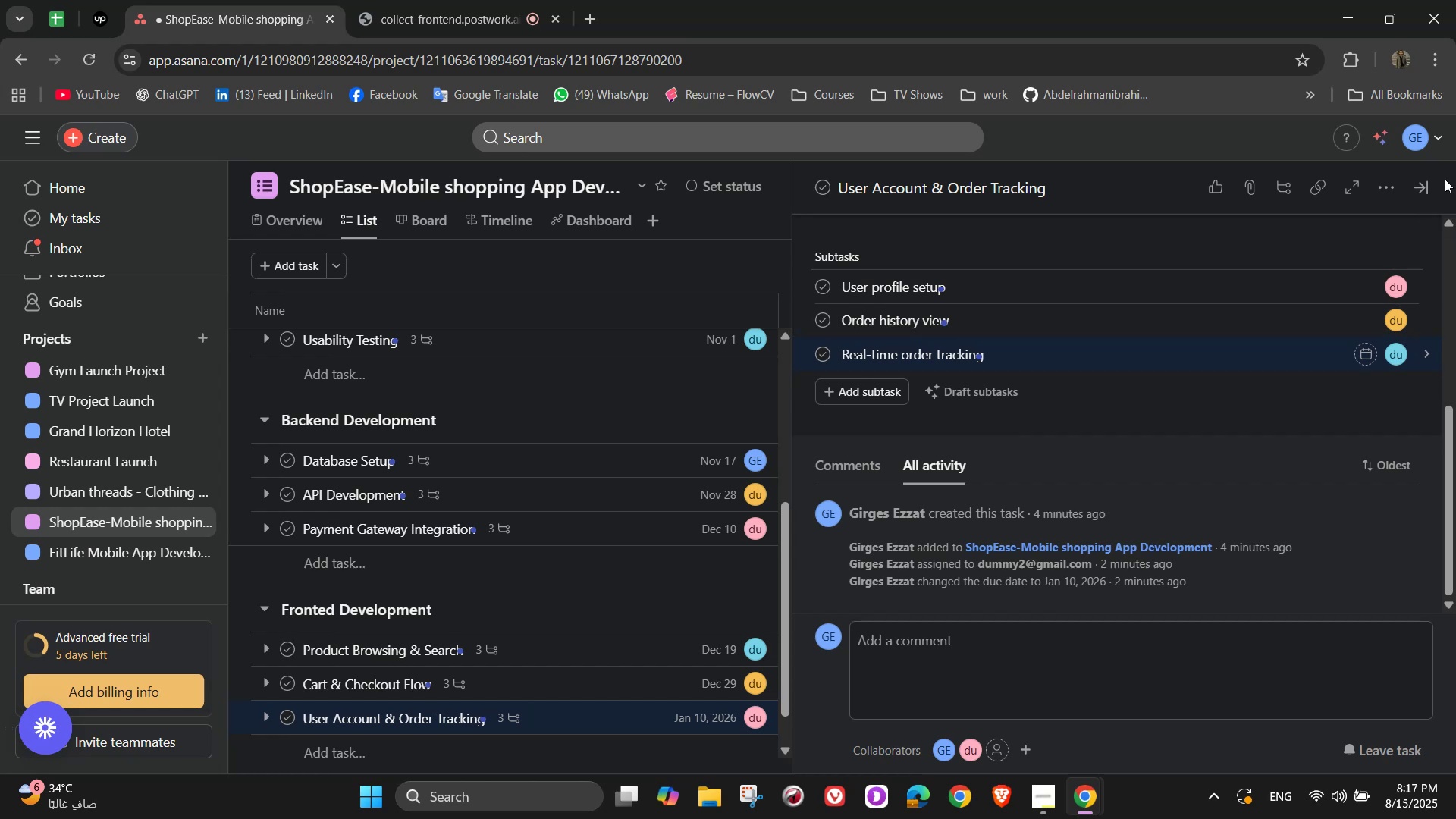 
wait(6.87)
 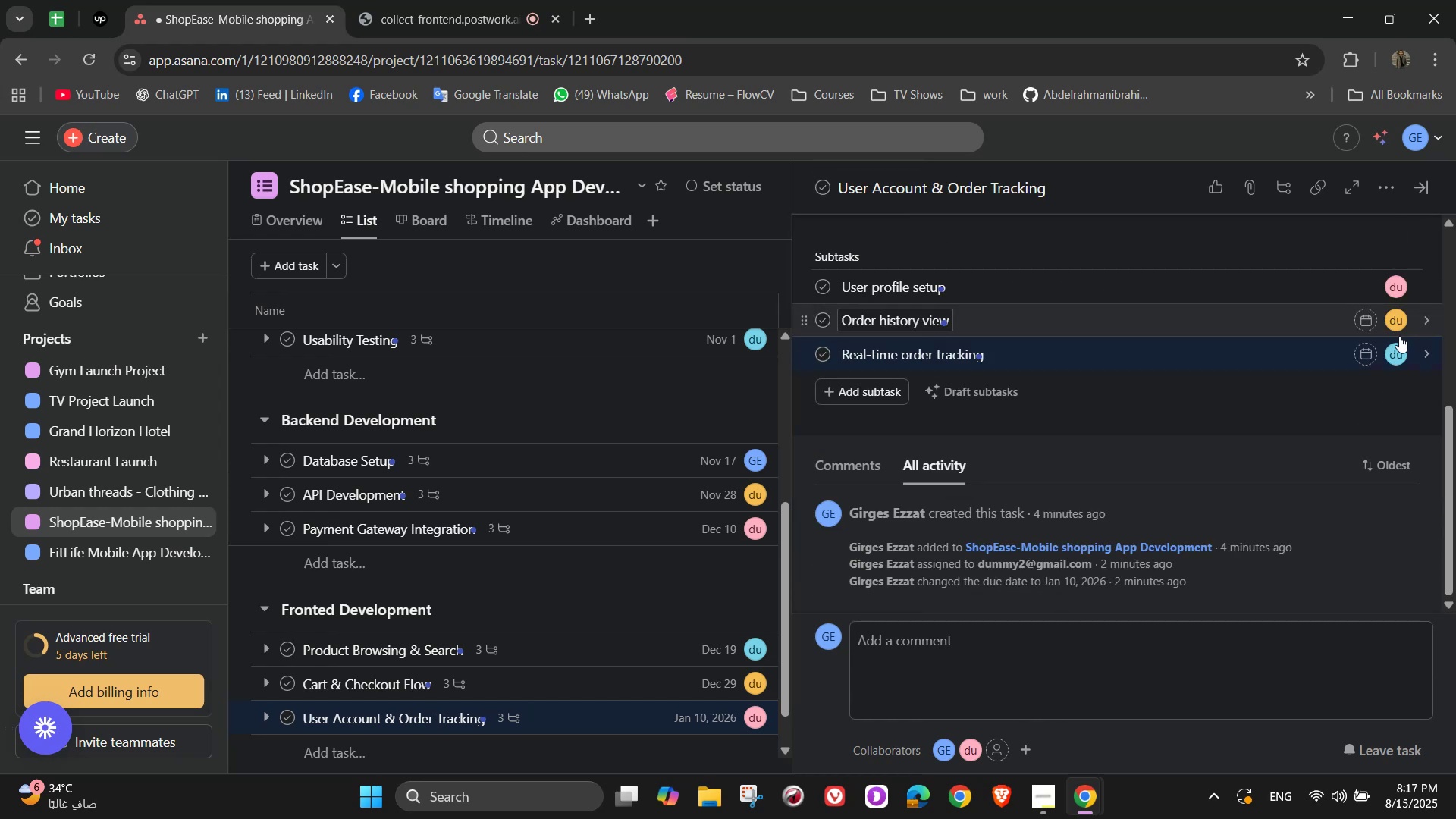 
left_click([1417, 197])
 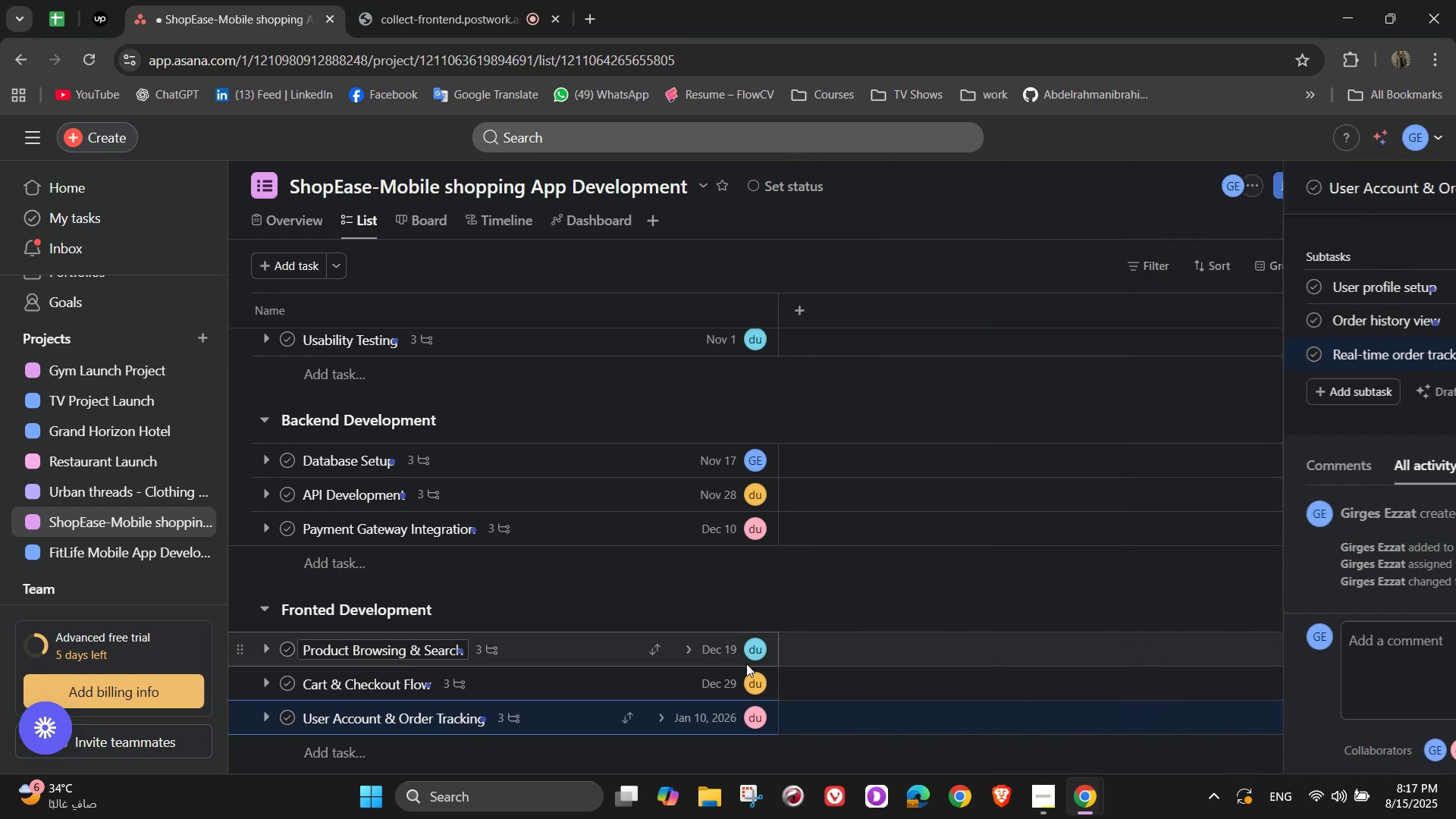 
scroll: coordinate [746, 664], scroll_direction: down, amount: 3.0
 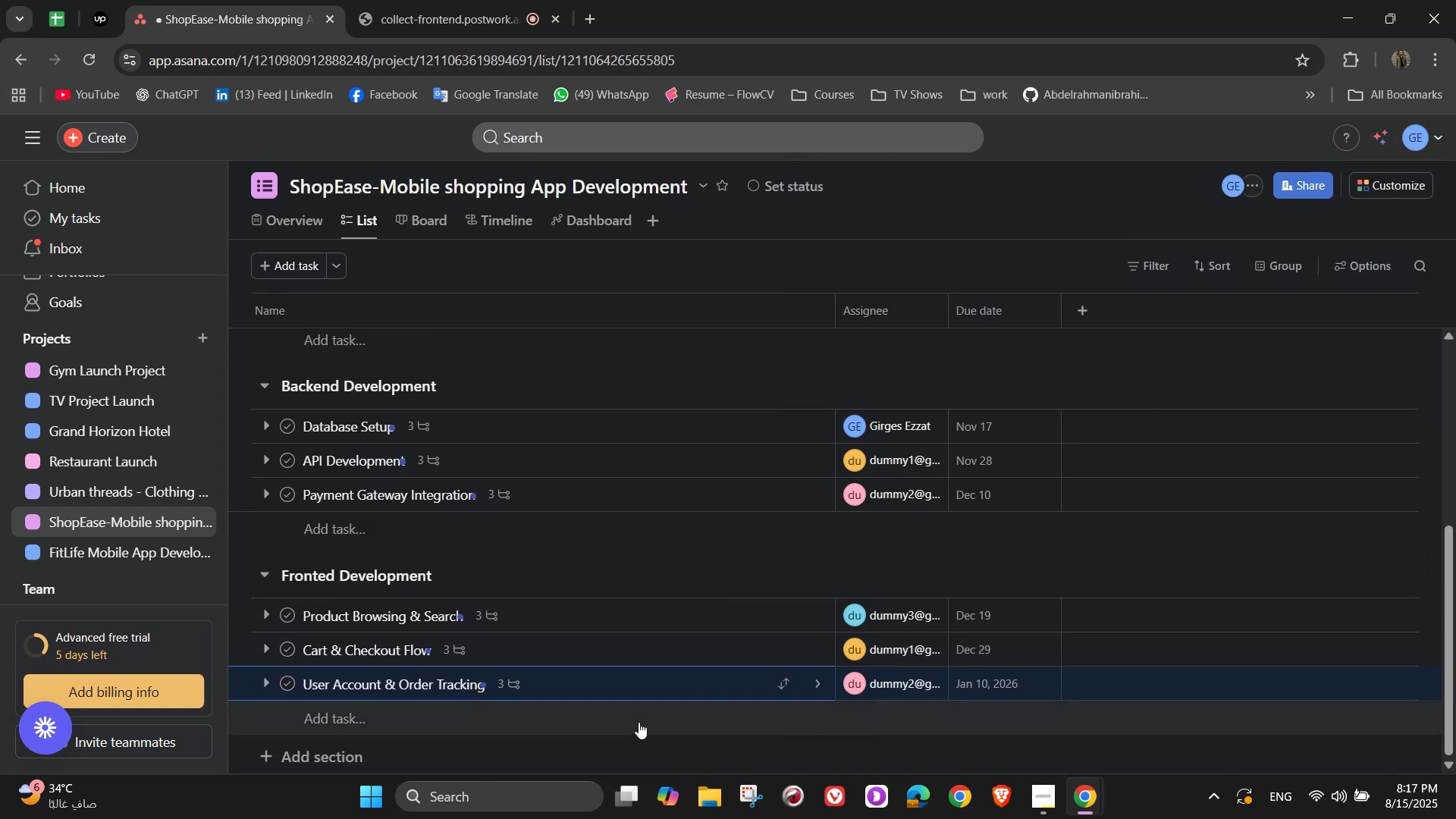 
left_click([639, 722])
 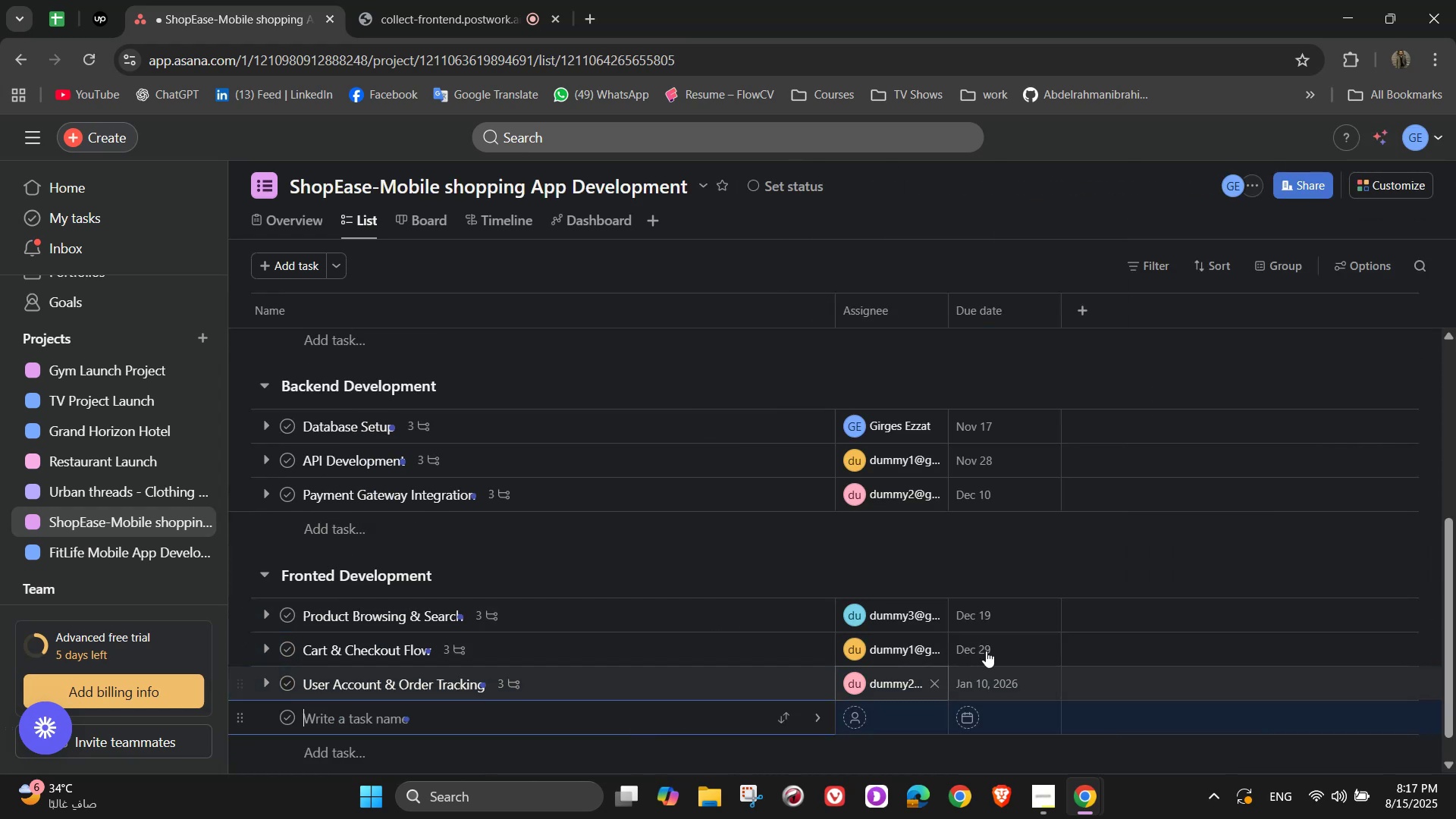 
scroll: coordinate [1076, 625], scroll_direction: down, amount: 5.0
 